 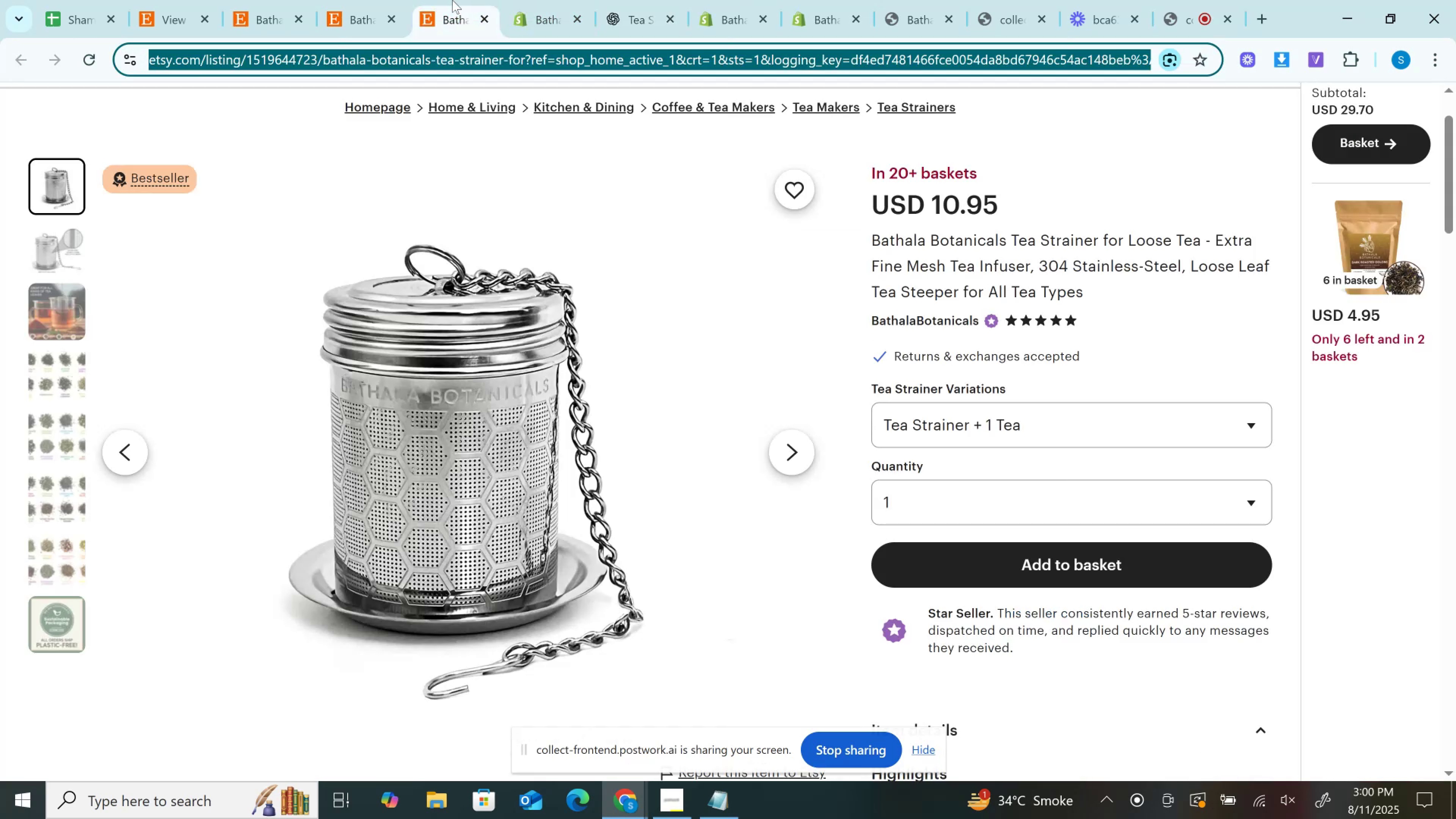 
left_click([616, 0])
 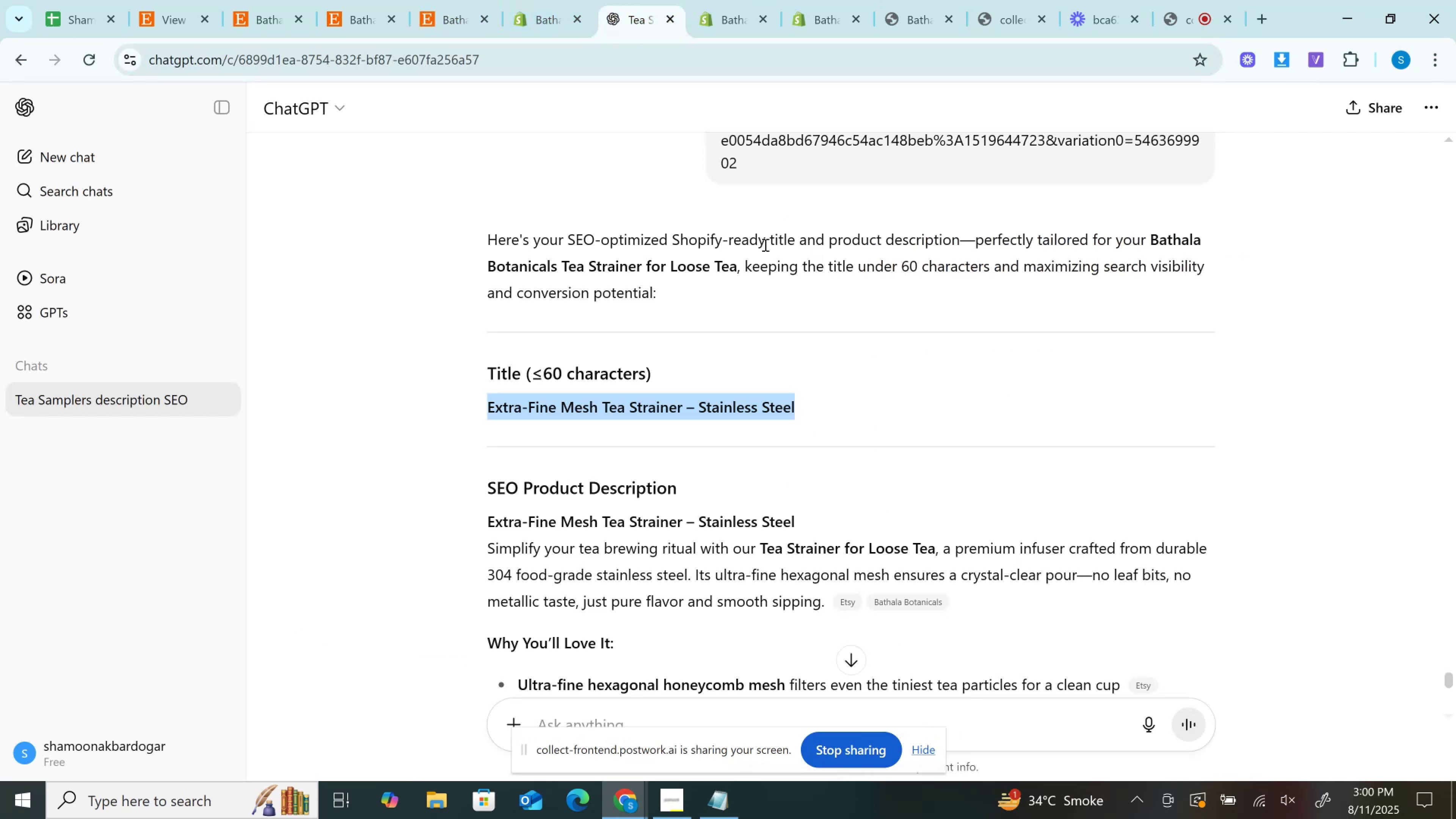 
key(Control+C)
 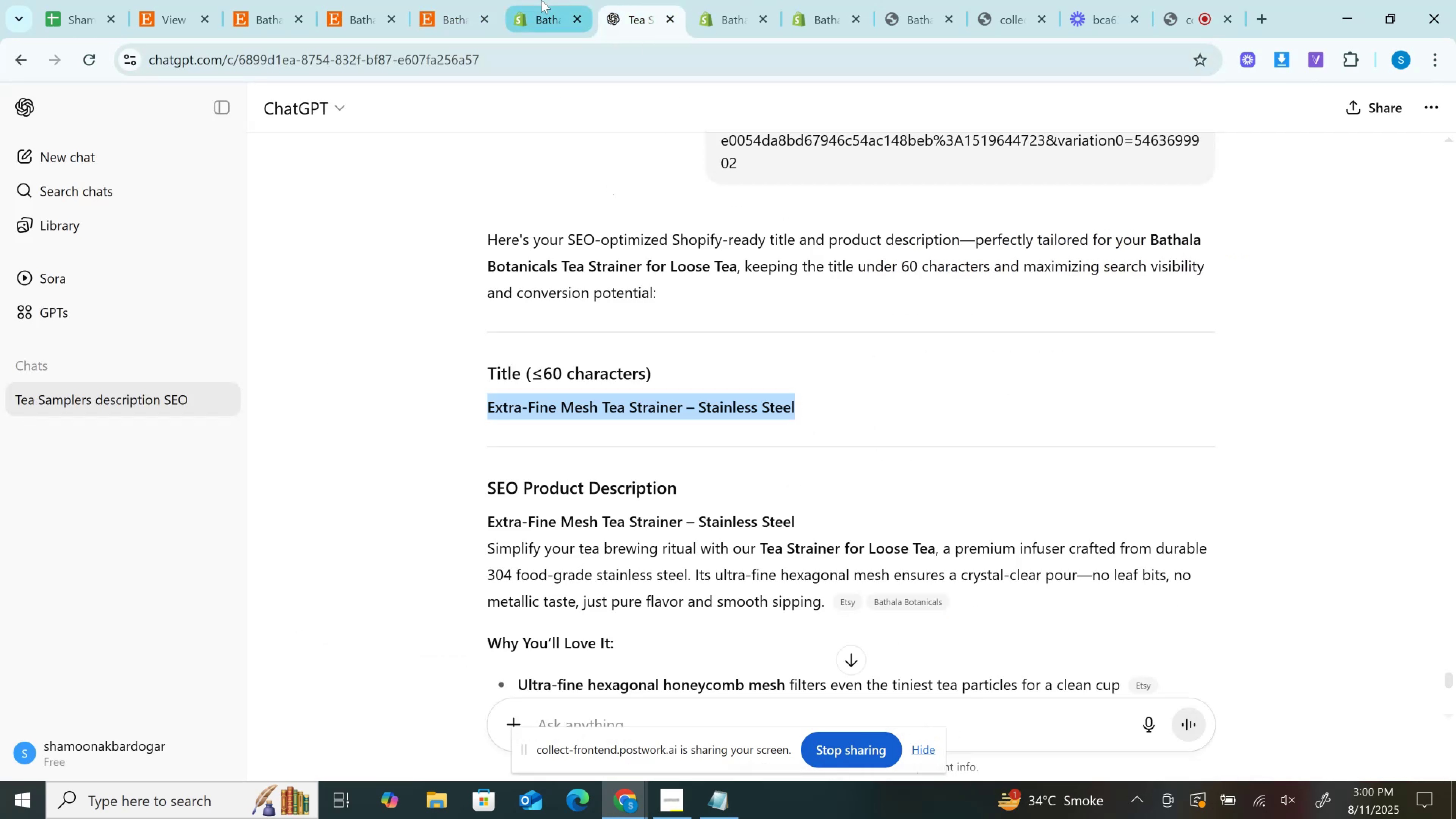 
left_click([541, 0])
 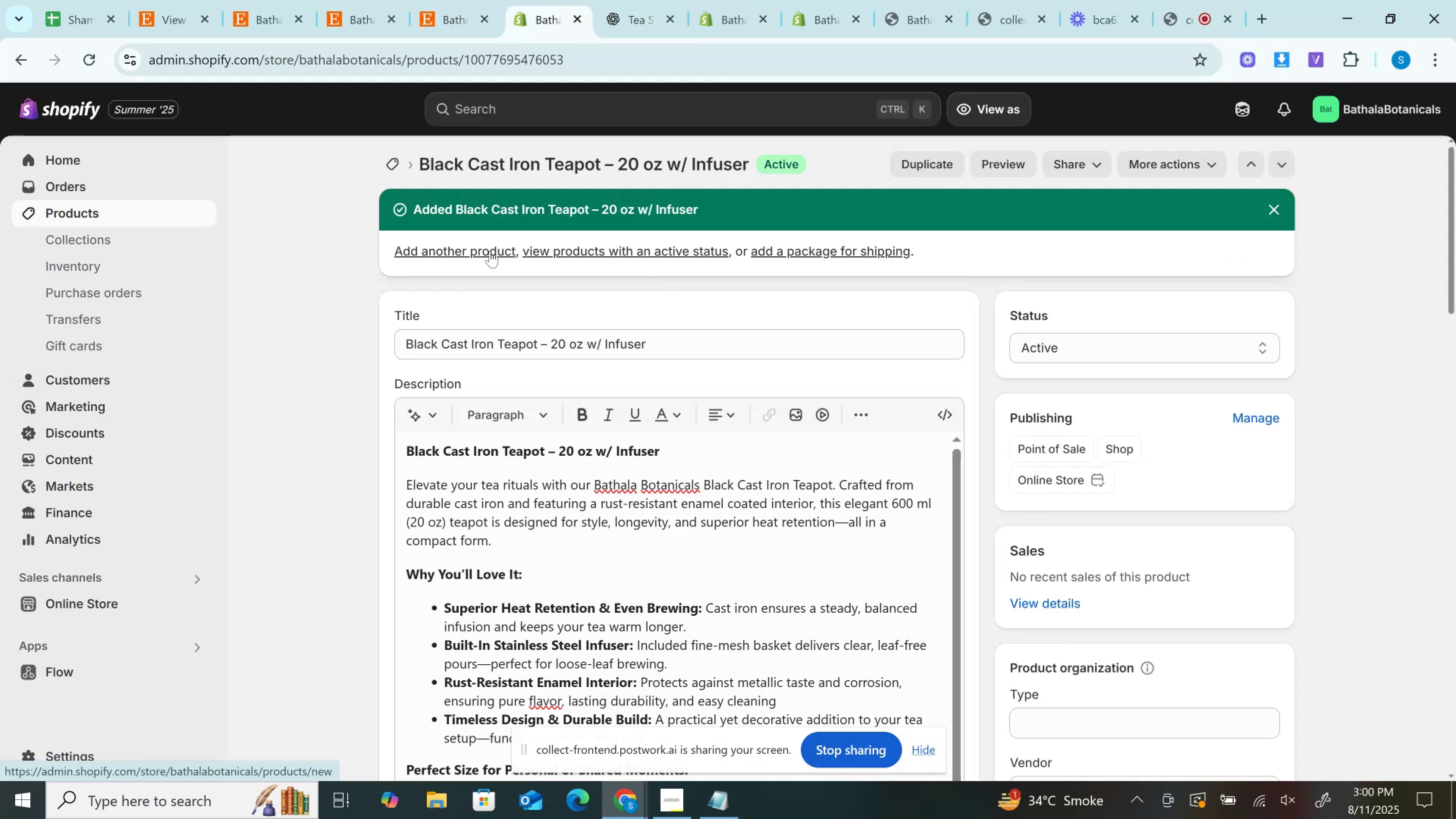 
left_click([490, 251])
 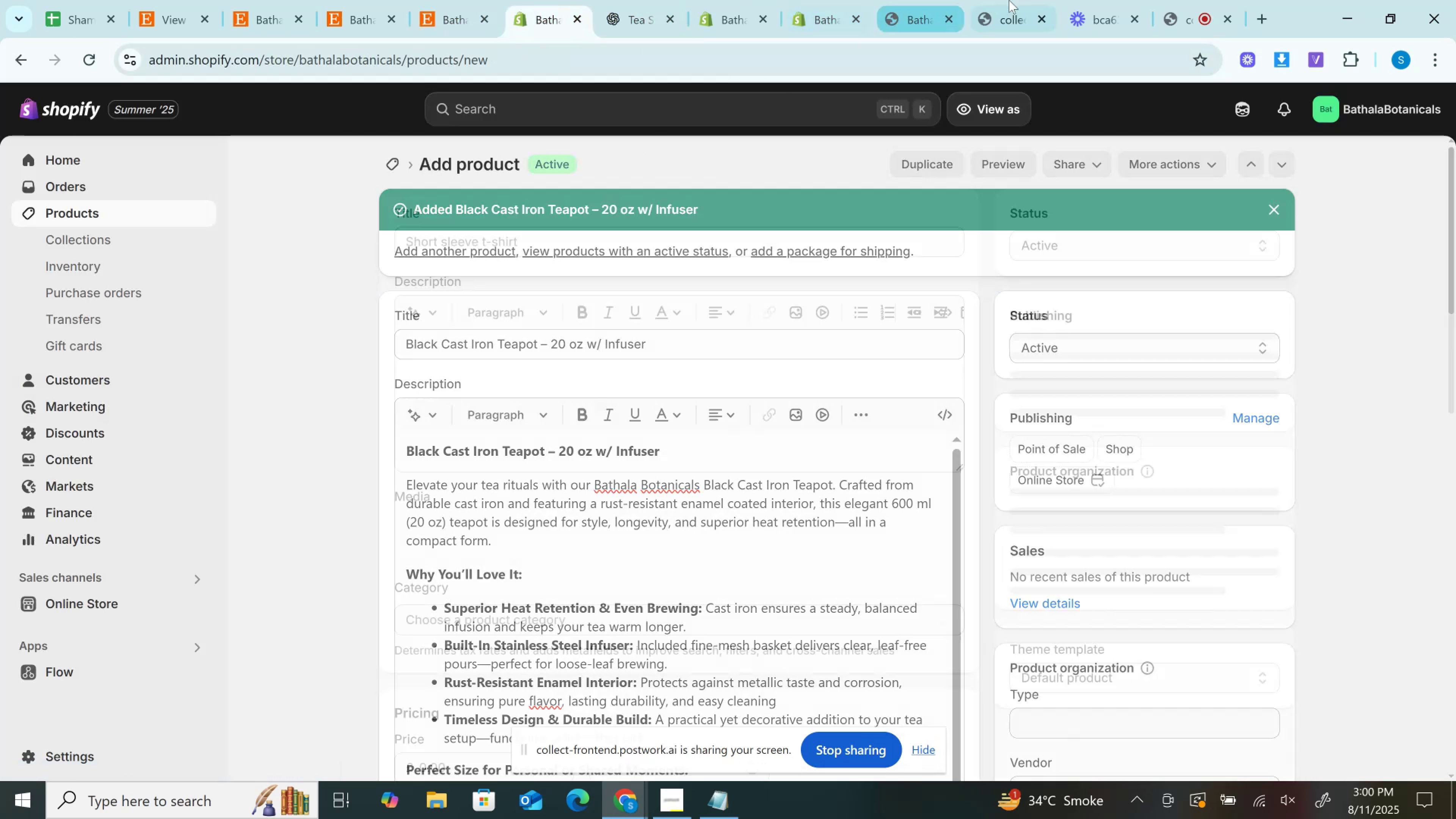 
left_click([1009, 0])
 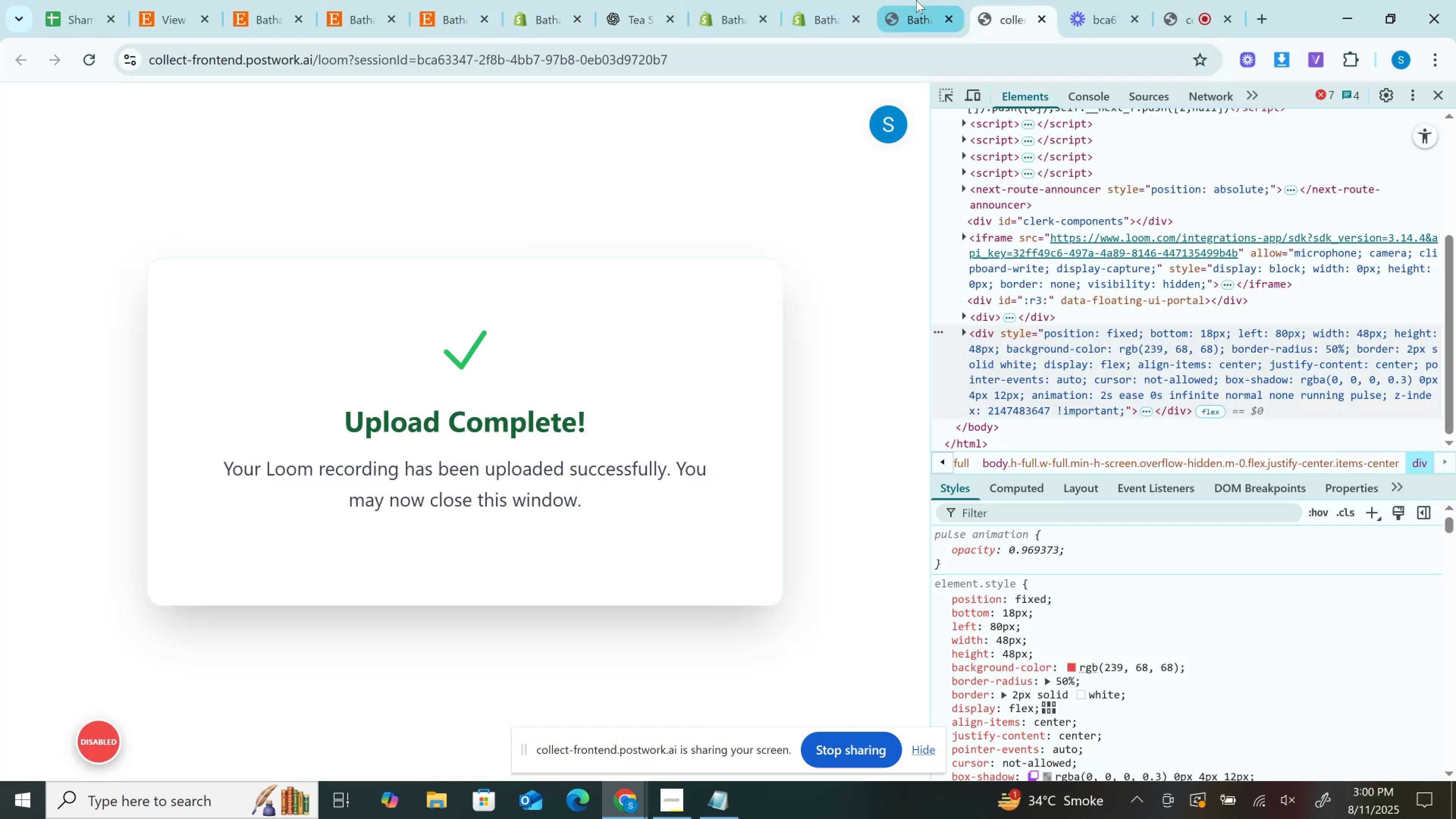 
left_click([916, 0])
 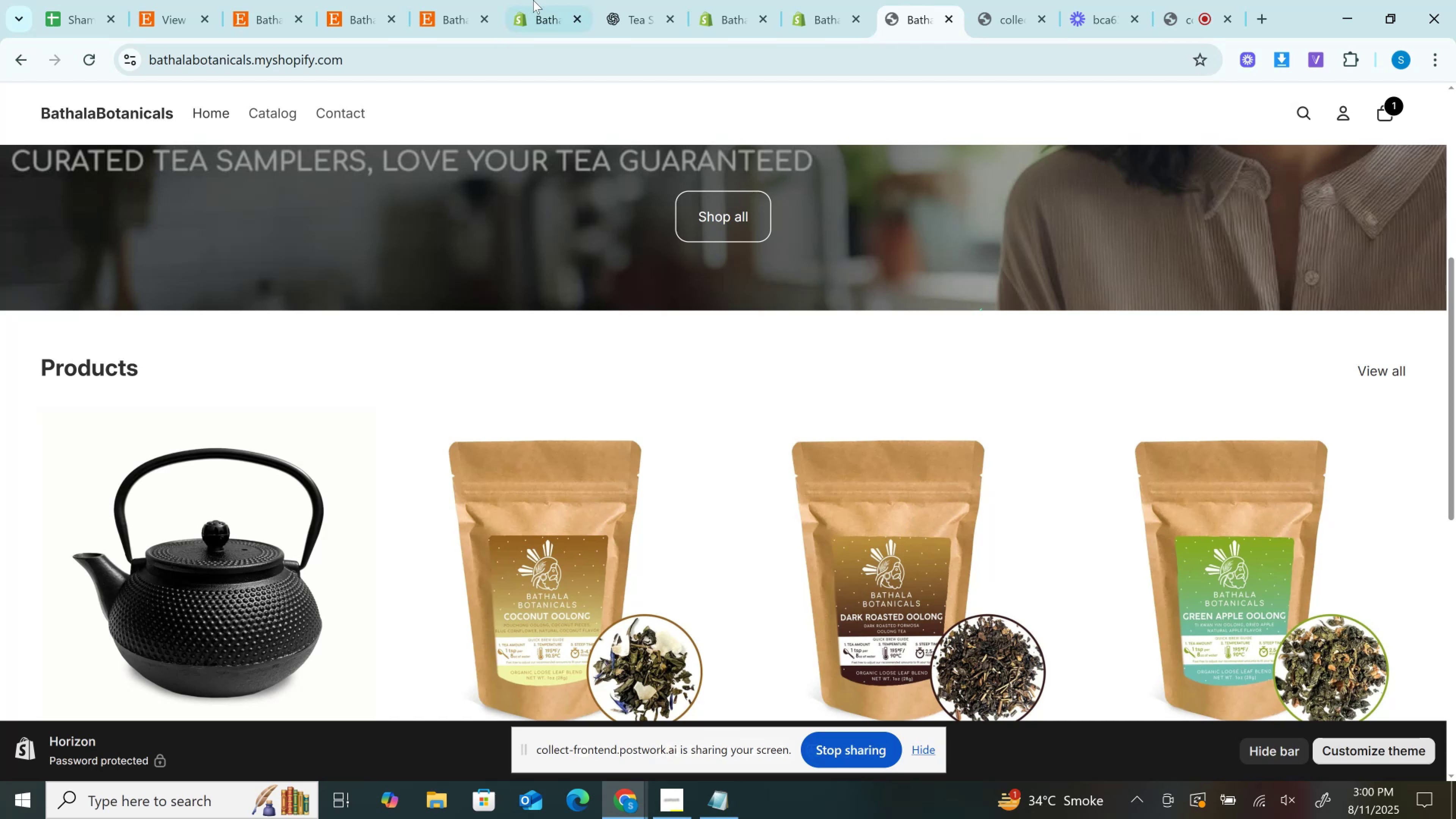 
left_click([537, 0])
 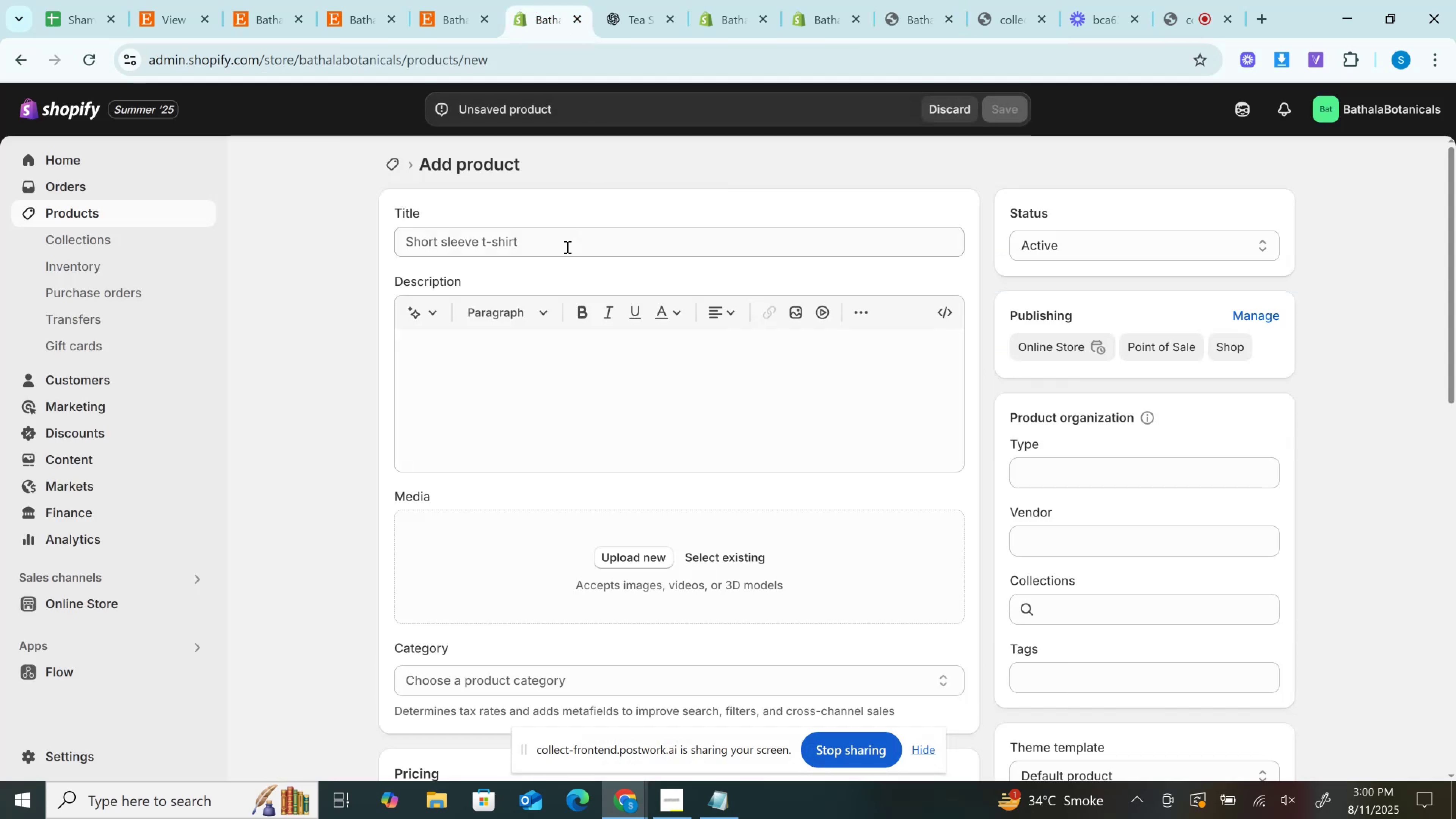 
left_click([564, 249])
 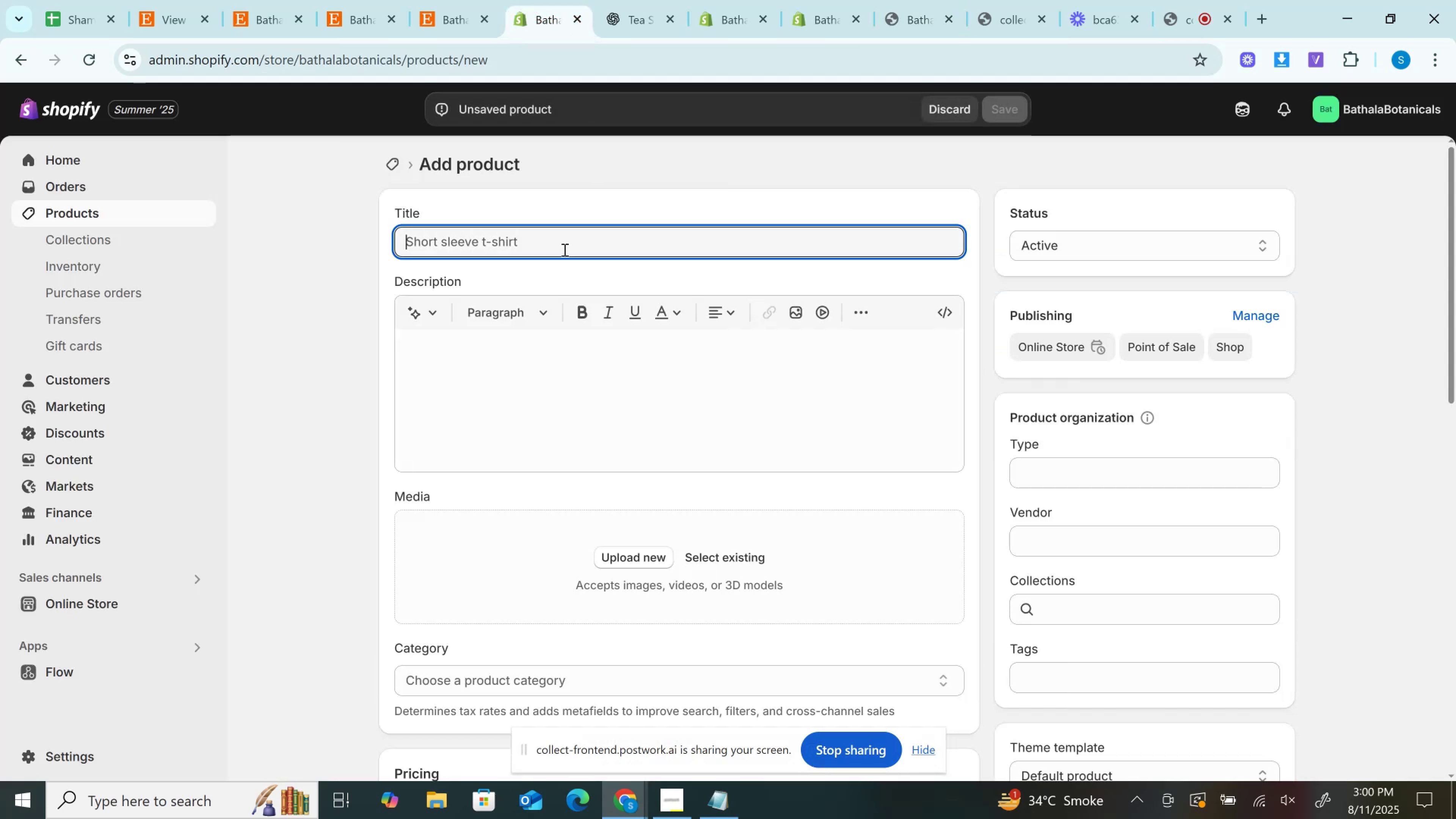 
key(Control+V)
 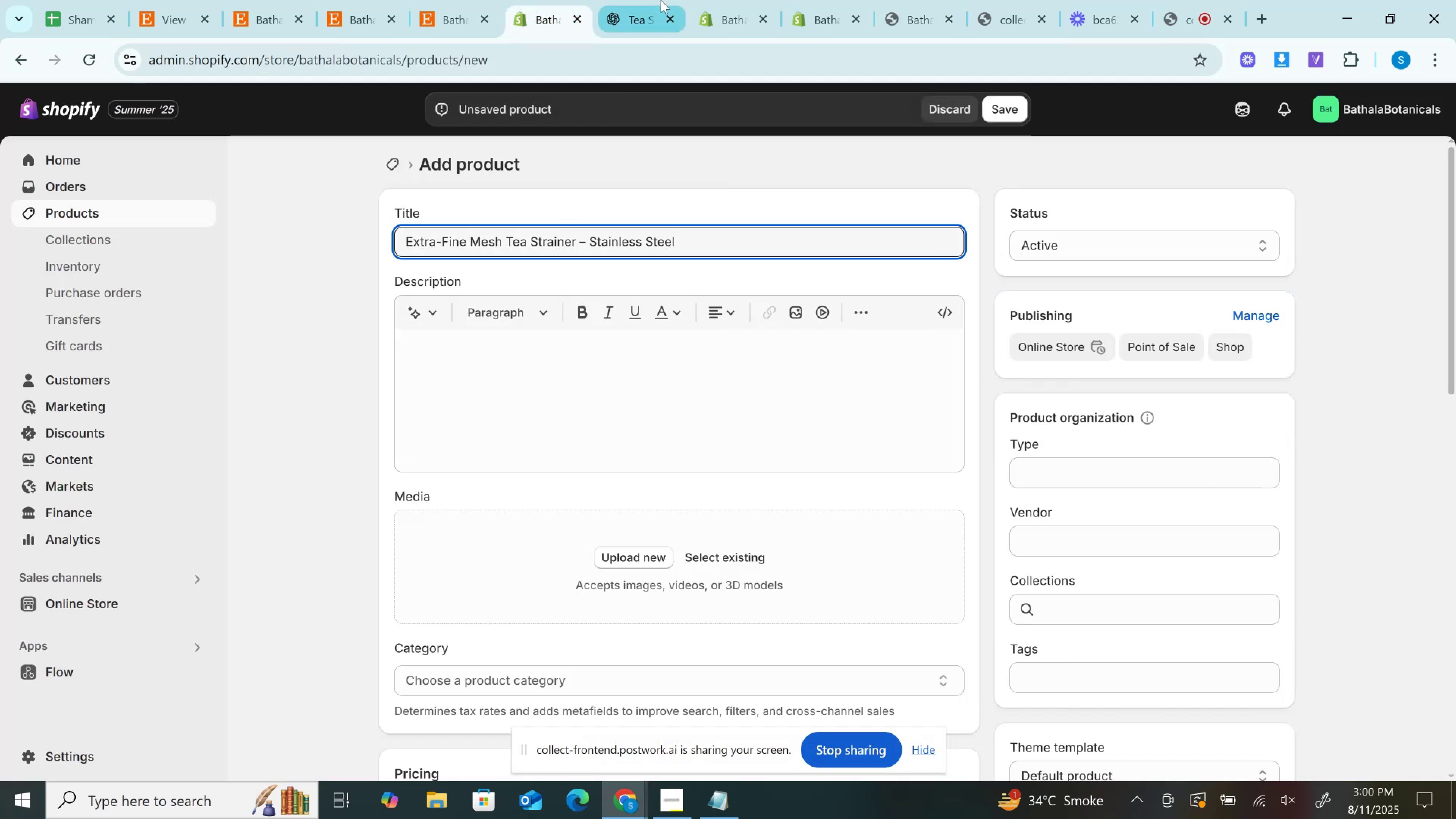 
left_click([661, 0])
 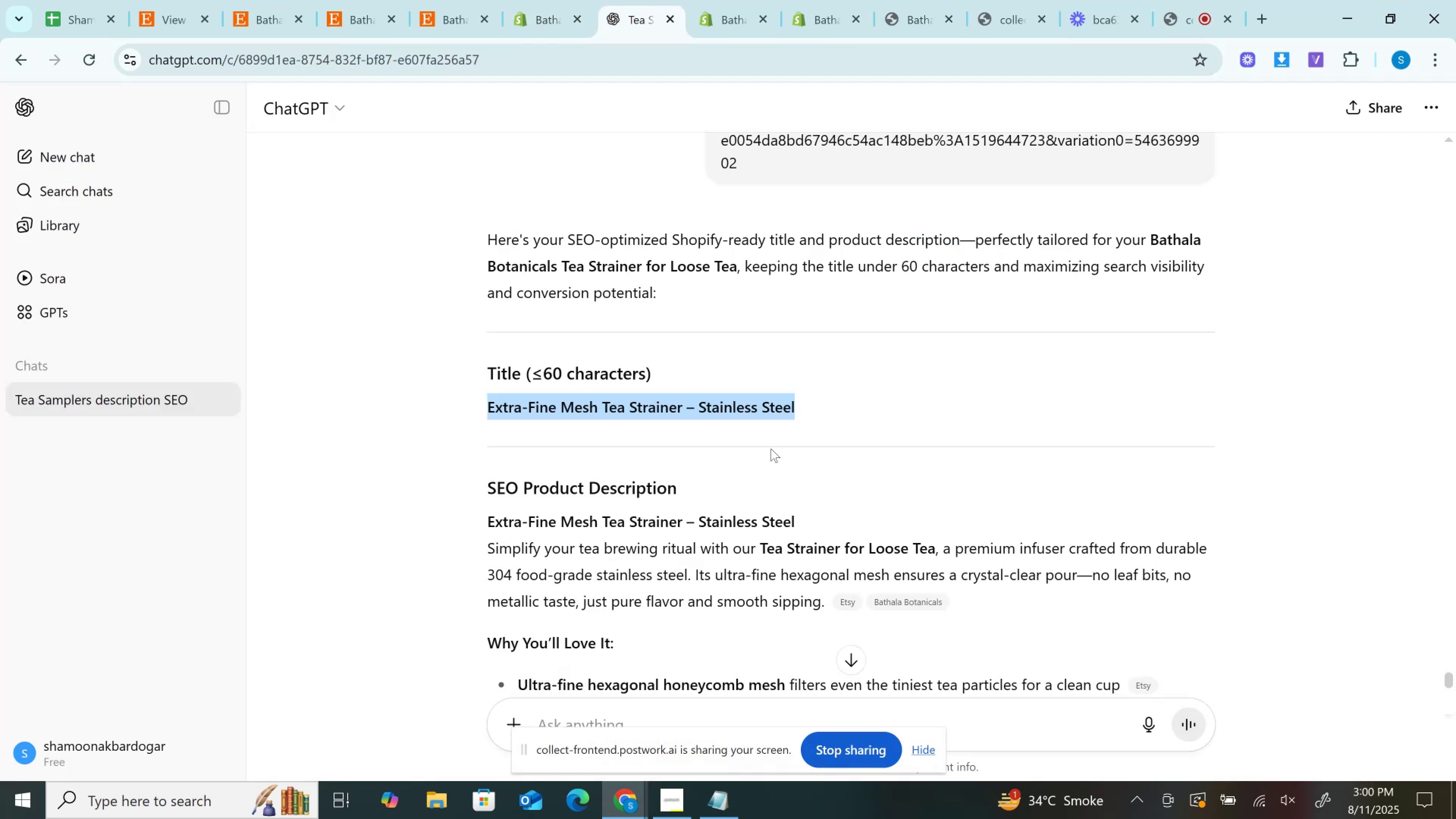 
scroll: coordinate [770, 450], scroll_direction: down, amount: 2.0
 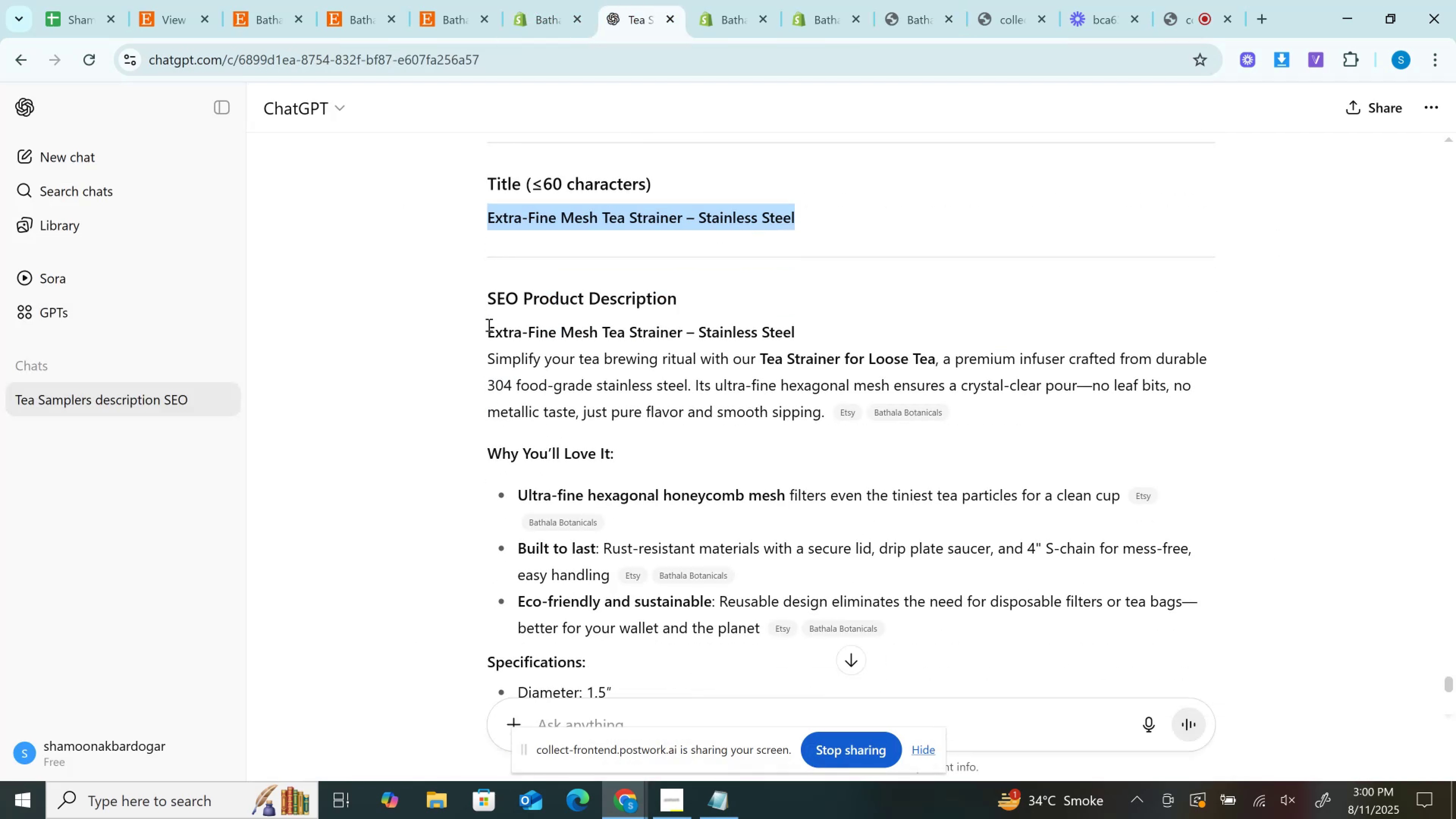 
left_click_drag(start_coordinate=[485, 325], to_coordinate=[830, 415])
 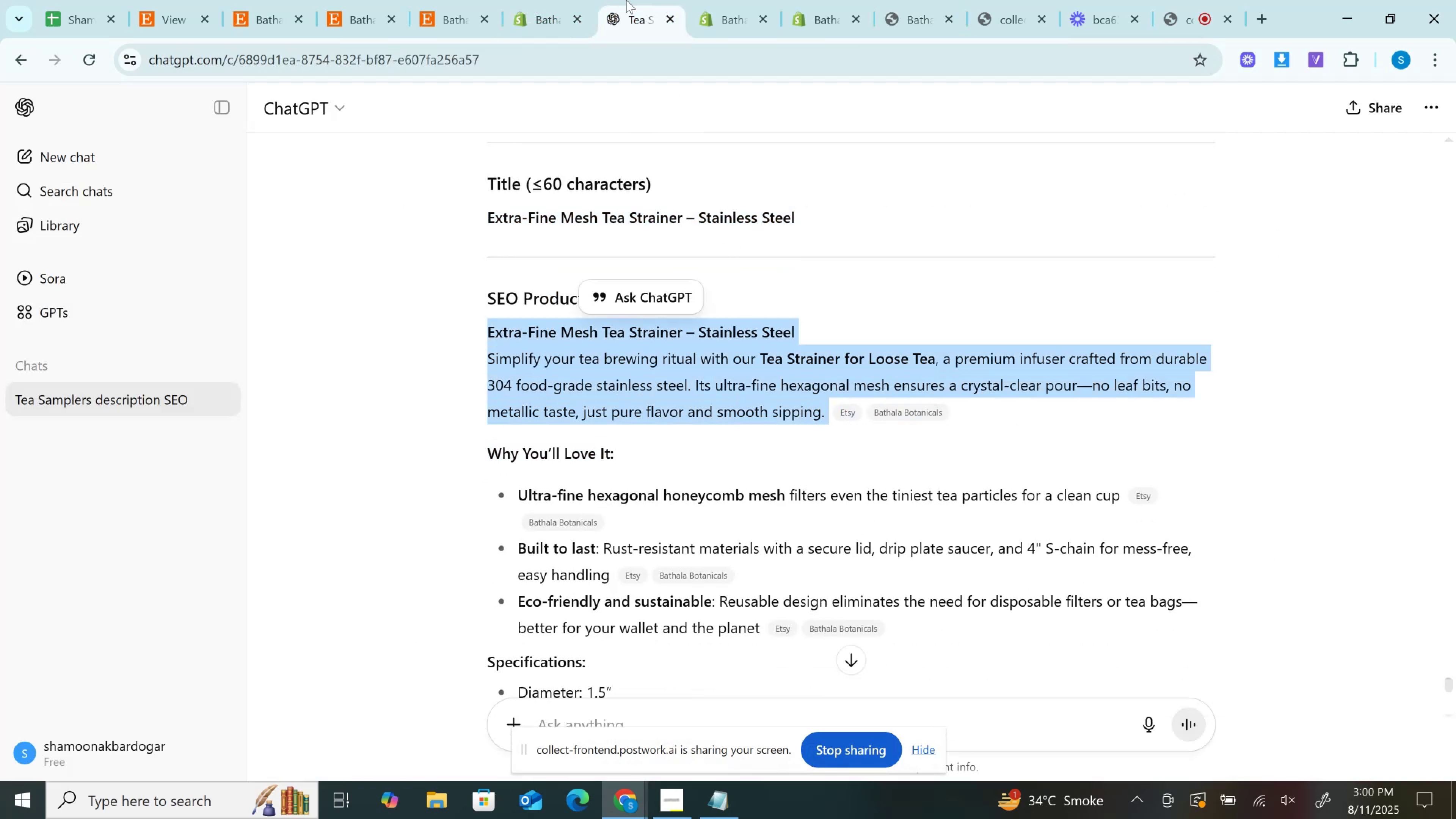 
key(Control+C)
 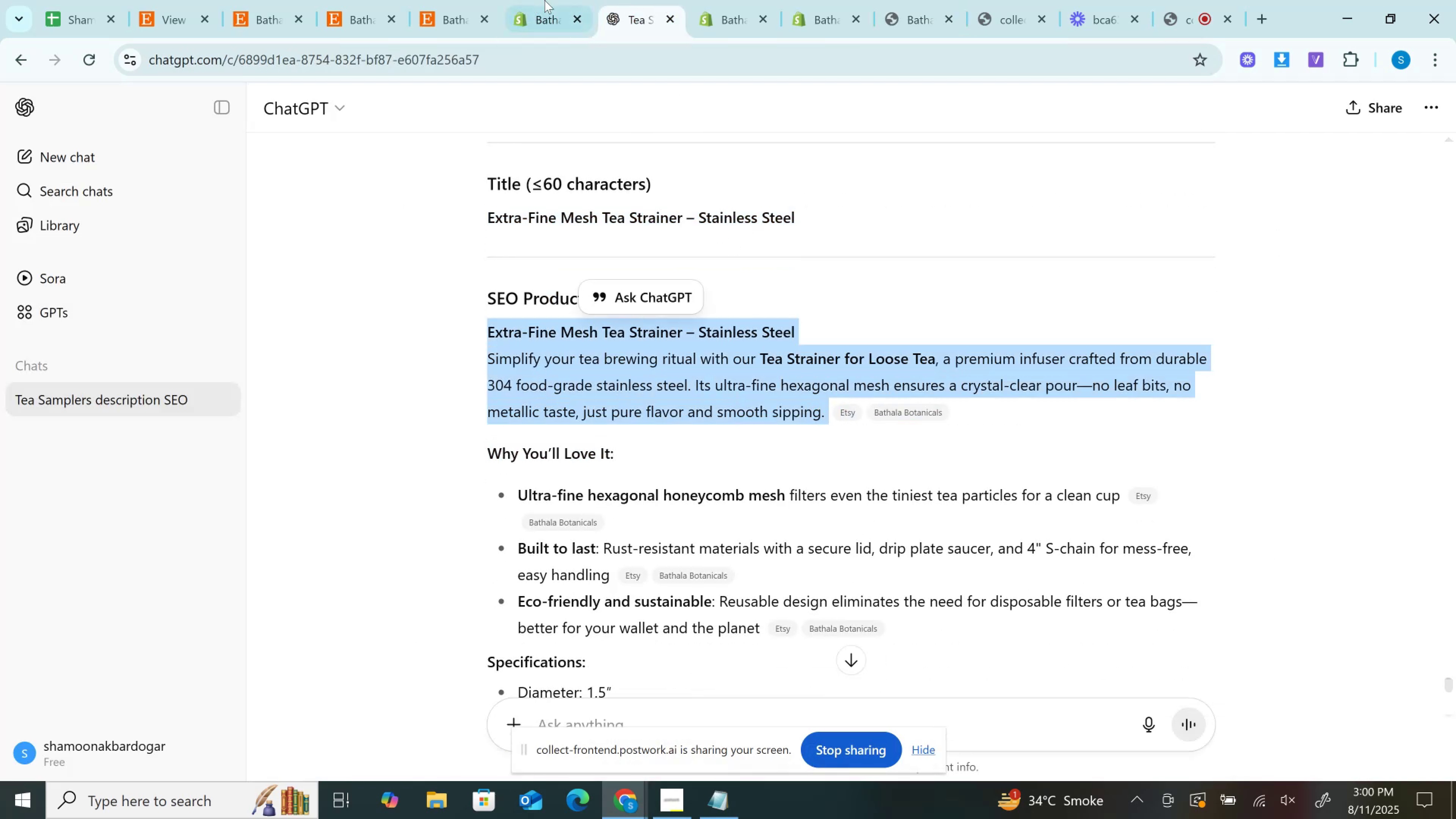 
left_click_drag(start_coordinate=[535, 0], to_coordinate=[535, 3])
 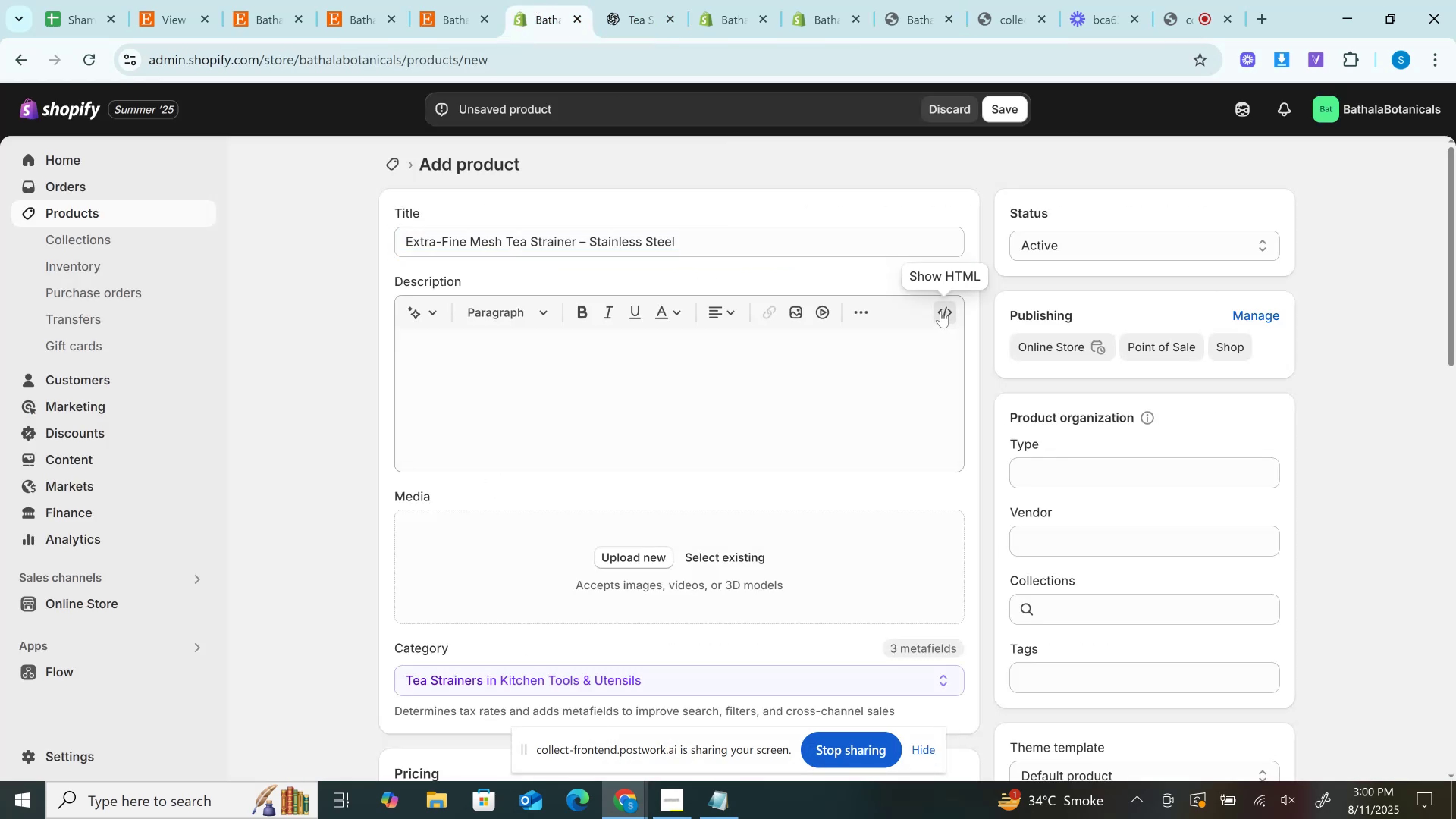 
double_click([758, 400])
 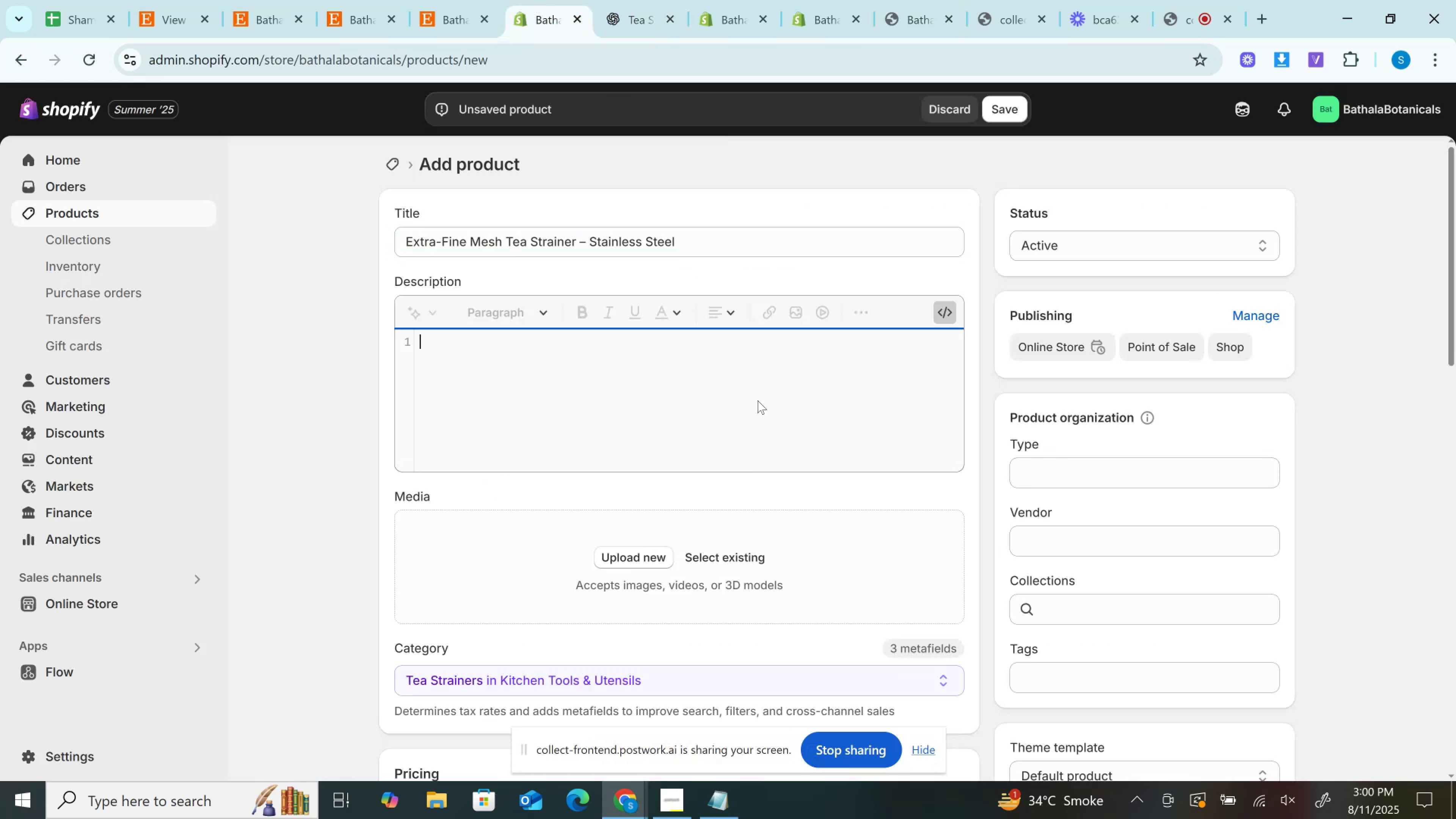 
key(Control+V)
 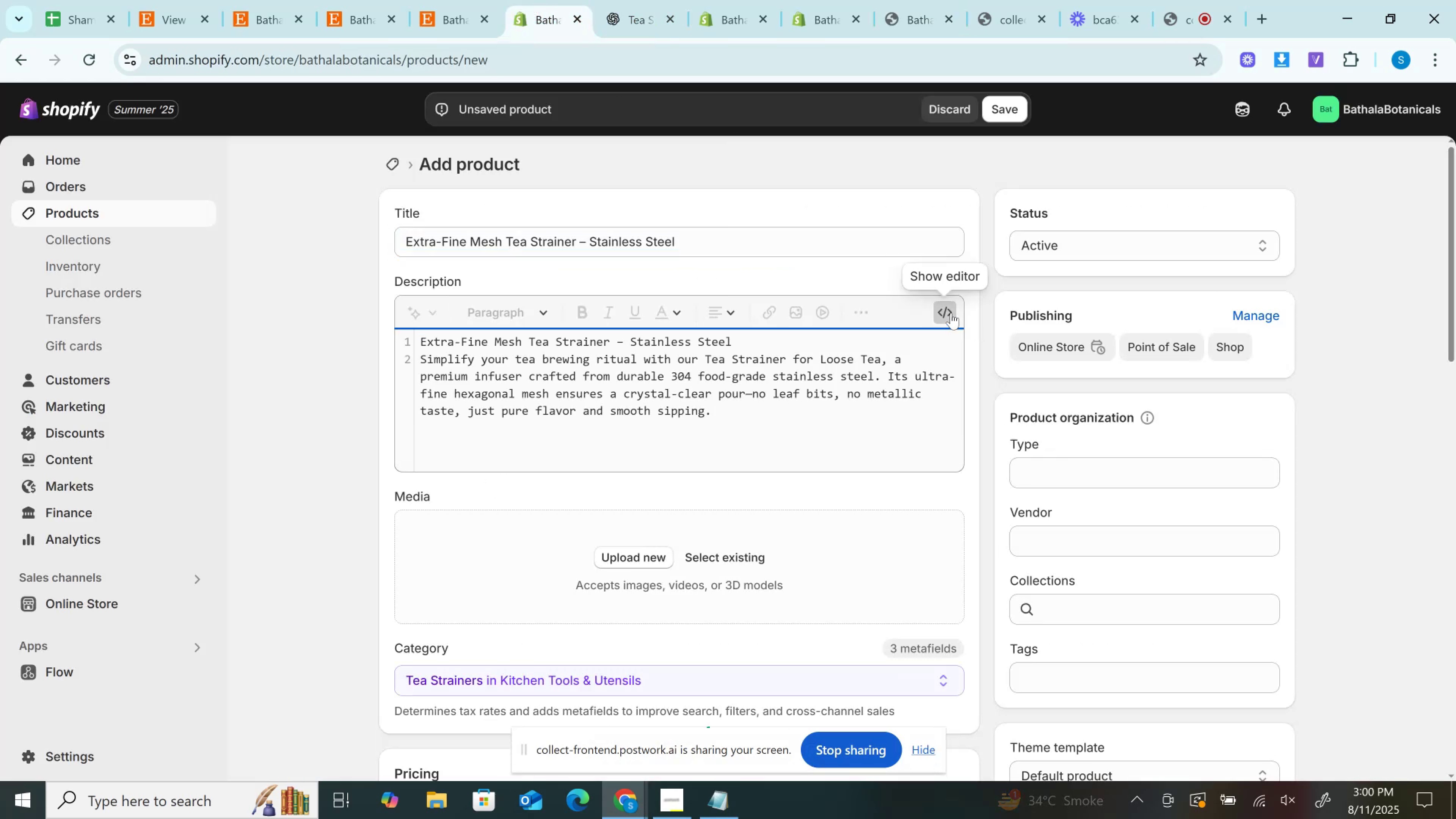 
left_click([951, 313])
 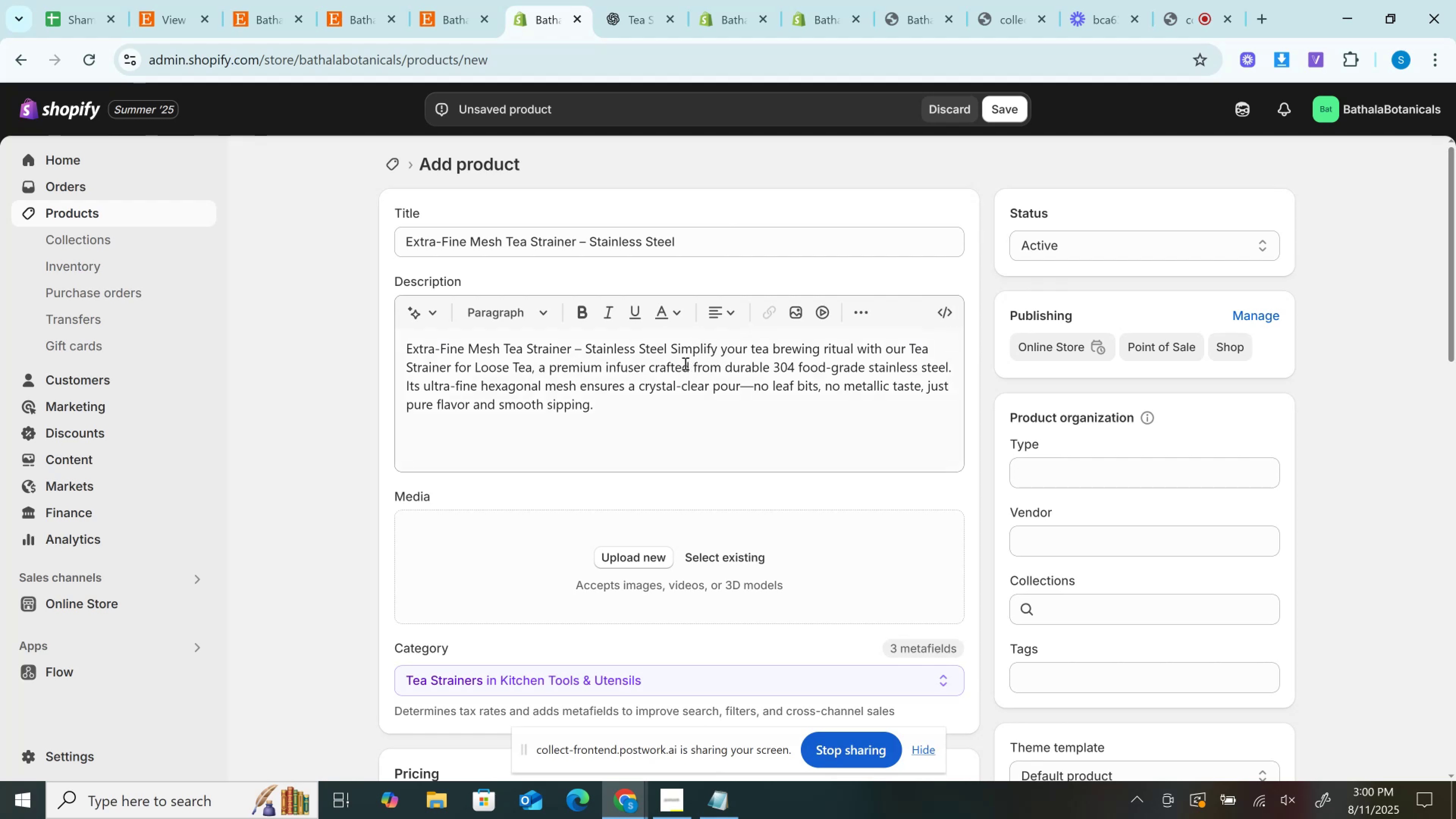 
left_click([670, 348])
 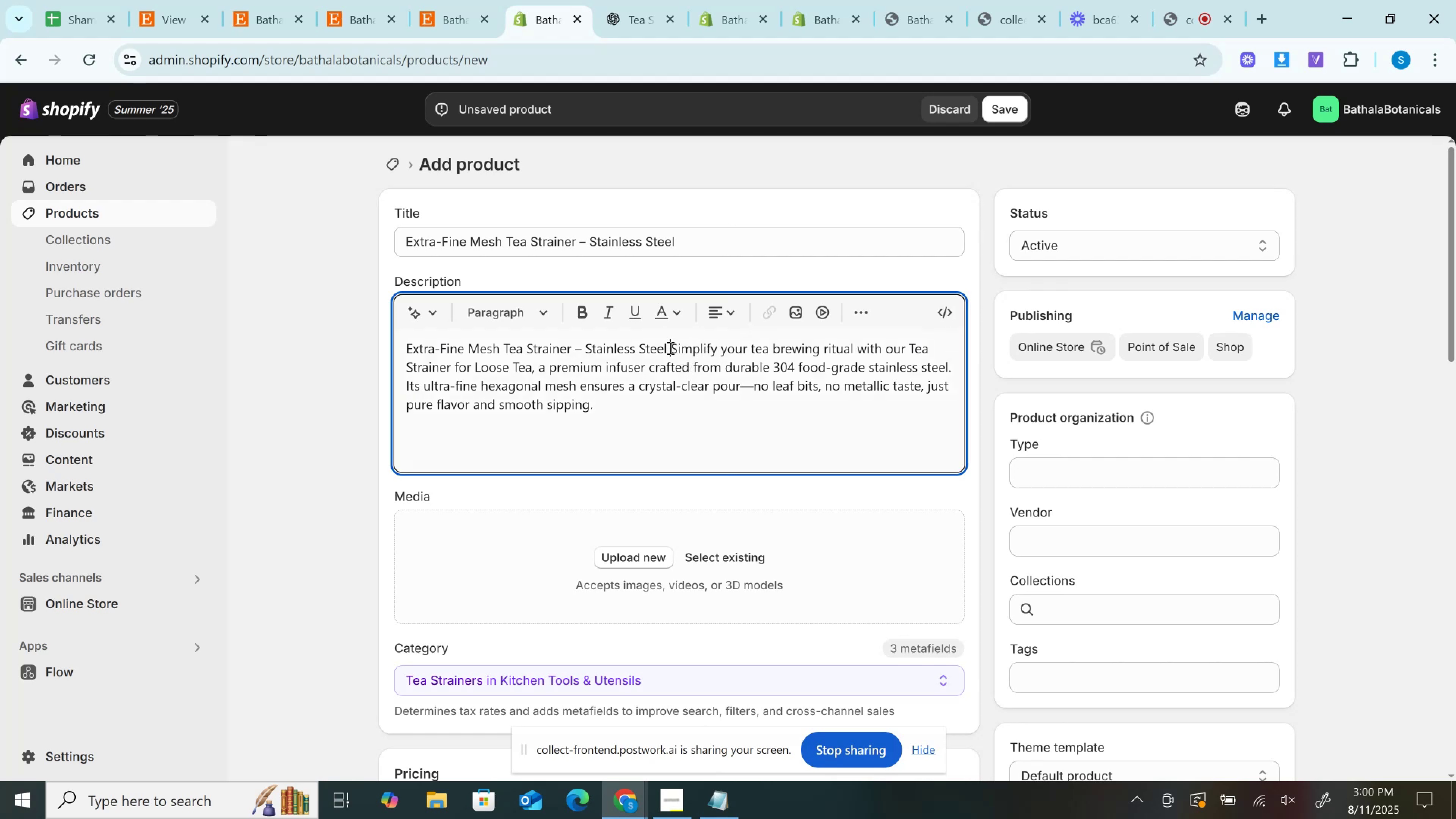 
key(Shift+Enter)
 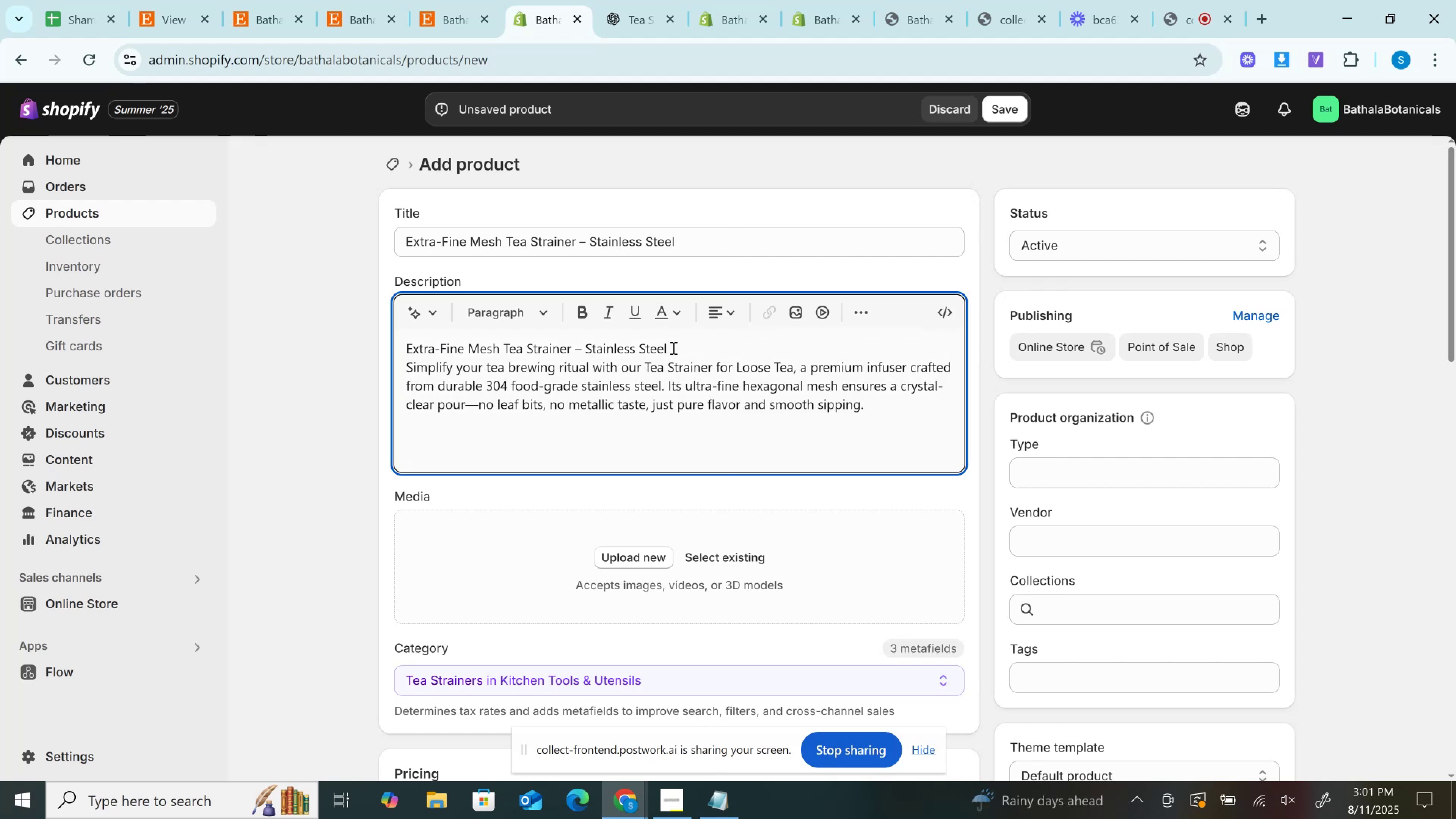 
left_click_drag(start_coordinate=[673, 348], to_coordinate=[392, 342])
 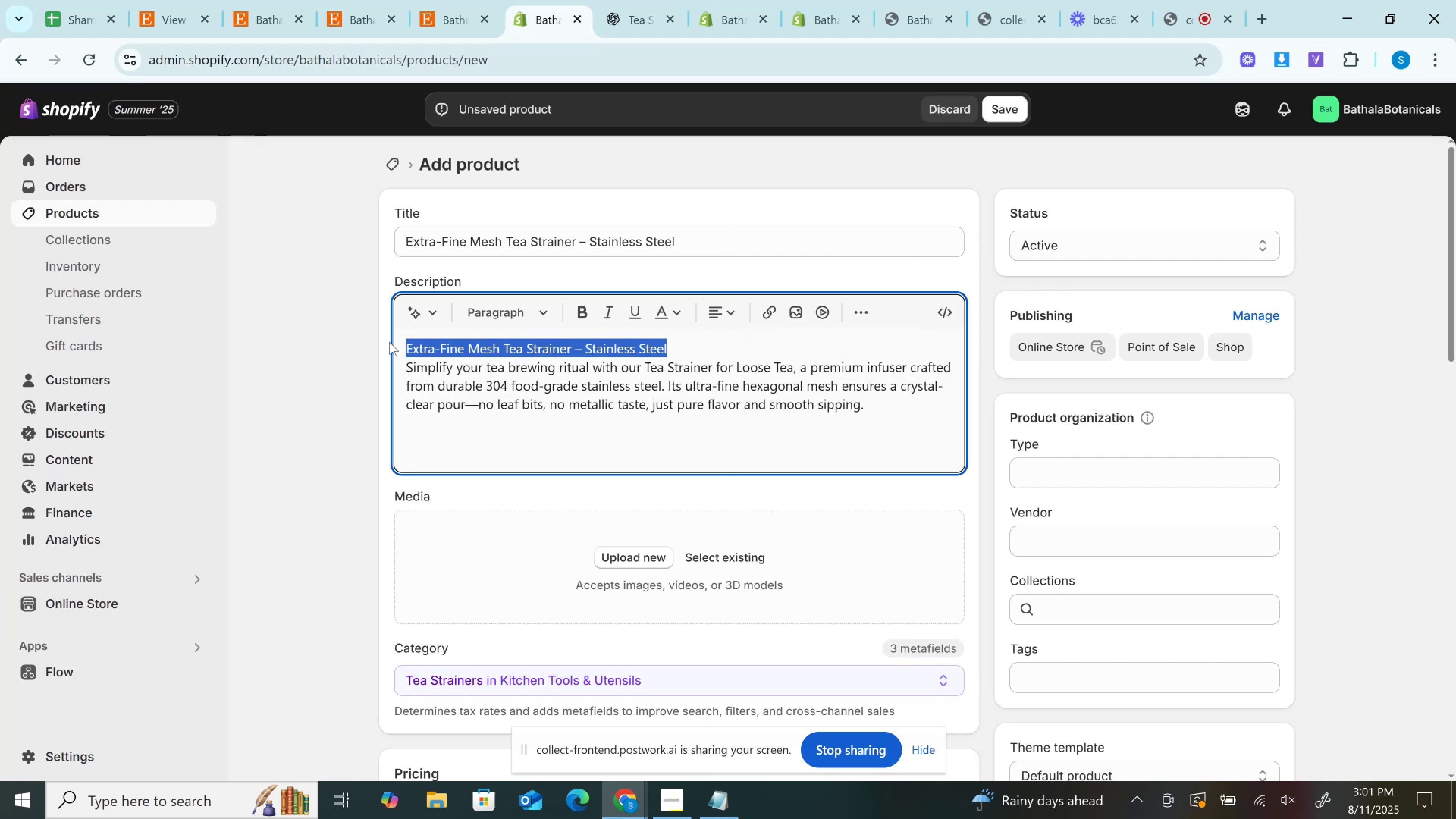 
key(Control+B)
 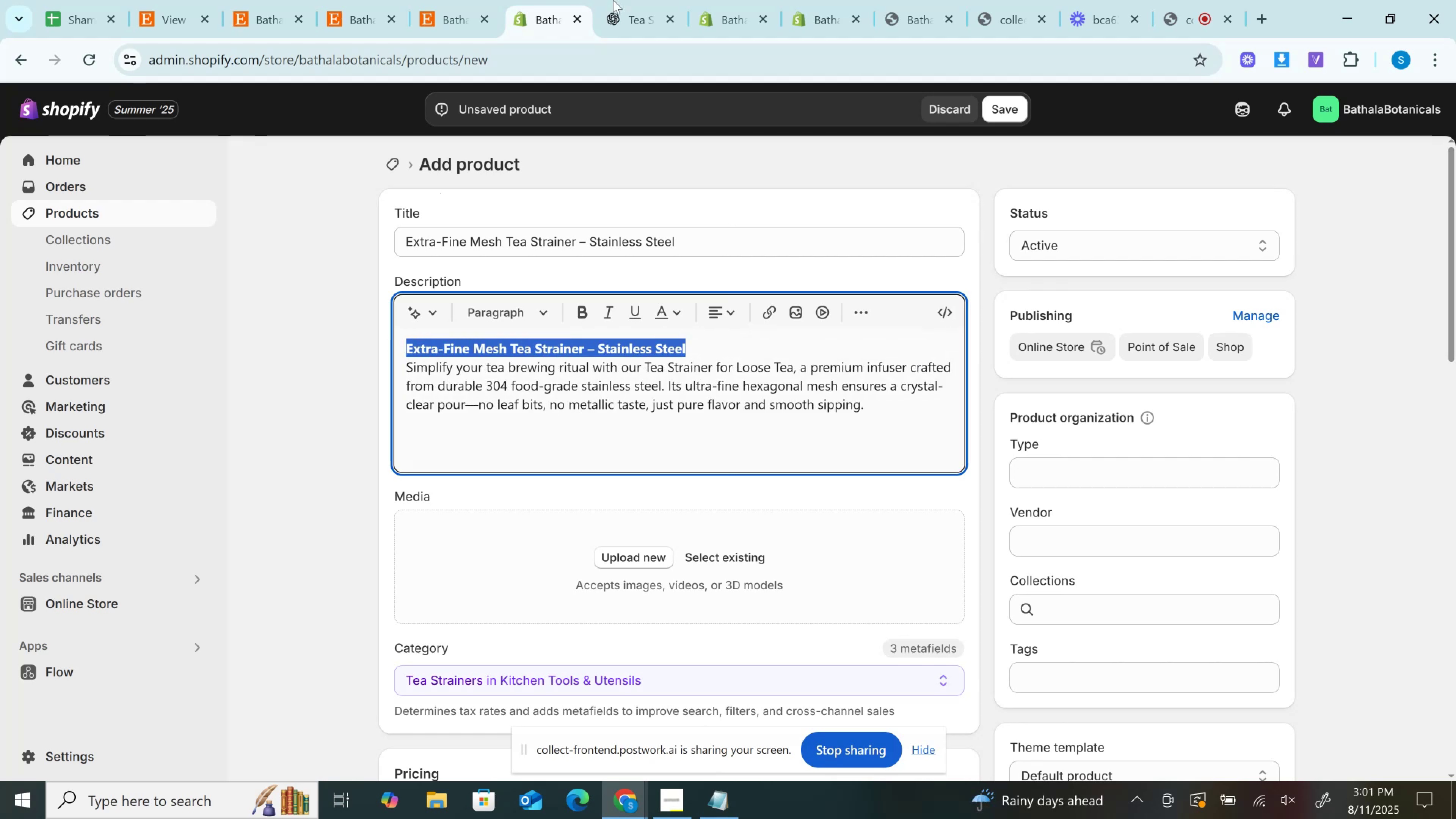 
left_click([615, 0])
 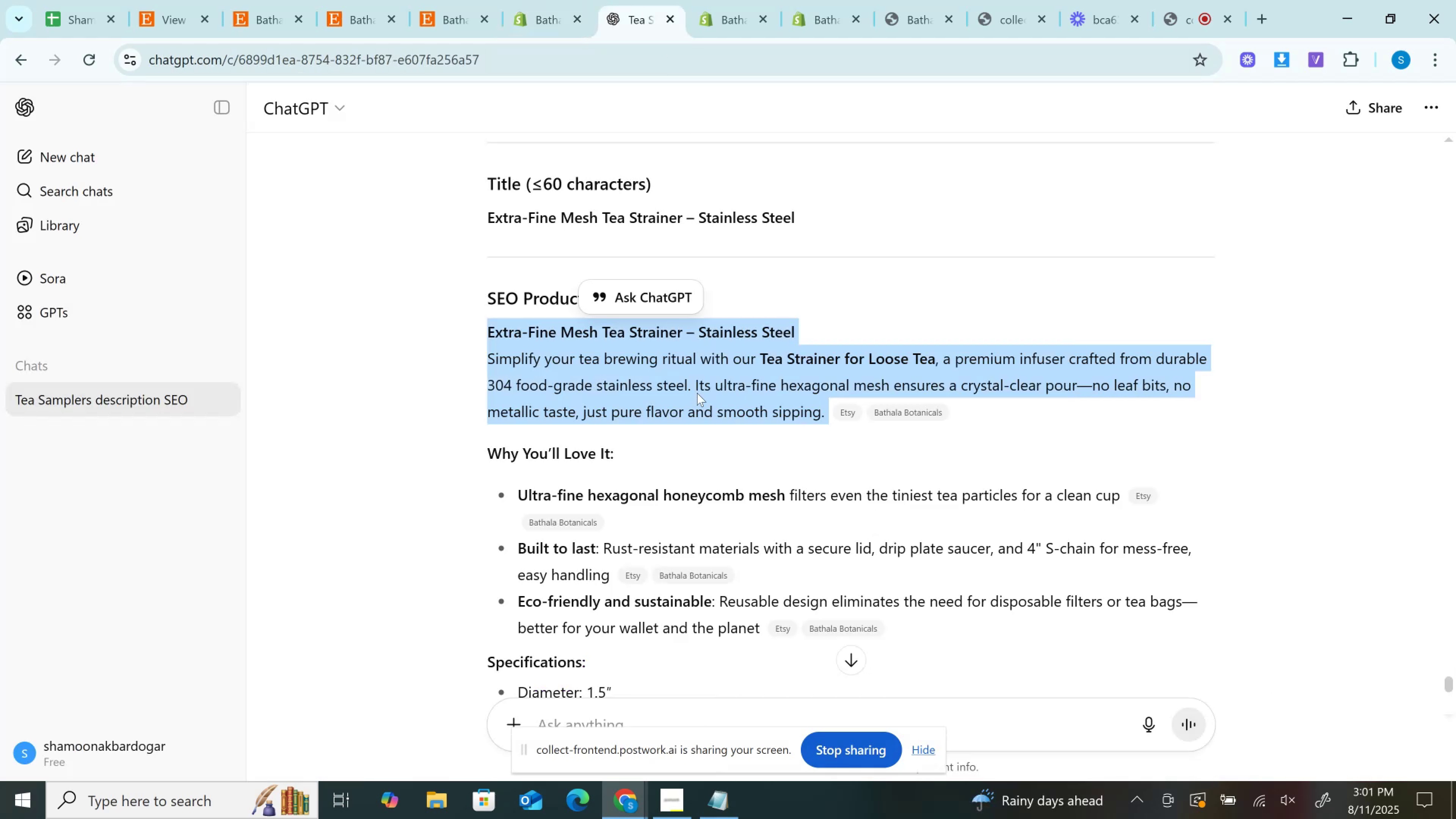 
scroll: coordinate [670, 442], scroll_direction: down, amount: 1.0
 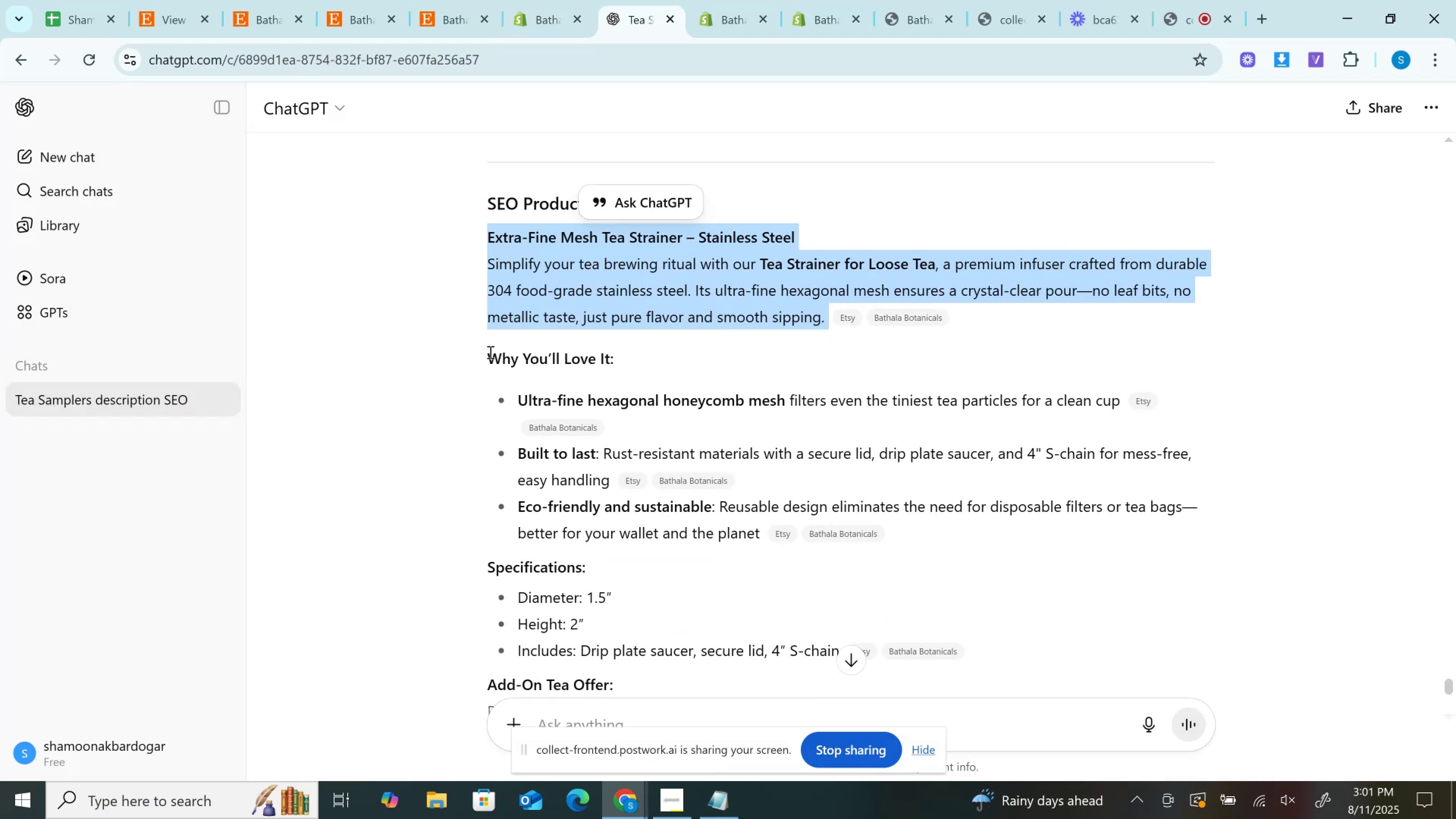 
left_click_drag(start_coordinate=[490, 356], to_coordinate=[637, 358])
 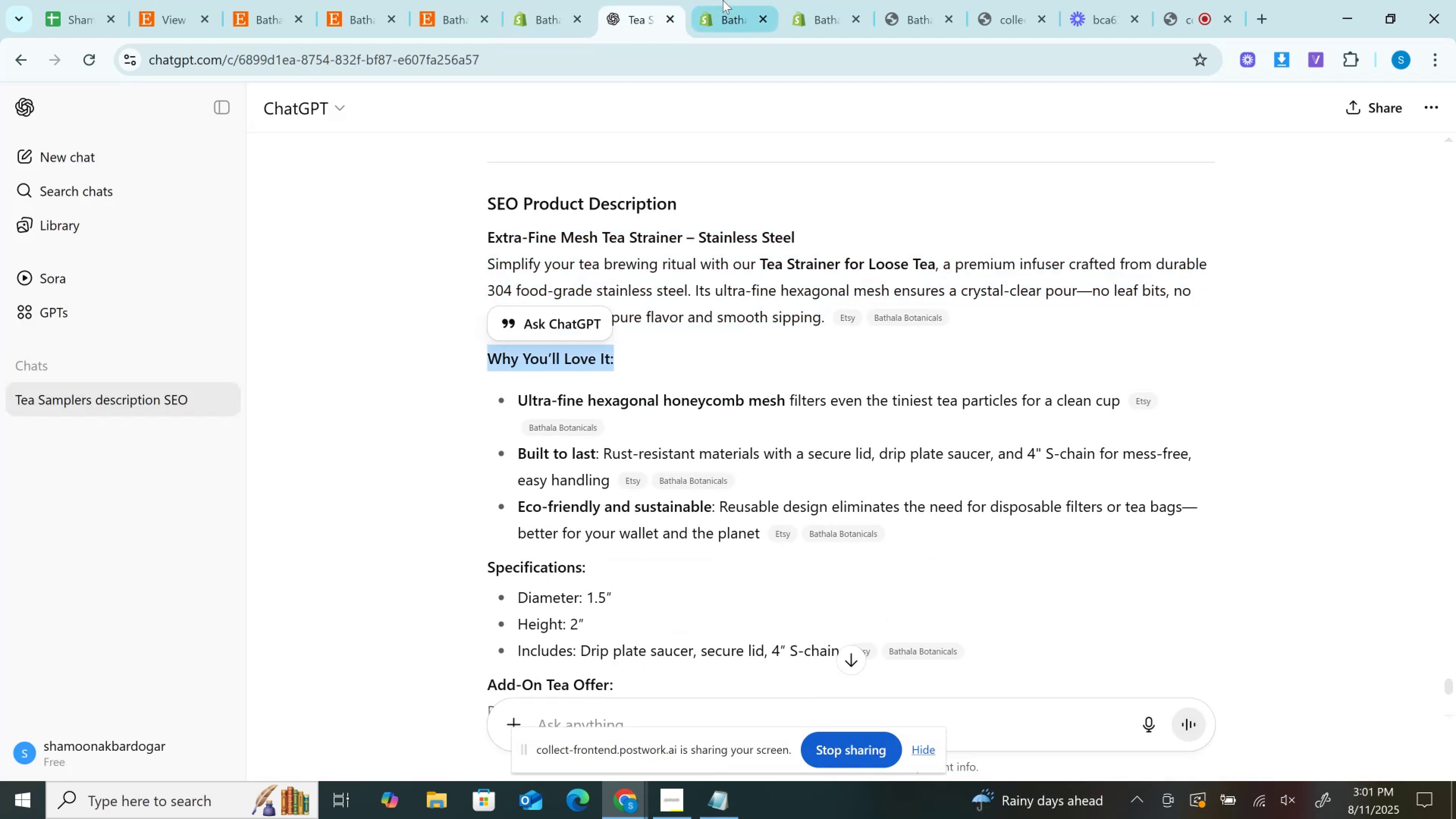 
key(Control+C)
 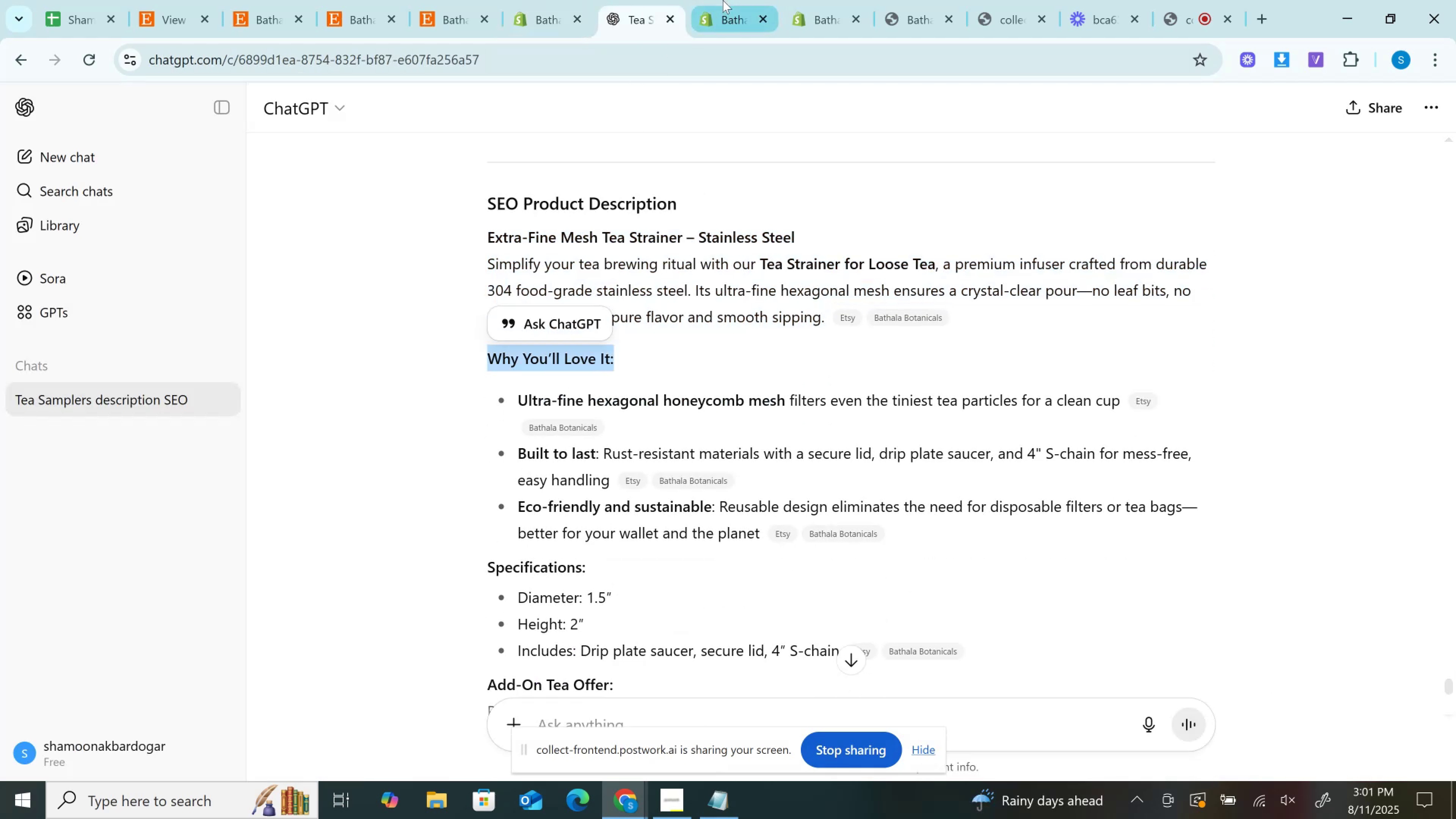 
left_click([723, 0])
 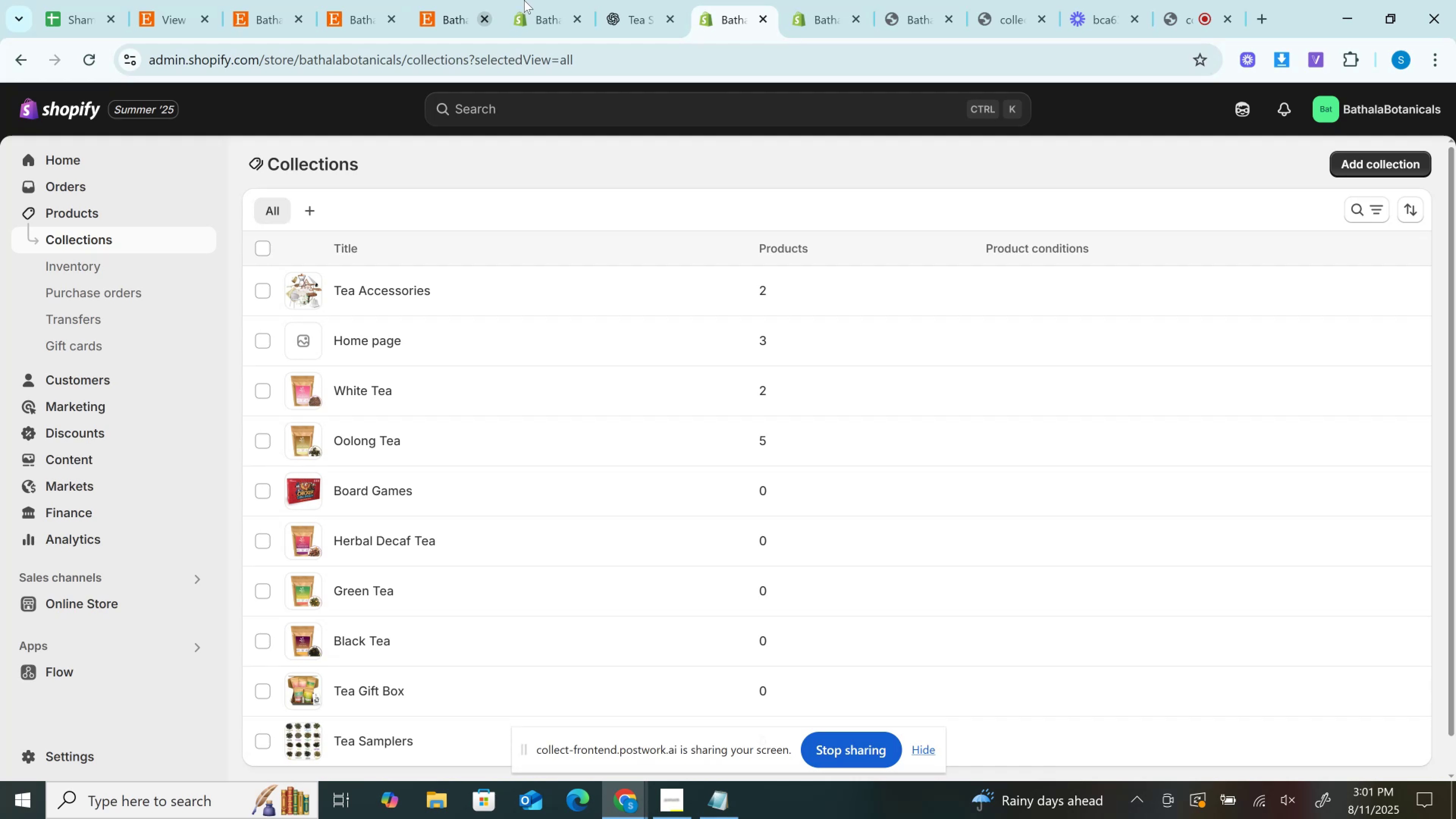 
left_click([527, 0])
 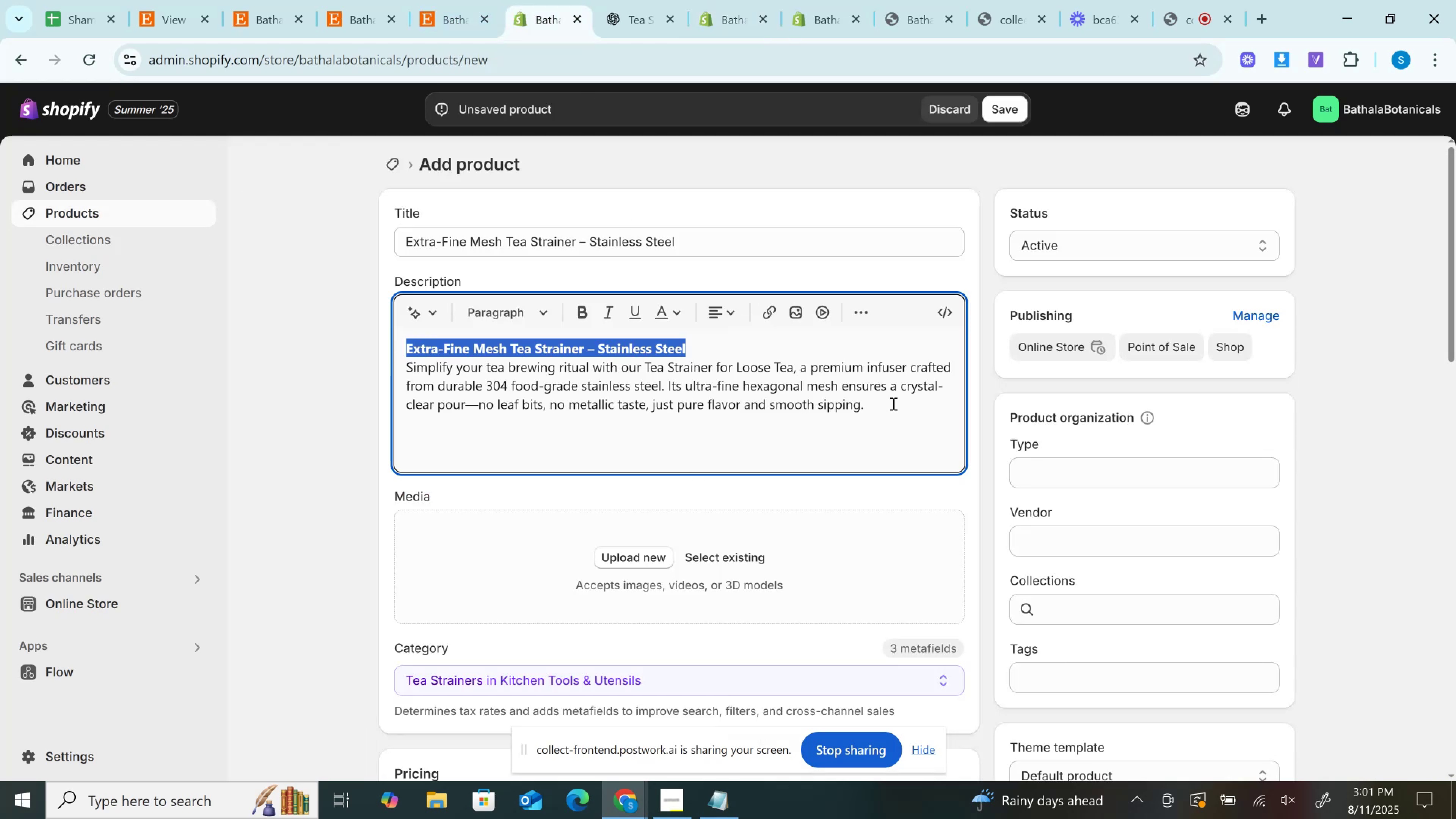 
left_click([897, 404])
 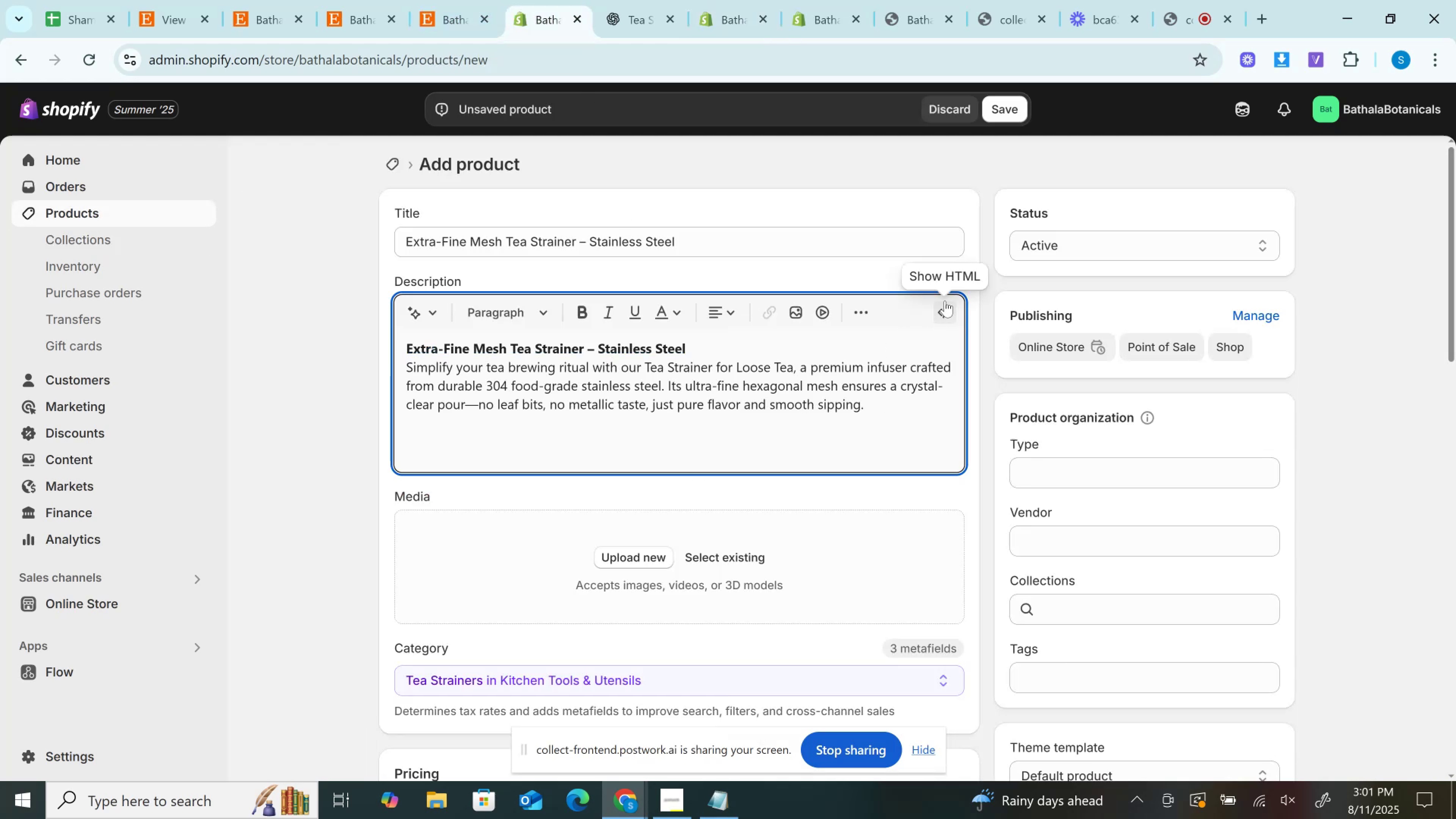 
left_click([946, 298])
 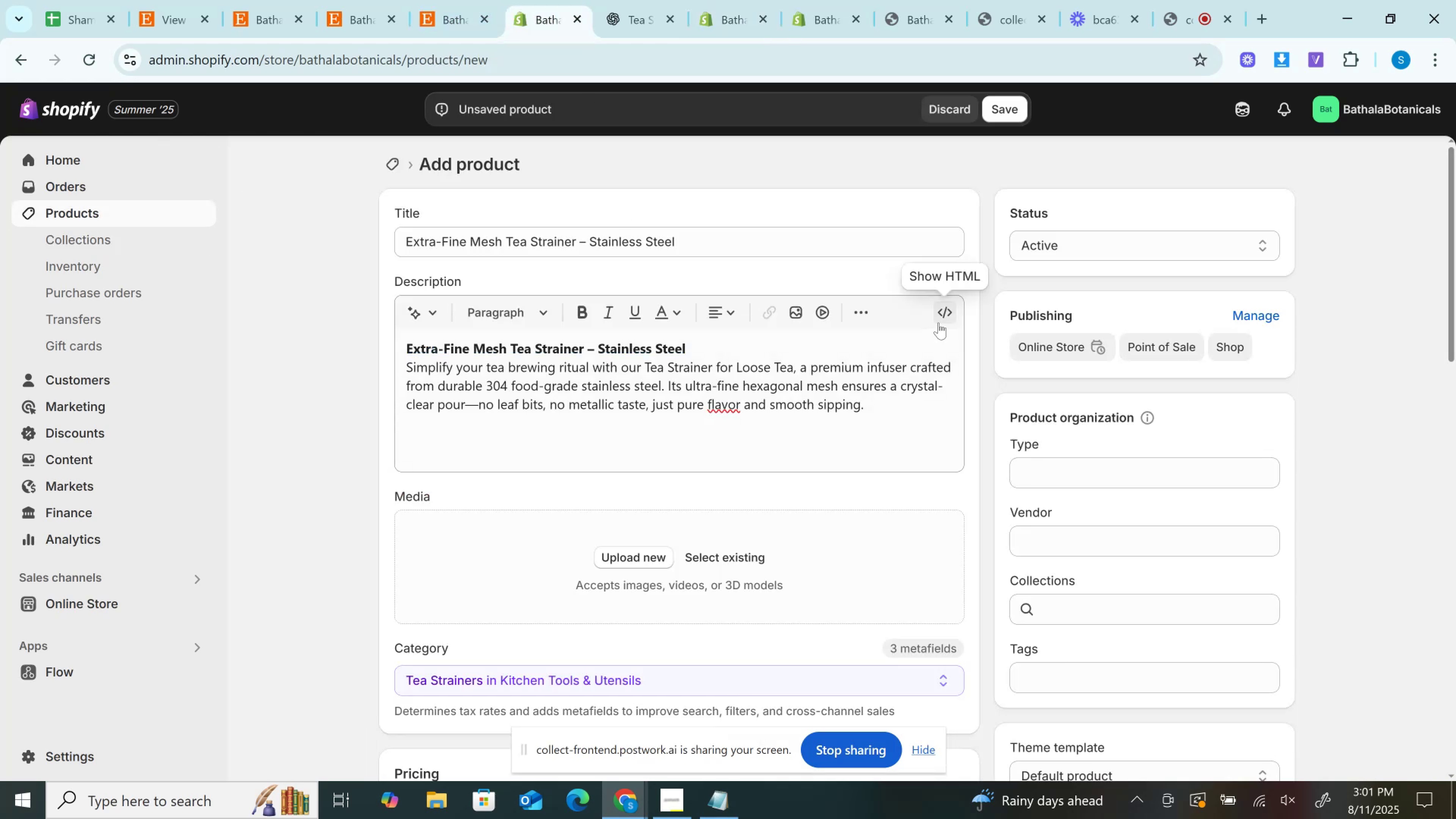 
left_click([950, 308])
 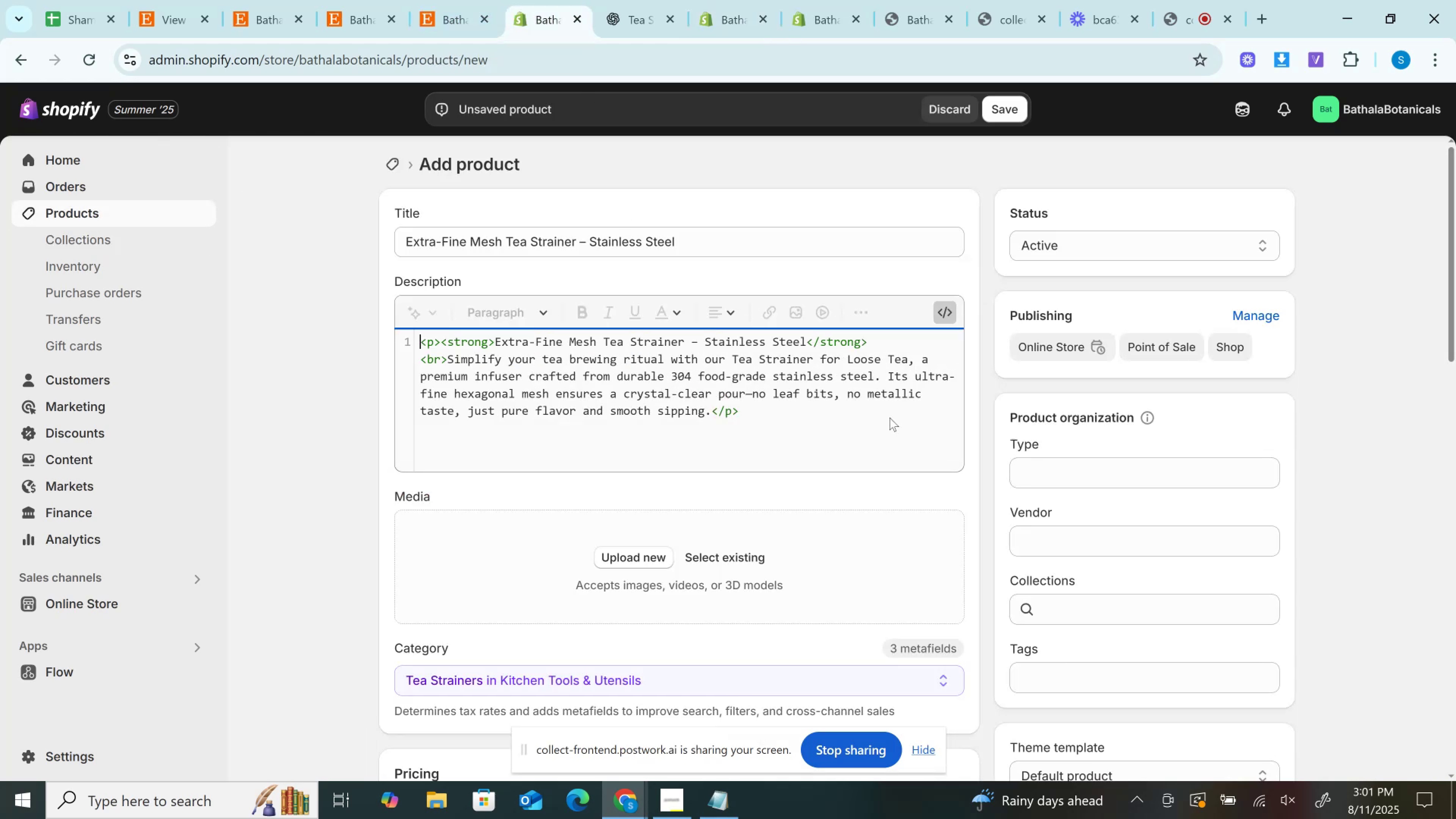 
left_click([890, 417])
 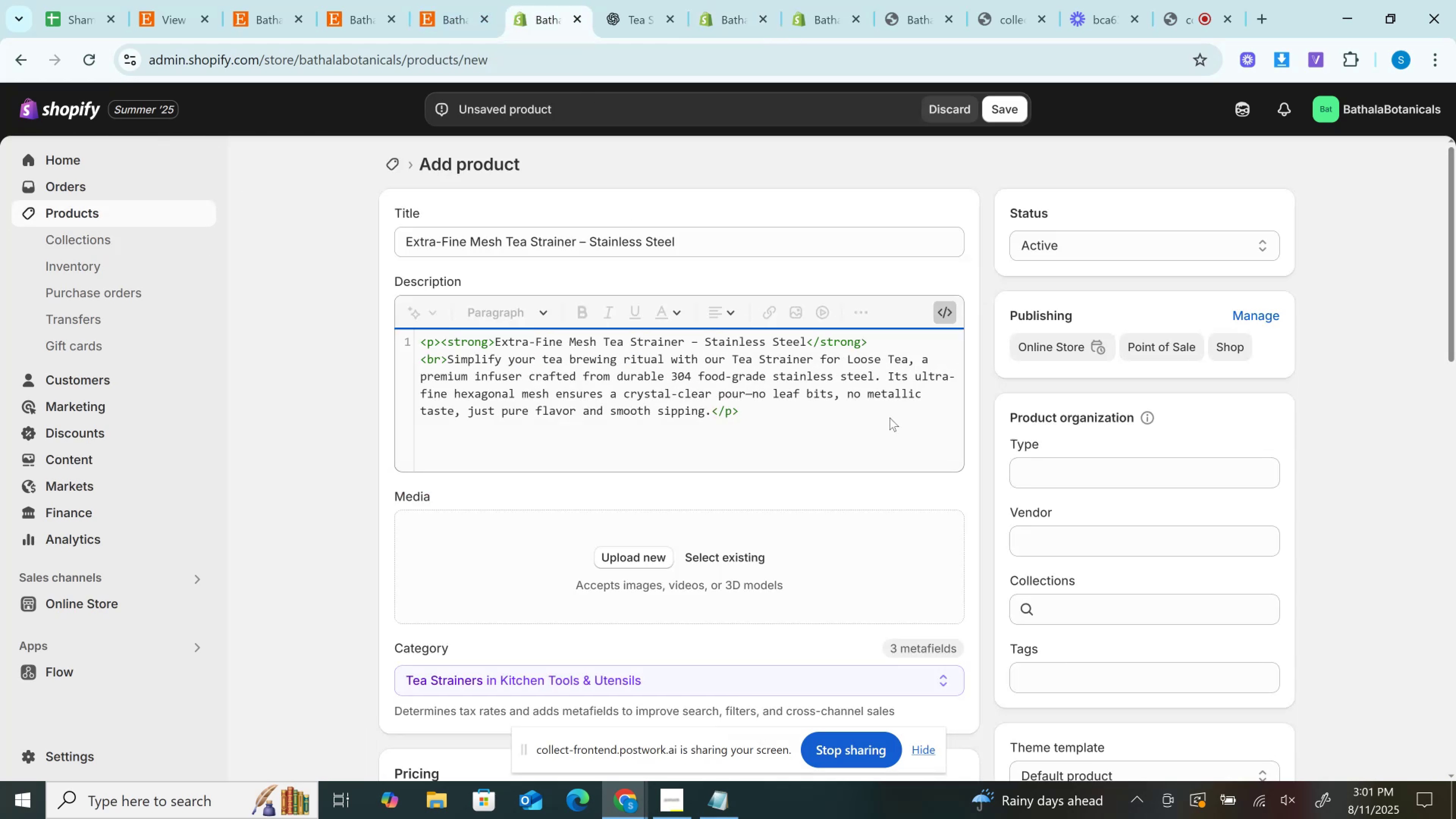 
key(Enter)
 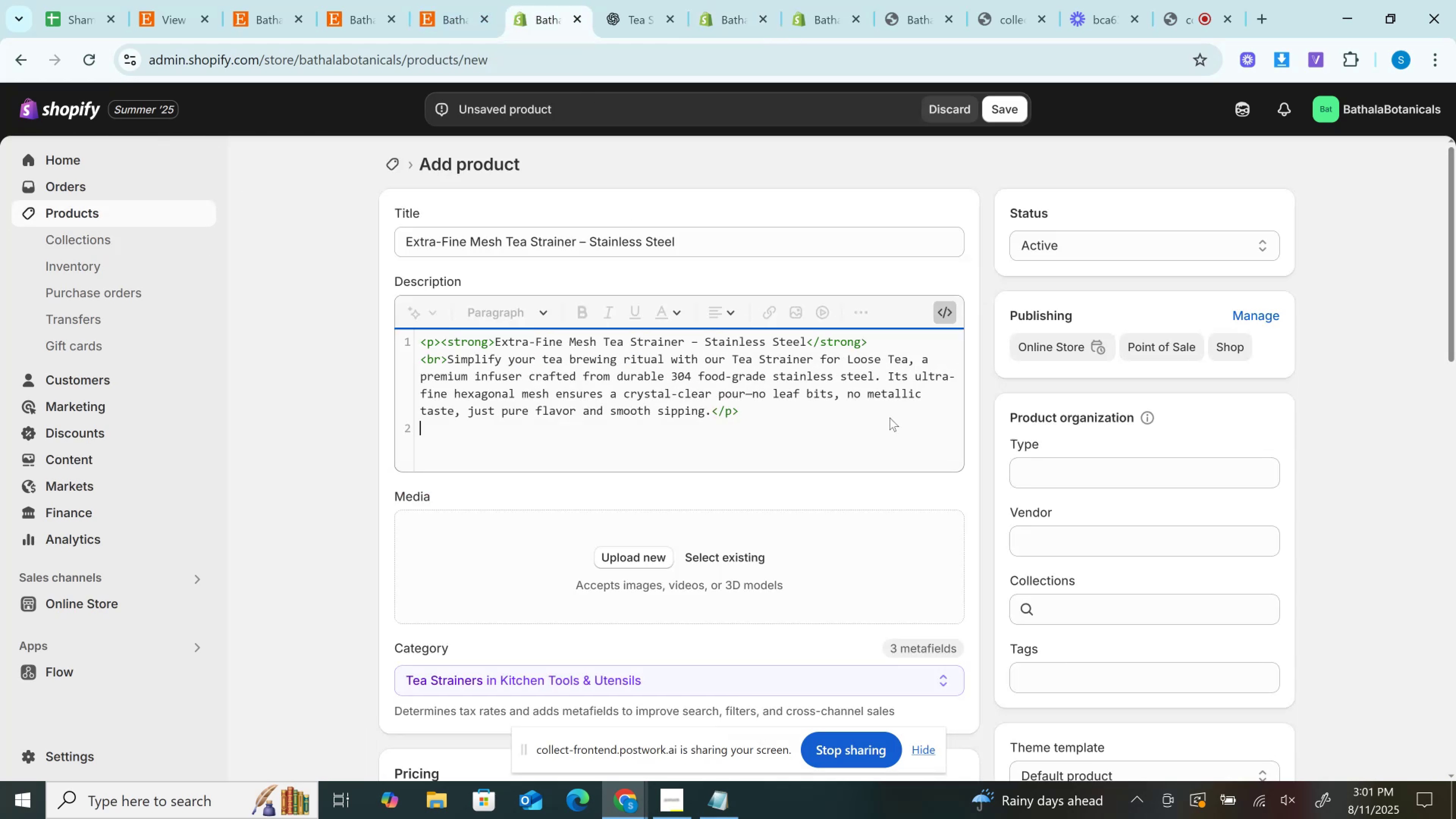 
key(Control+V)
 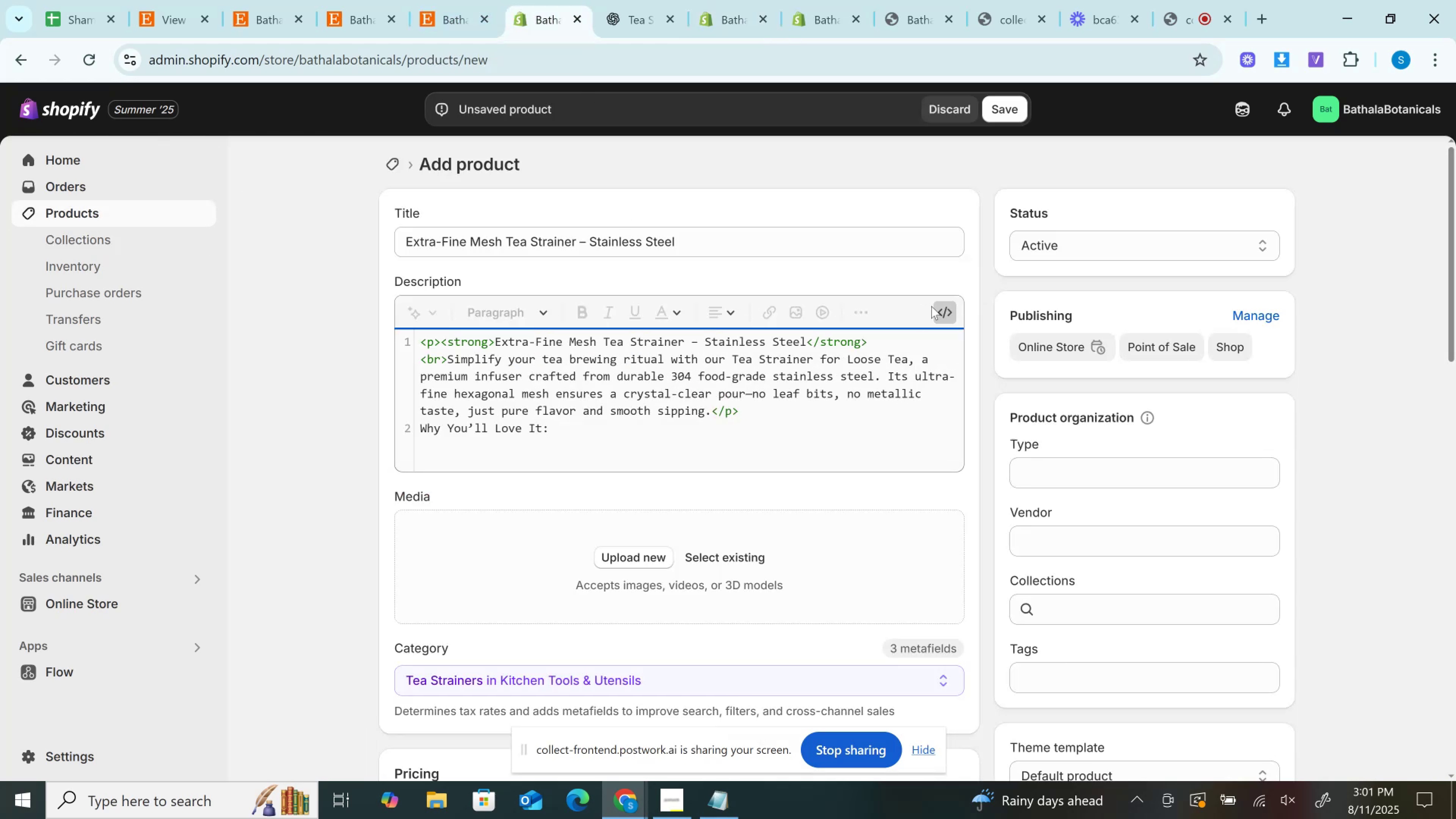 
left_click([937, 311])
 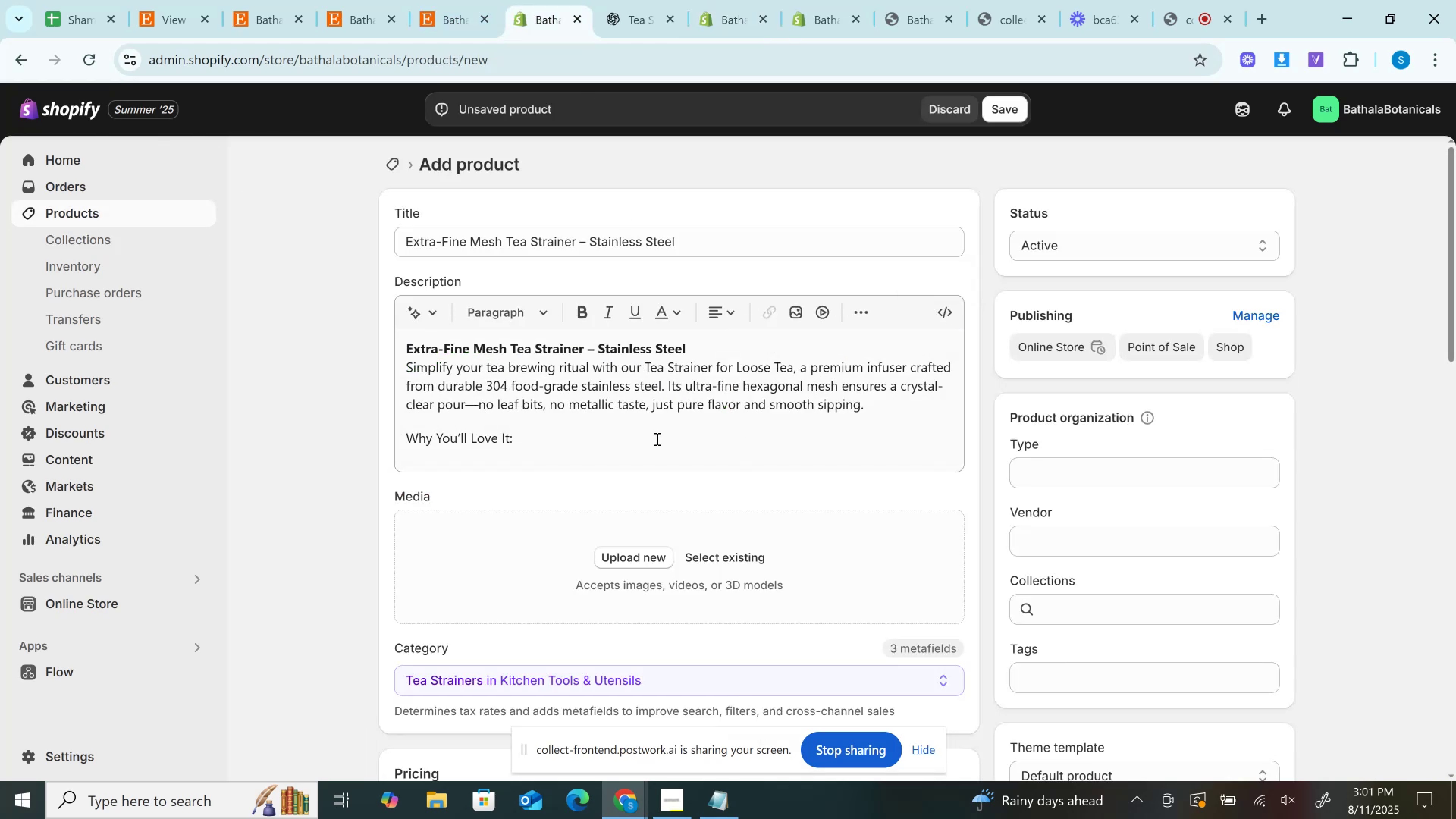 
left_click_drag(start_coordinate=[629, 436], to_coordinate=[298, 436])
 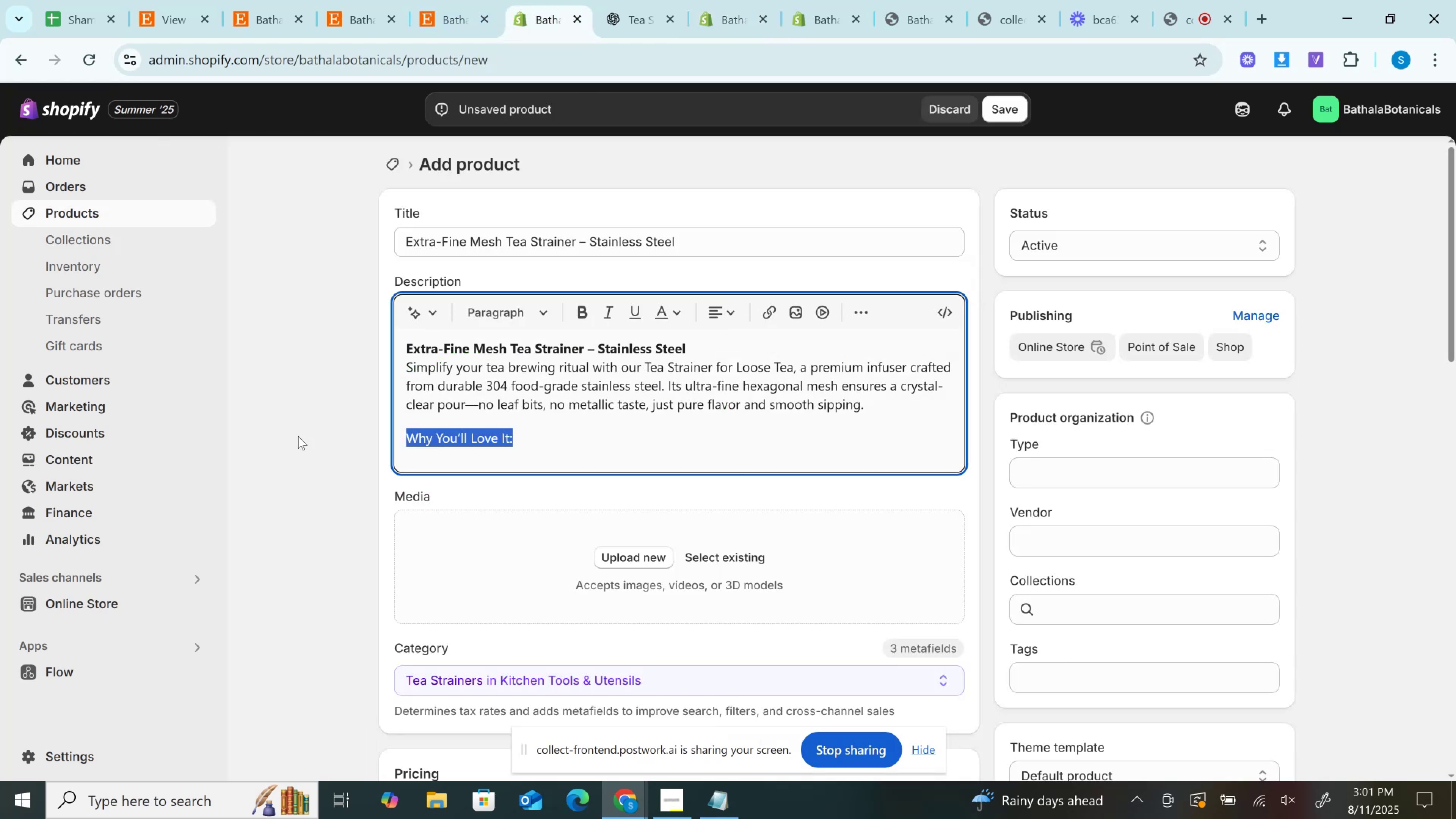 
key(Control+B)
 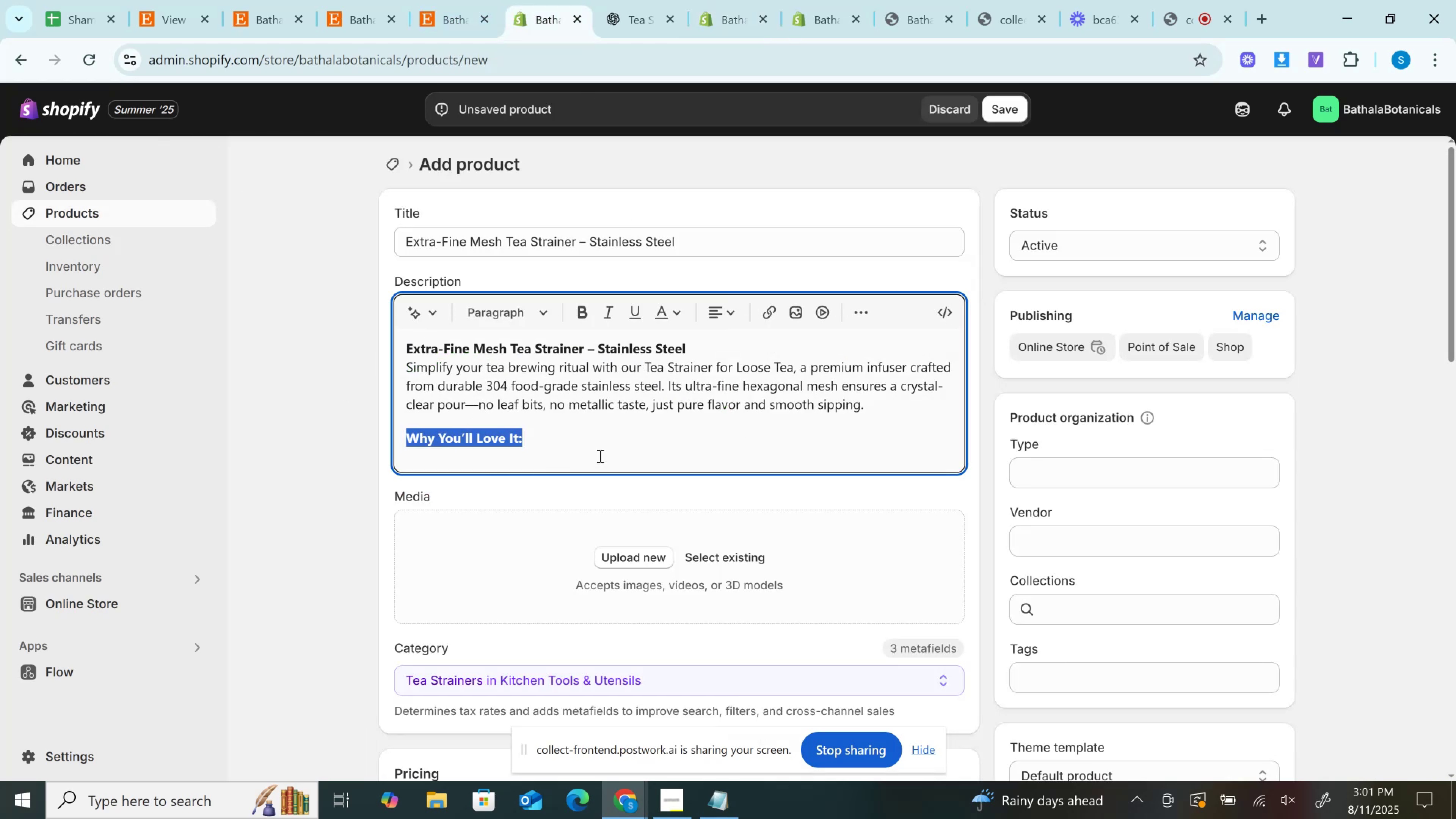 
left_click([599, 443])
 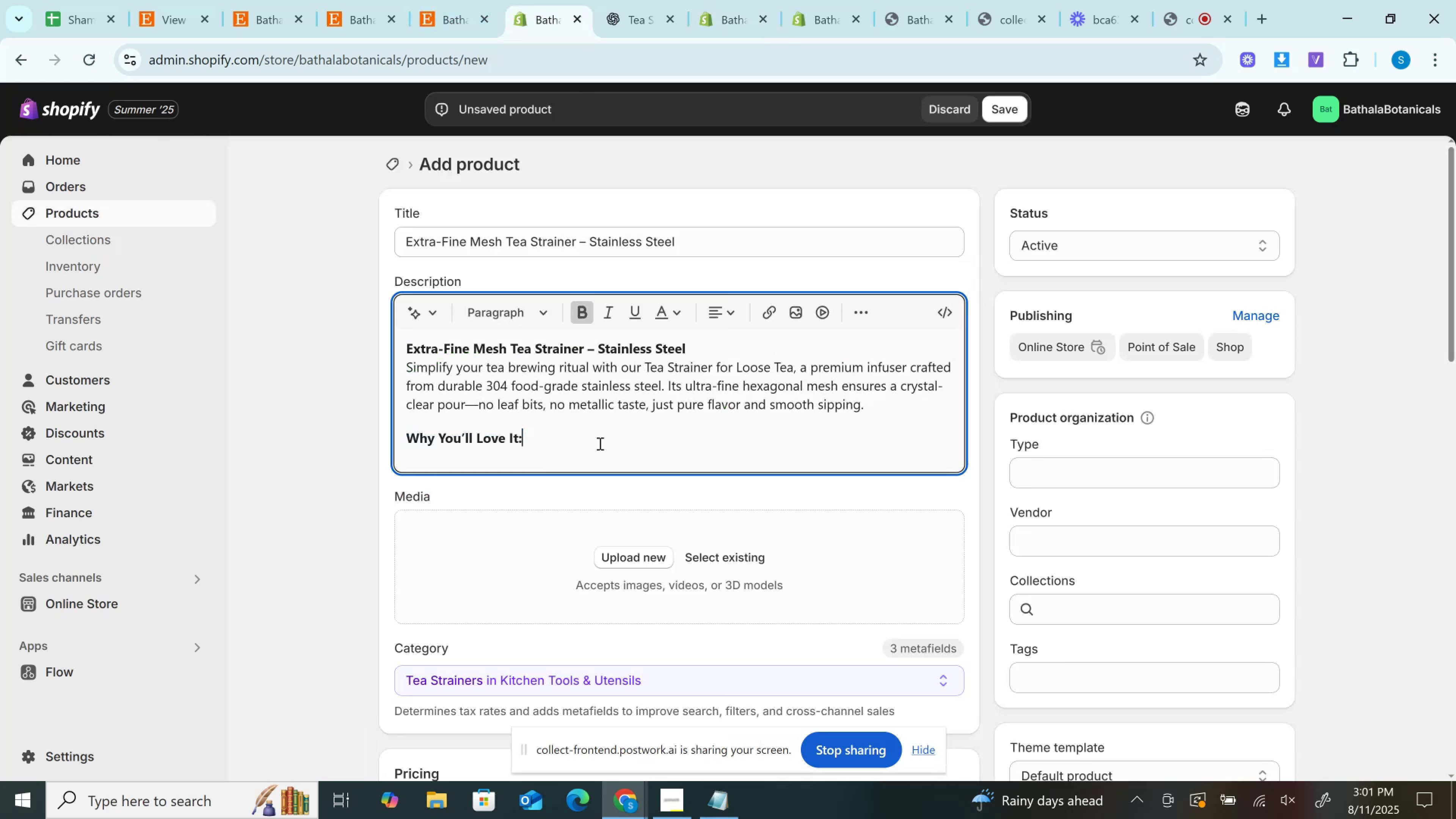 
key(Enter)
 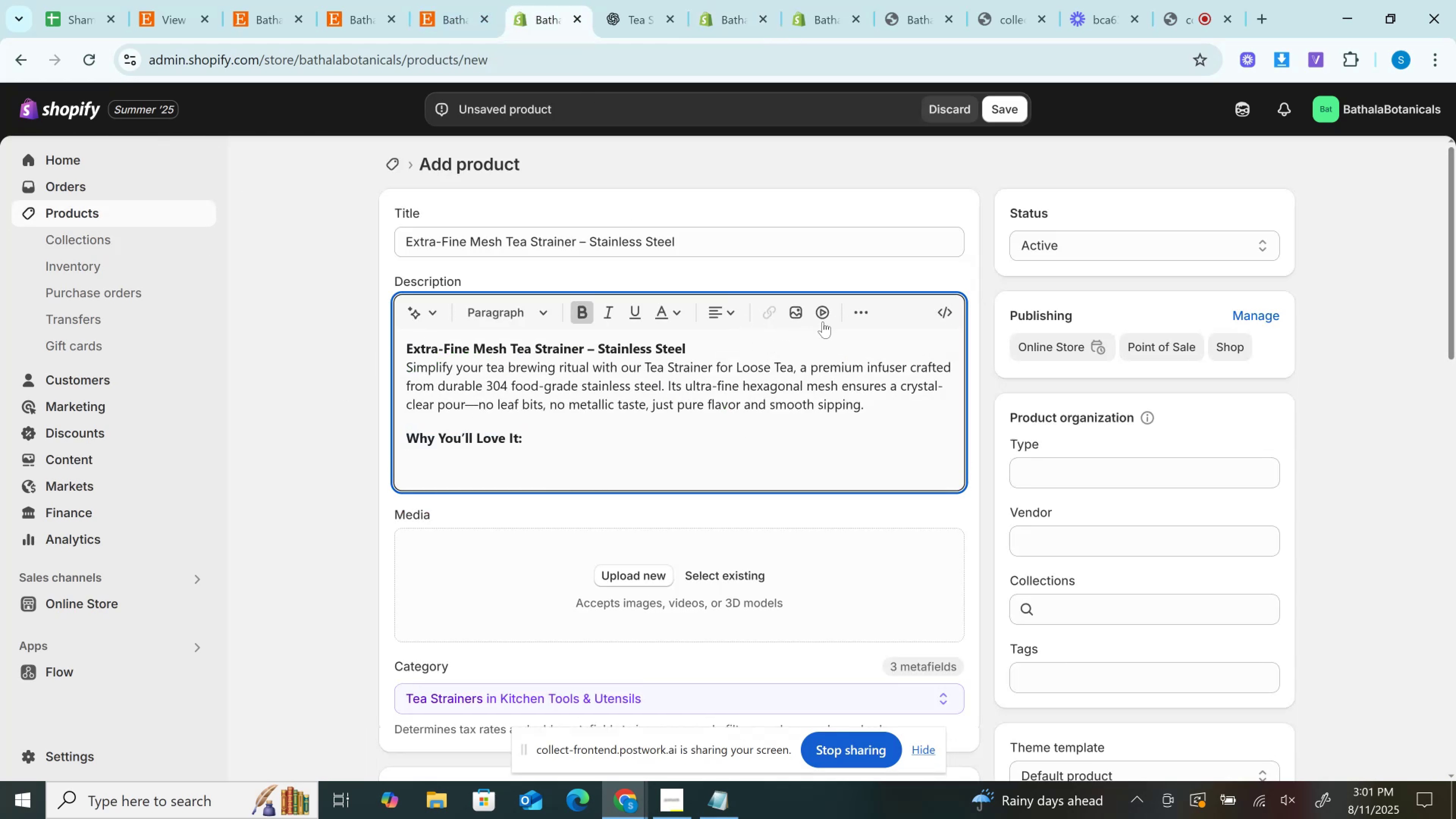 
left_click([852, 317])
 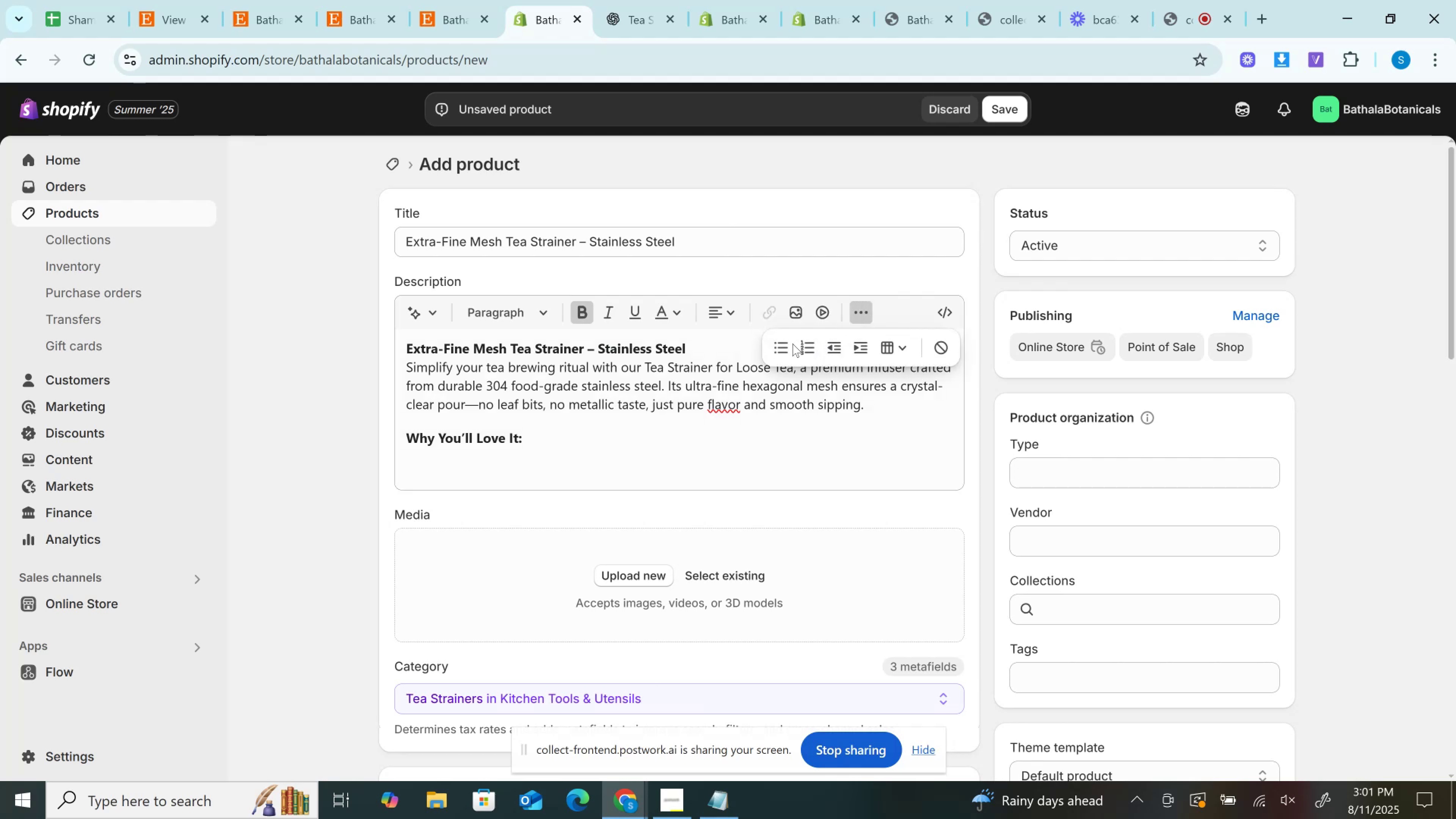 
left_click([783, 350])
 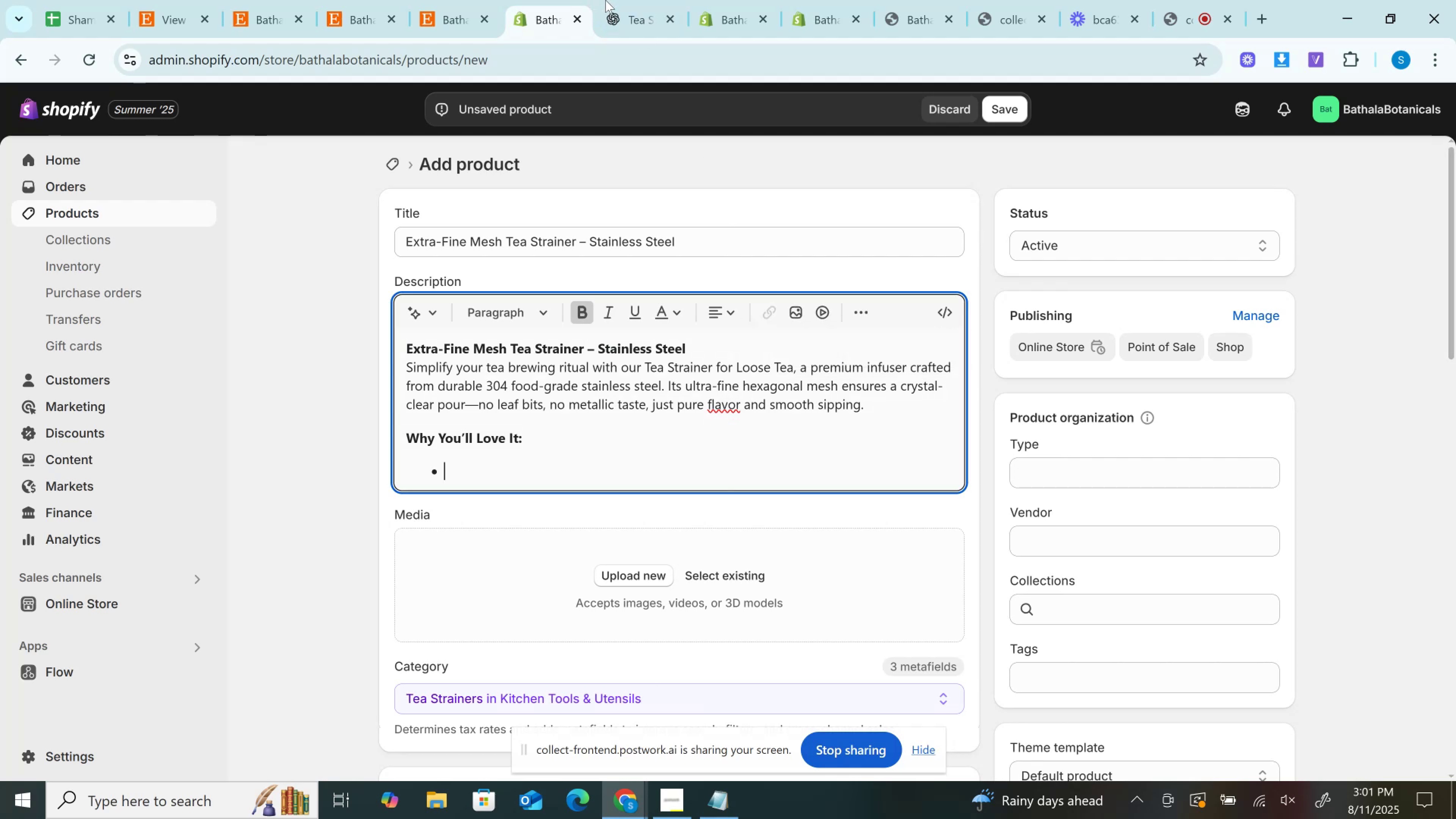 
left_click([606, 0])
 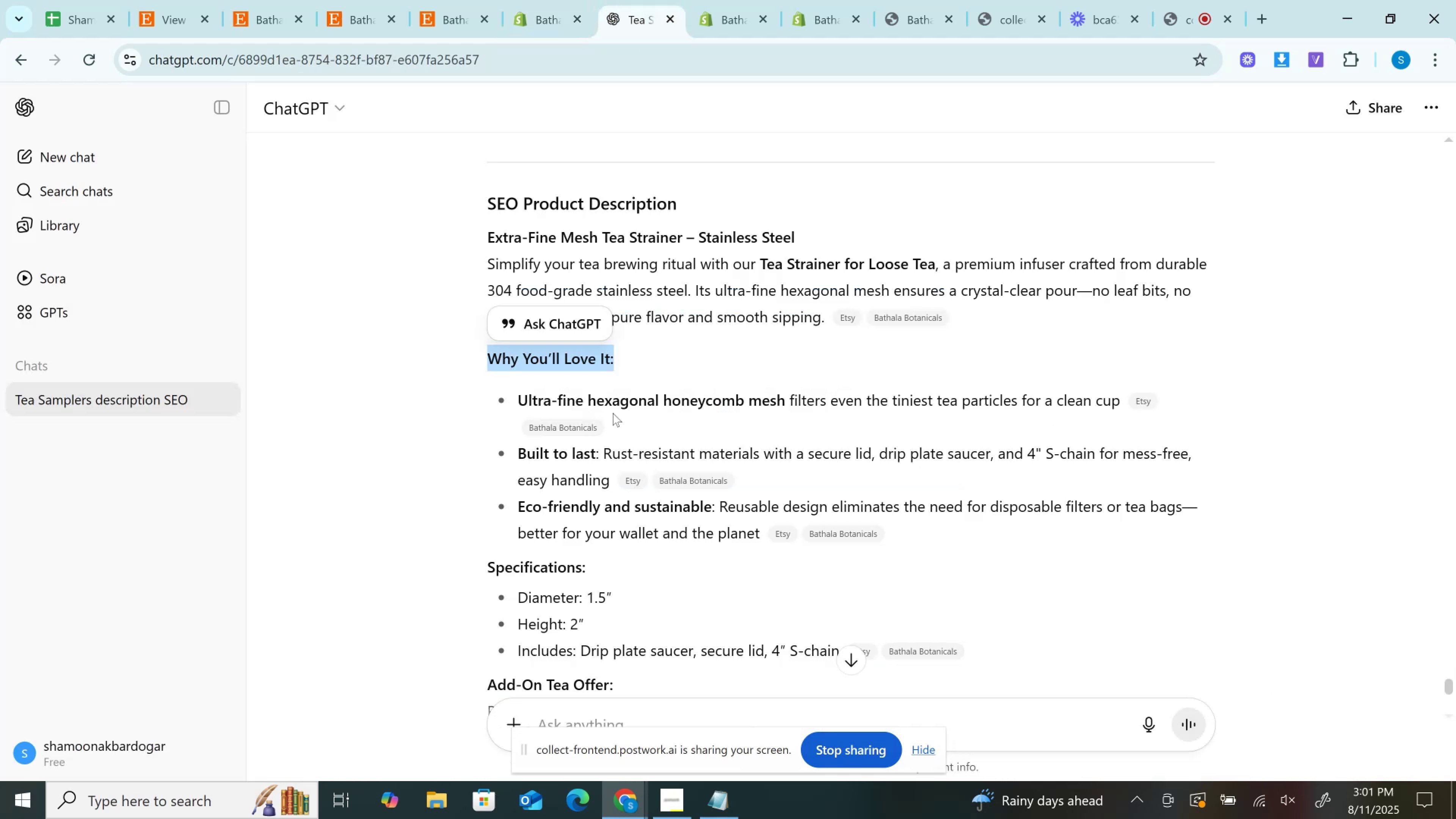 
scroll: coordinate [611, 416], scroll_direction: down, amount: 1.0
 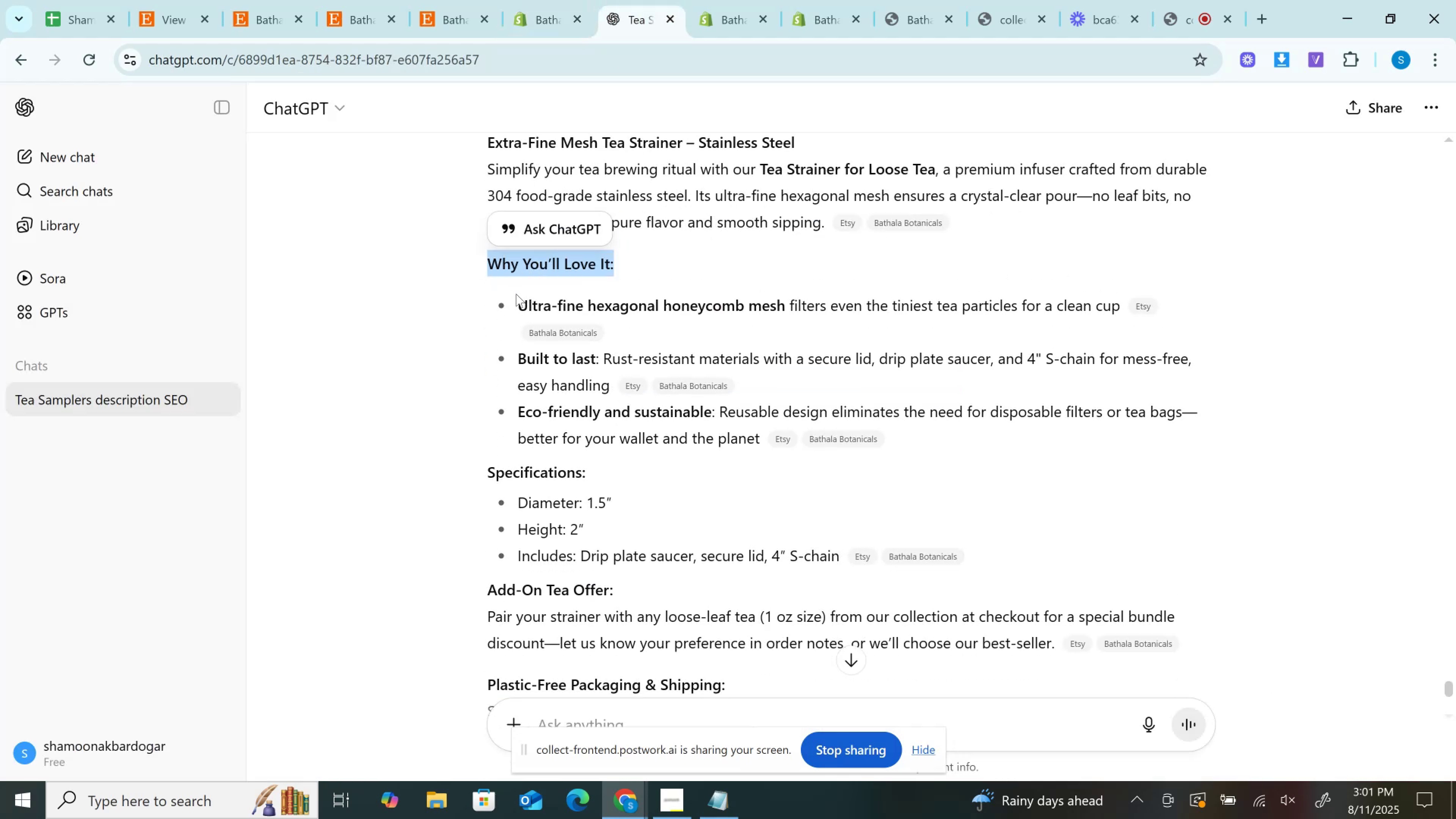 
left_click_drag(start_coordinate=[525, 299], to_coordinate=[1120, 293])
 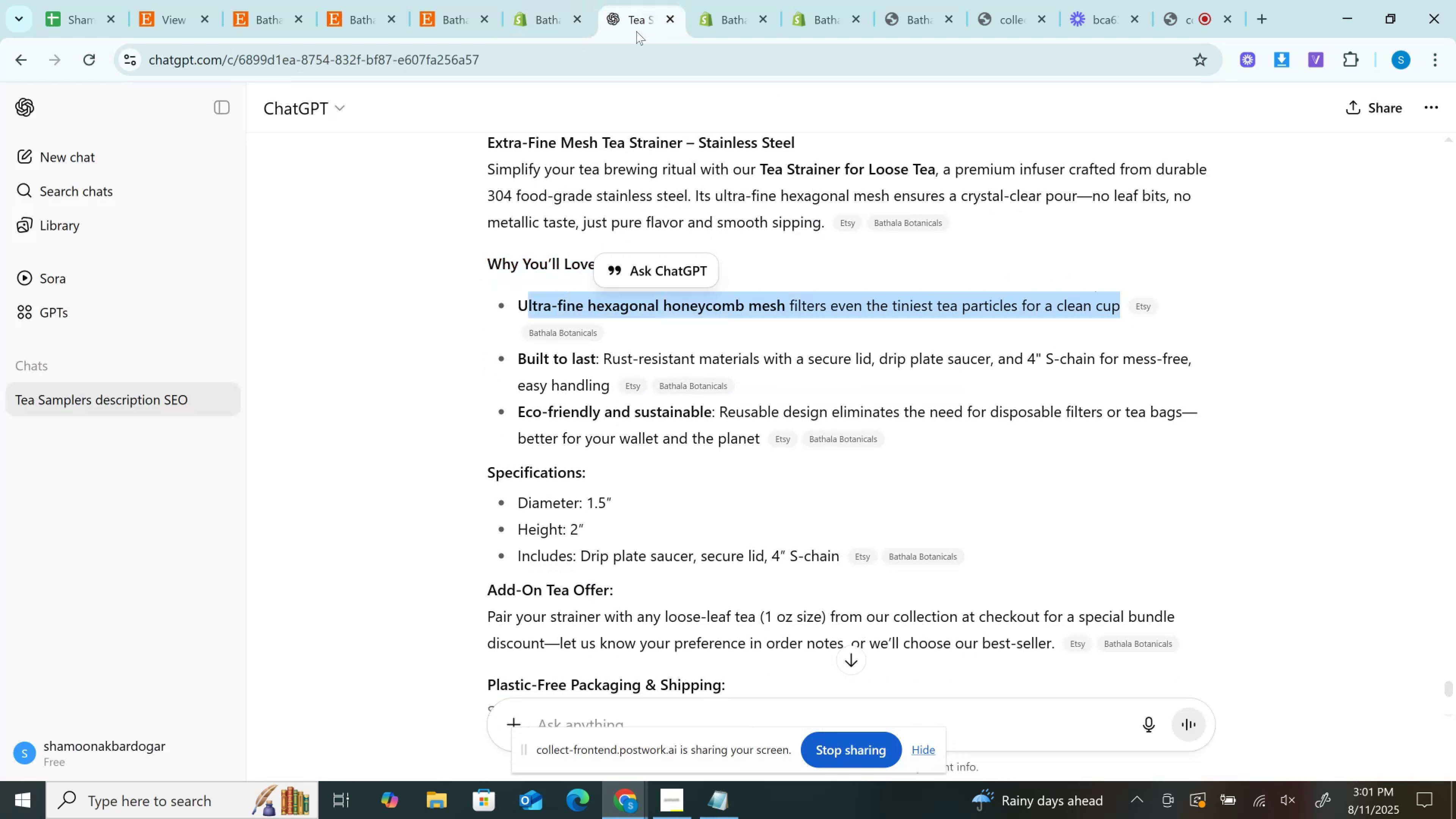 
key(Control+C)
 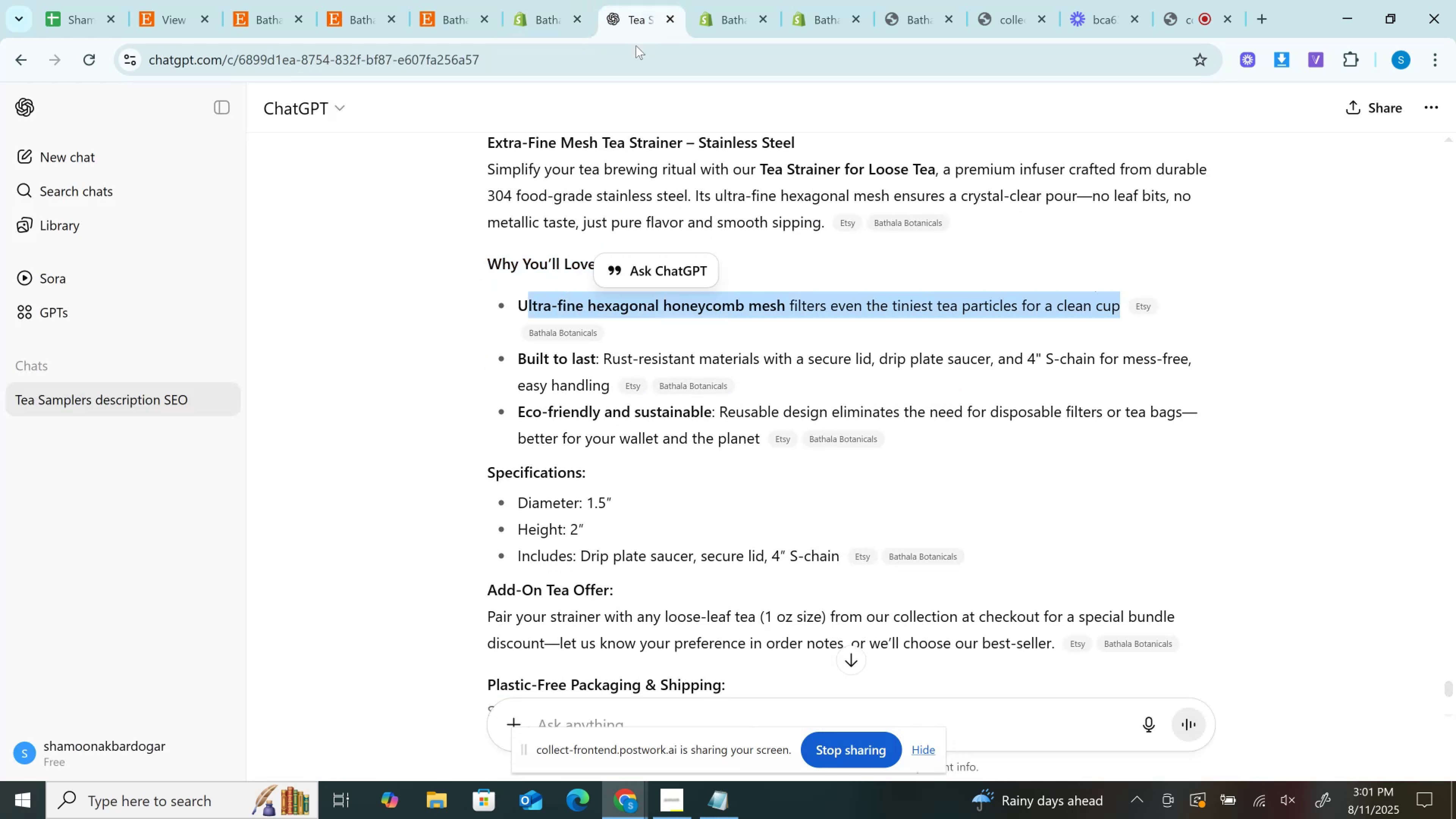 
left_click([636, 47])
 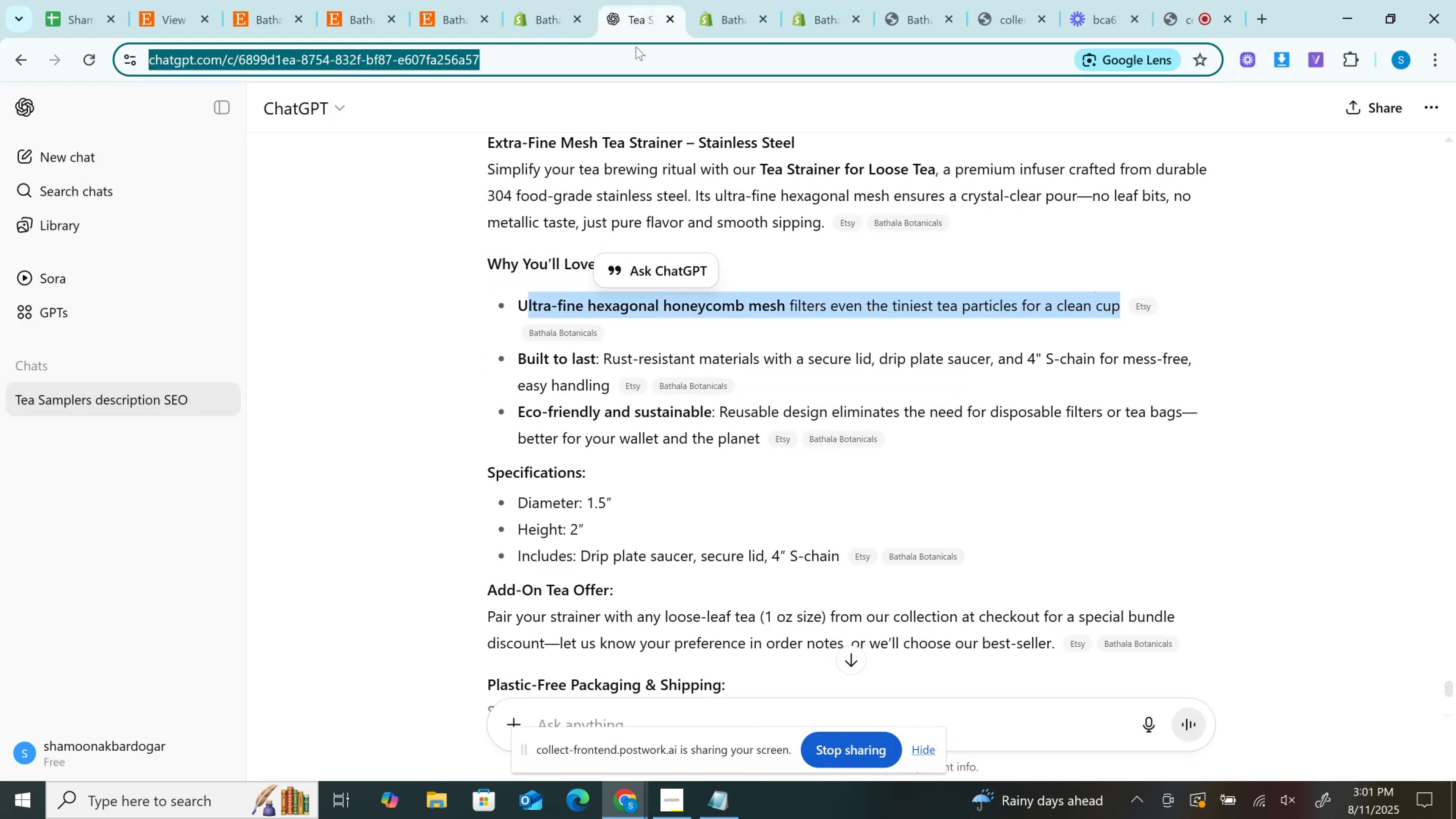 
key(Control+V)
 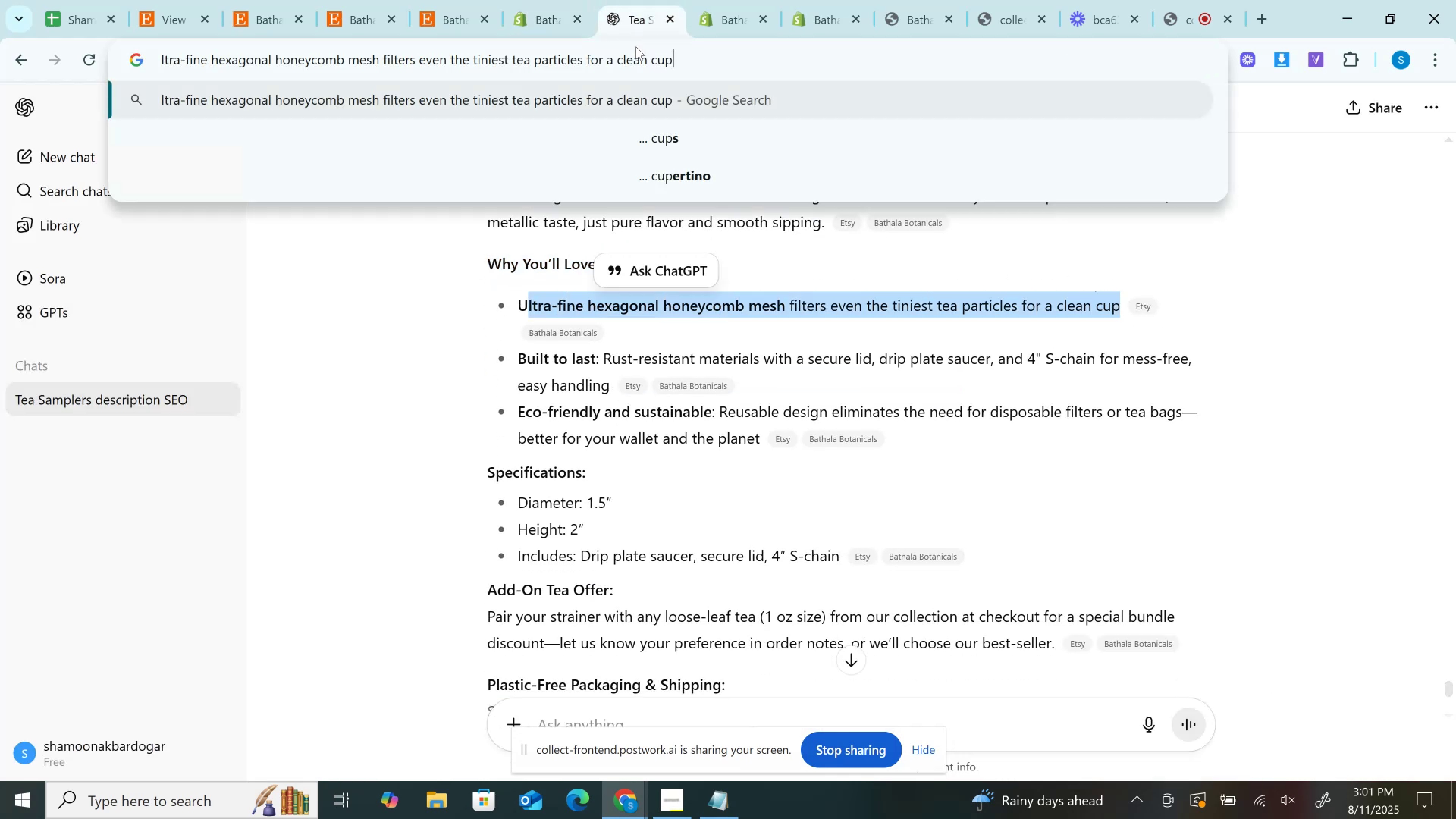 
key(Control+A)
 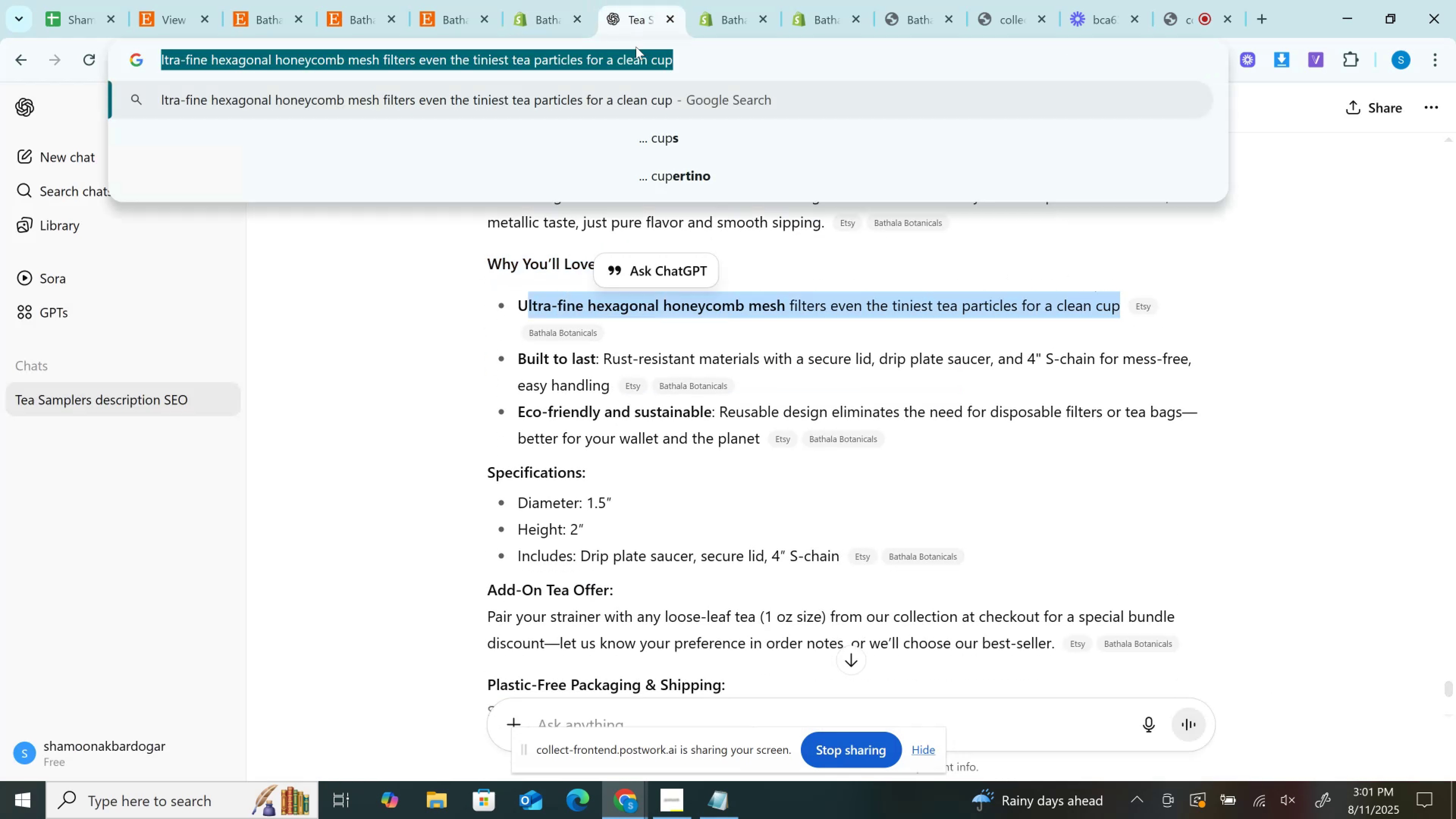 
key(Control+X)
 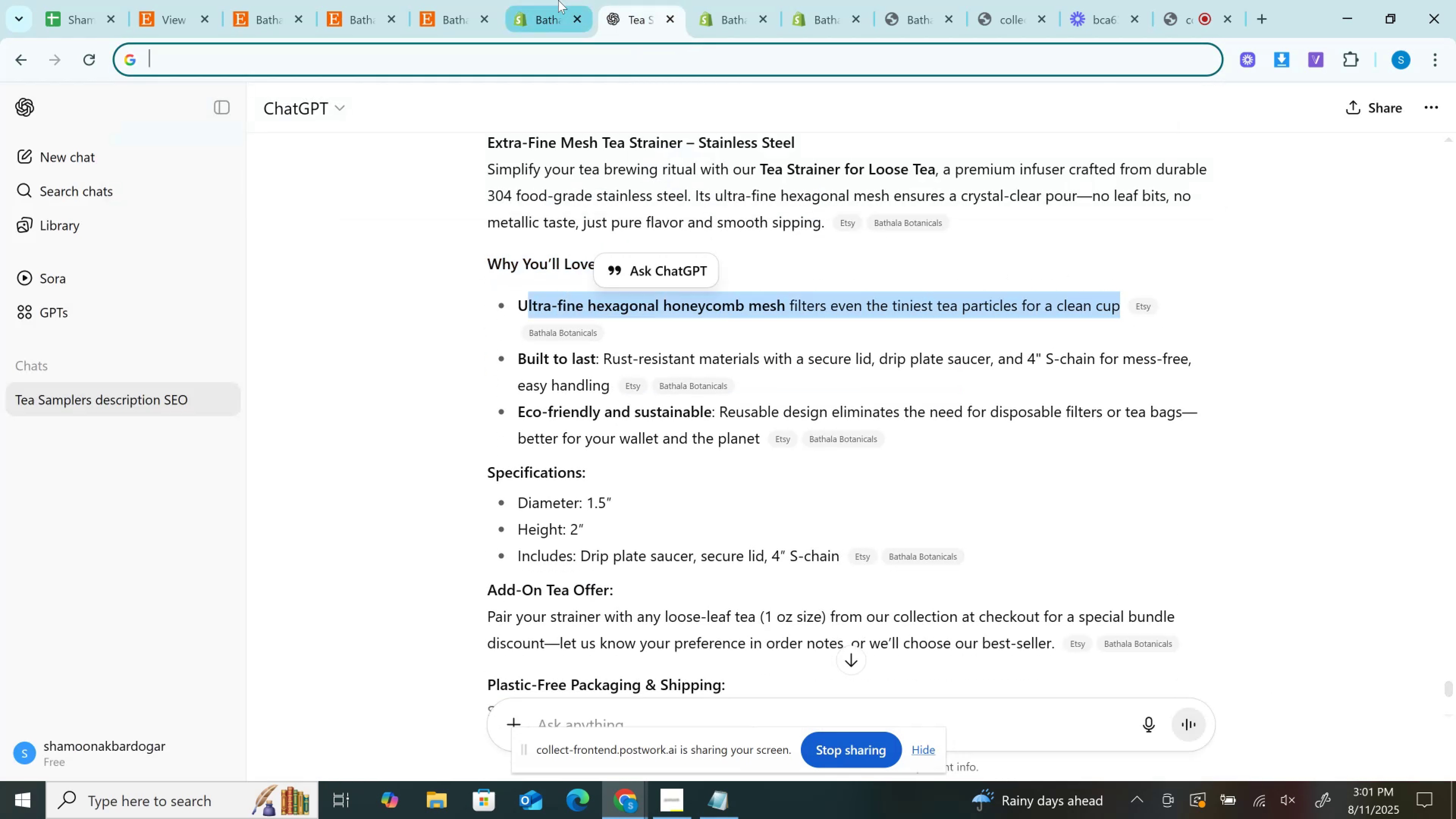 
left_click([558, 0])
 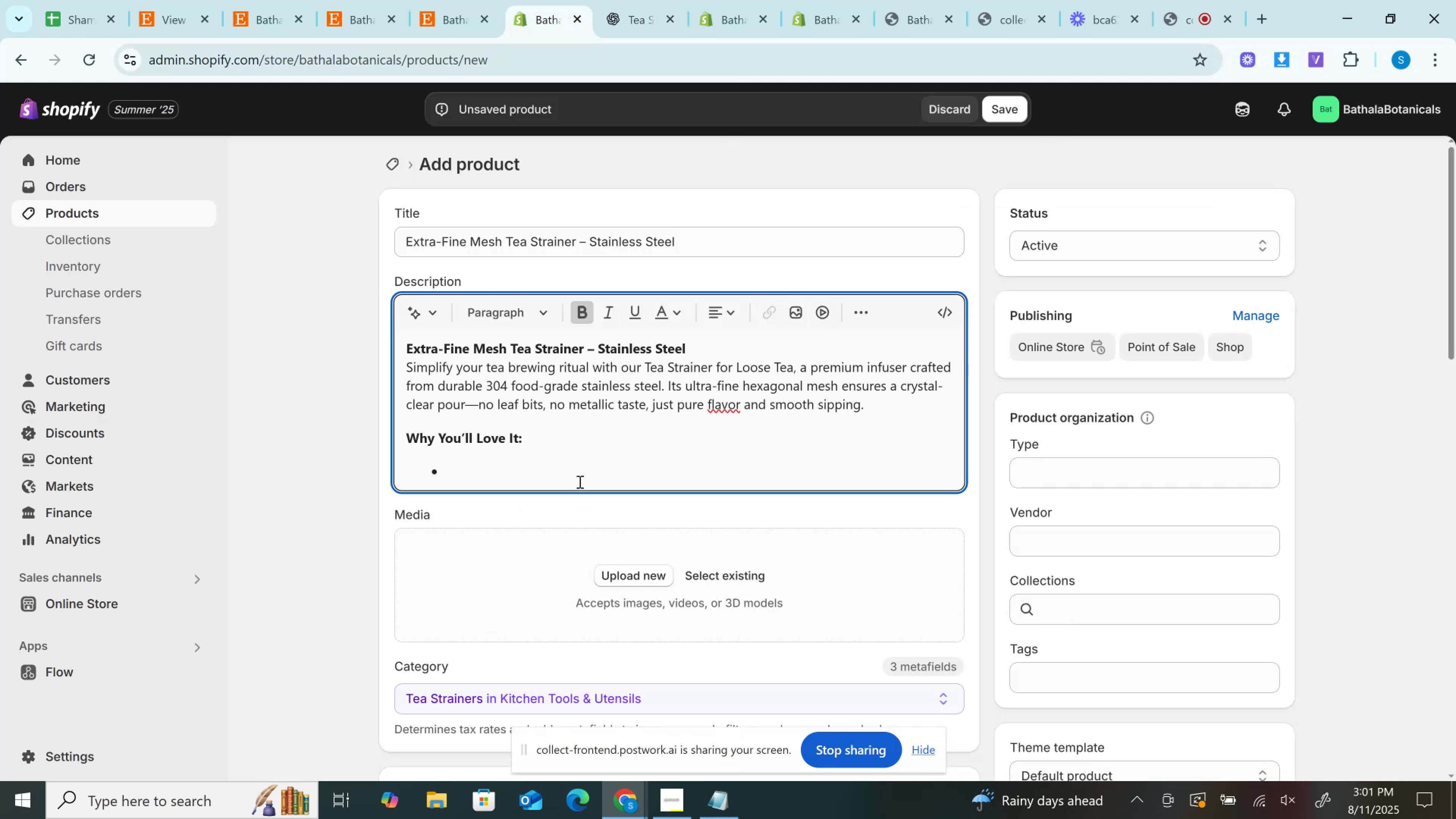 
key(Control+V)
 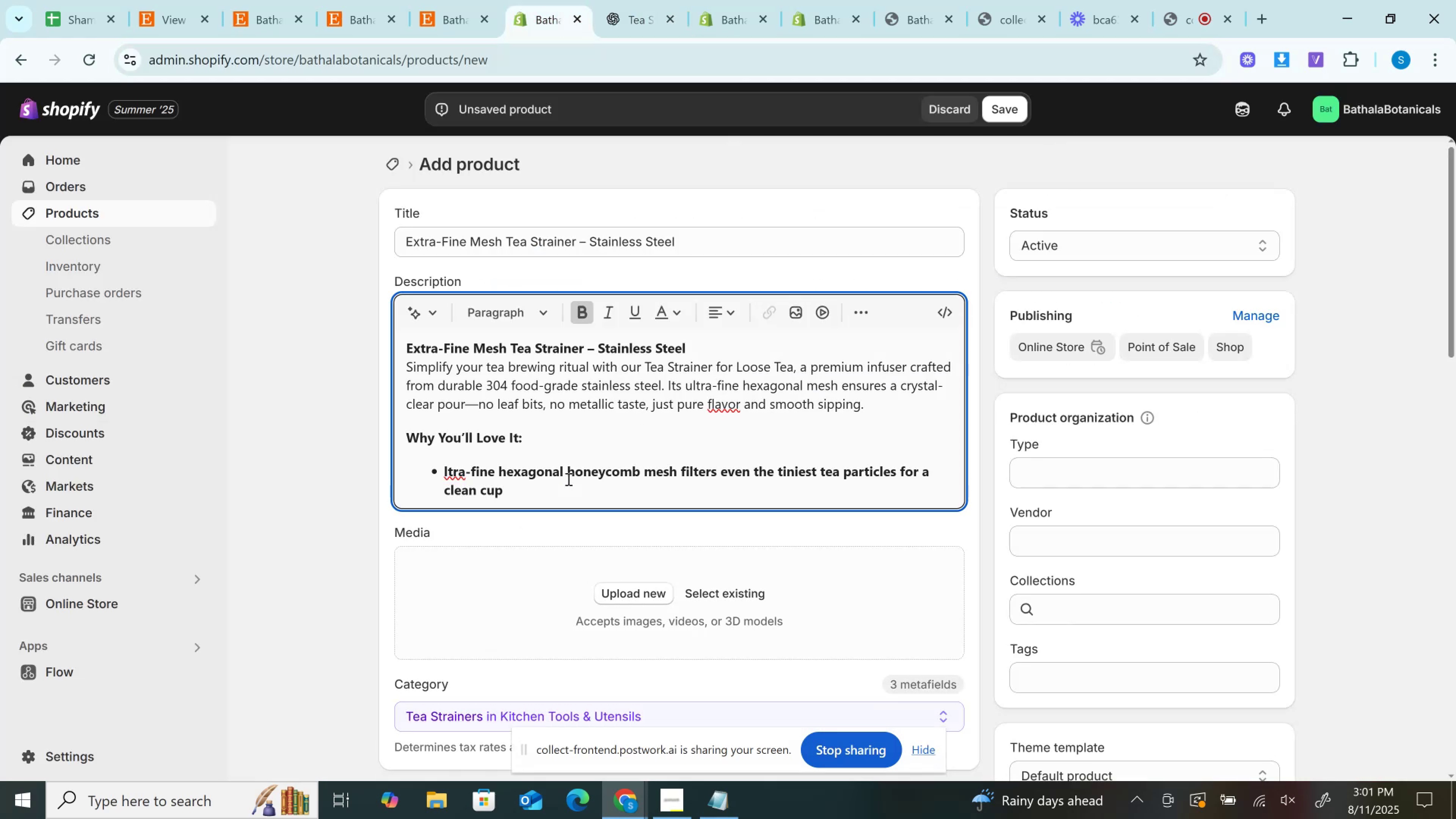 
key(Control+ControlLeft)
 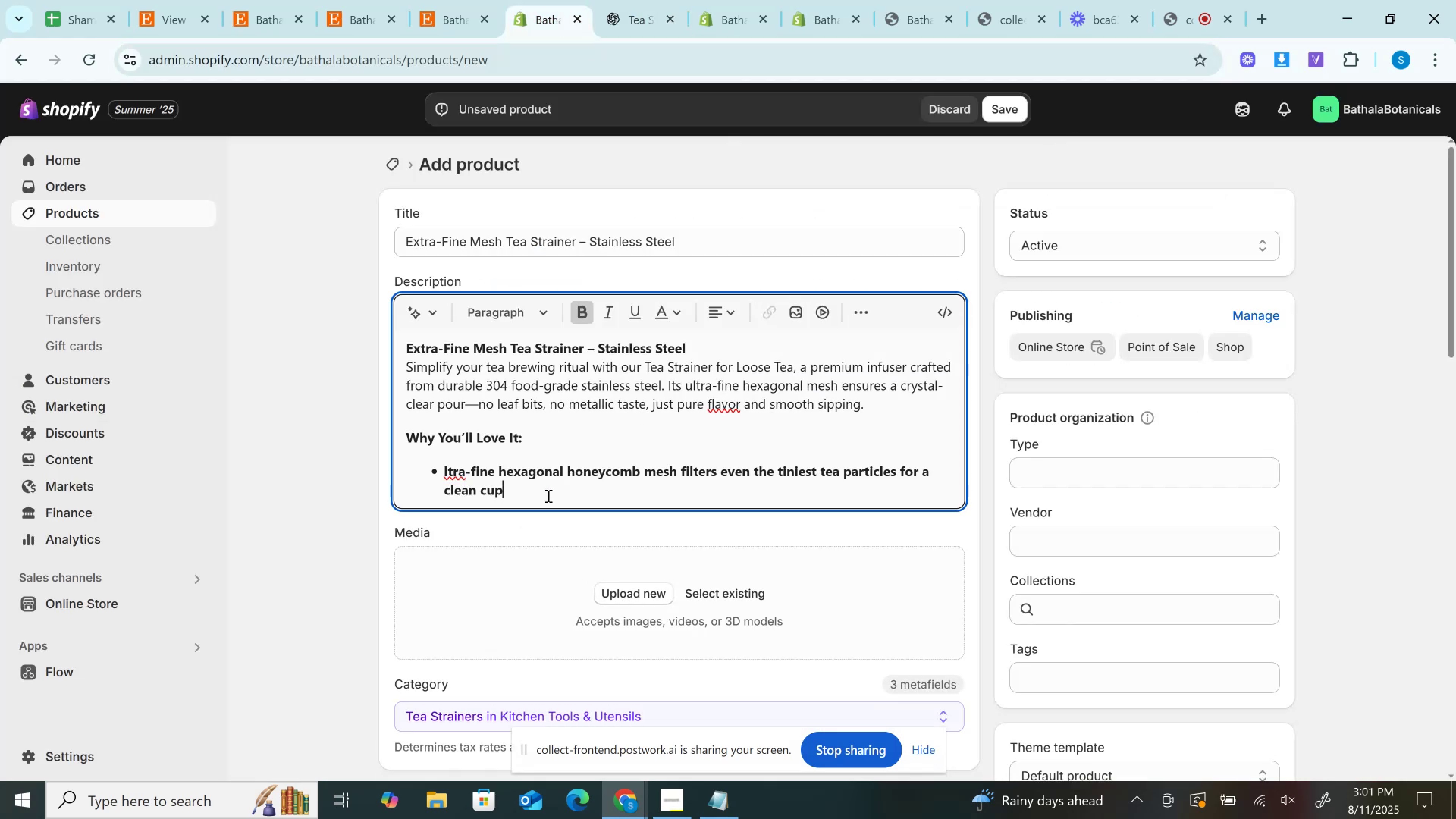 
left_click_drag(start_coordinate=[545, 496], to_coordinate=[425, 468])
 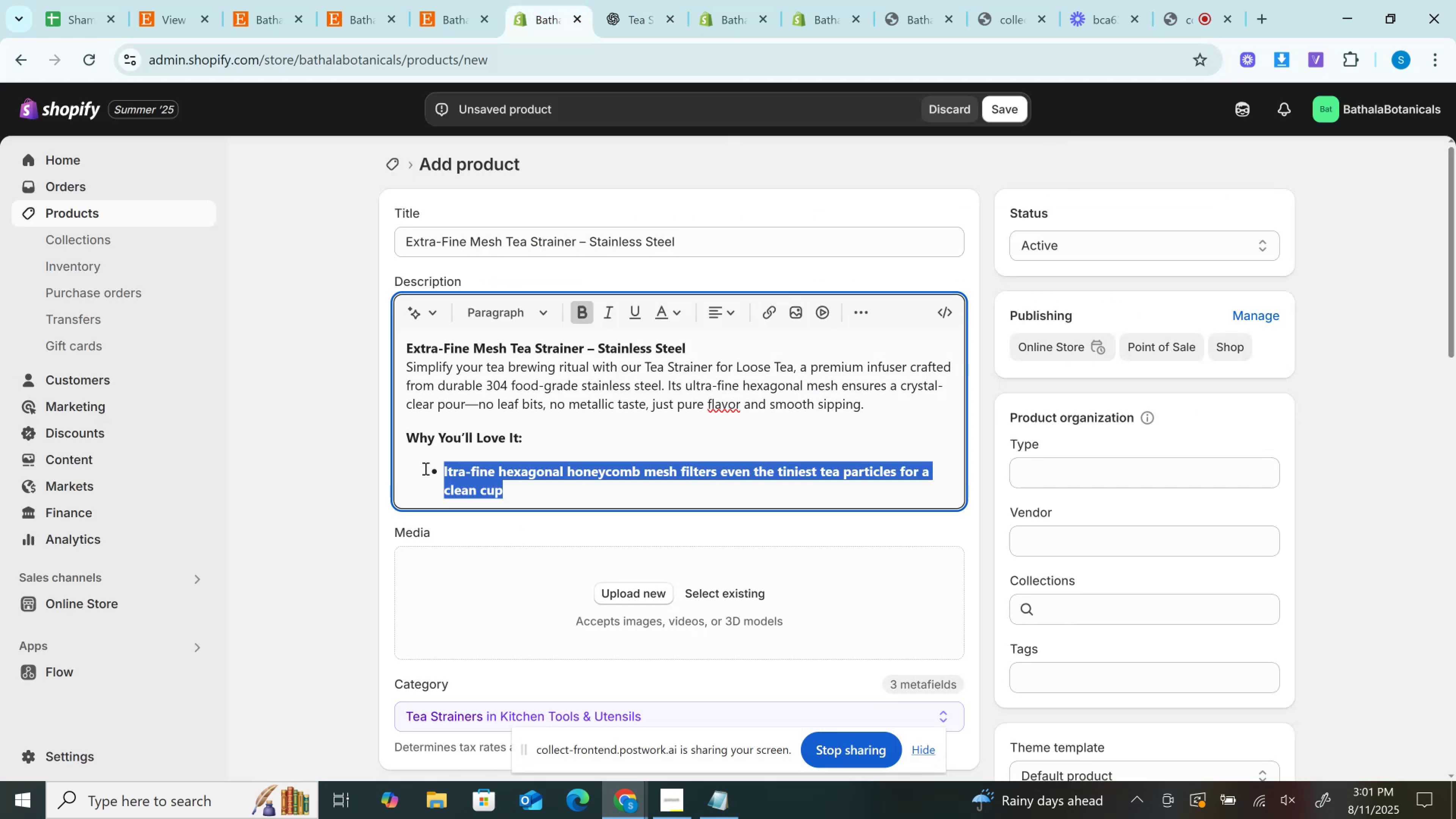 
key(Control+B)
 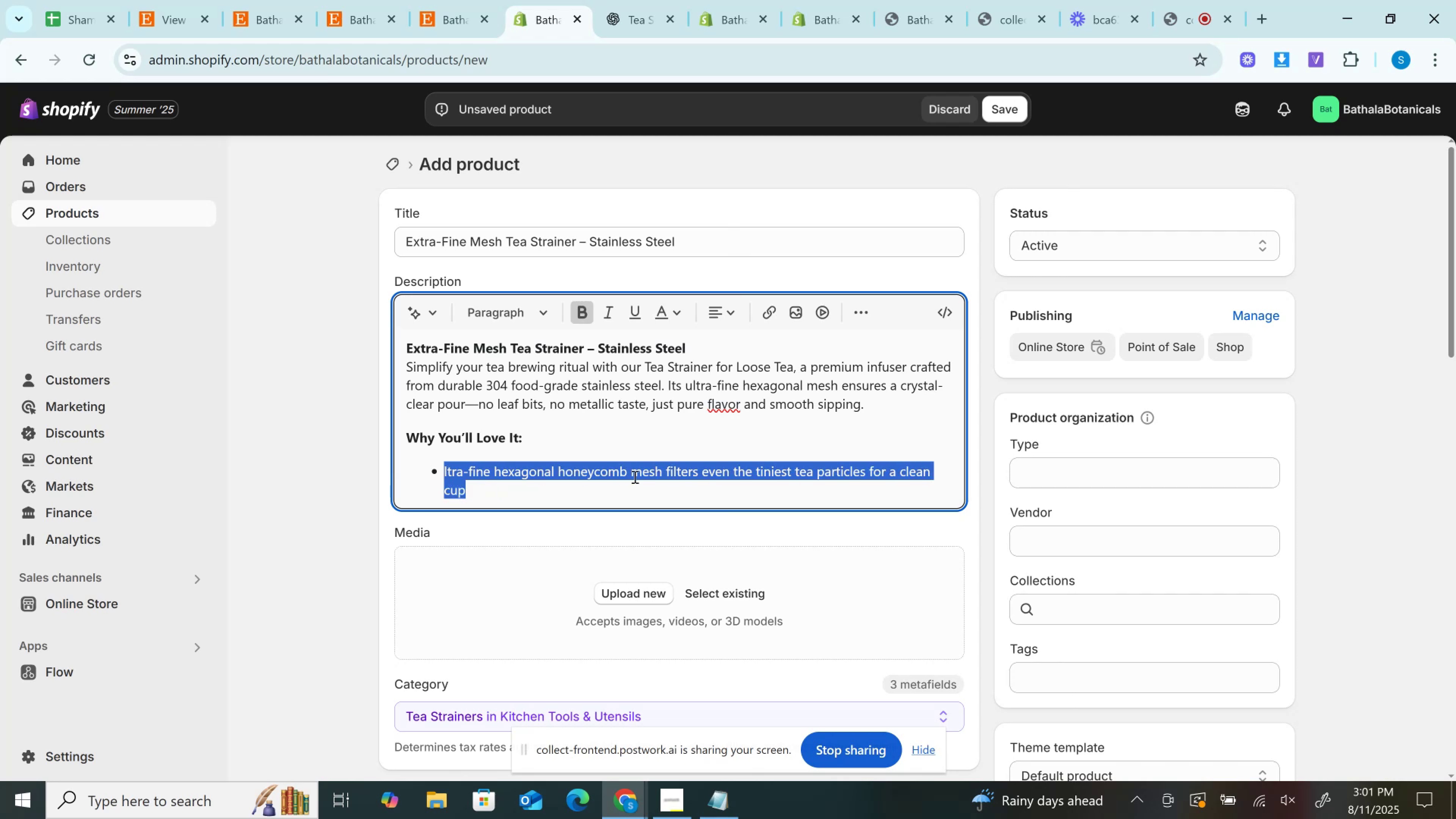 
left_click([634, 477])
 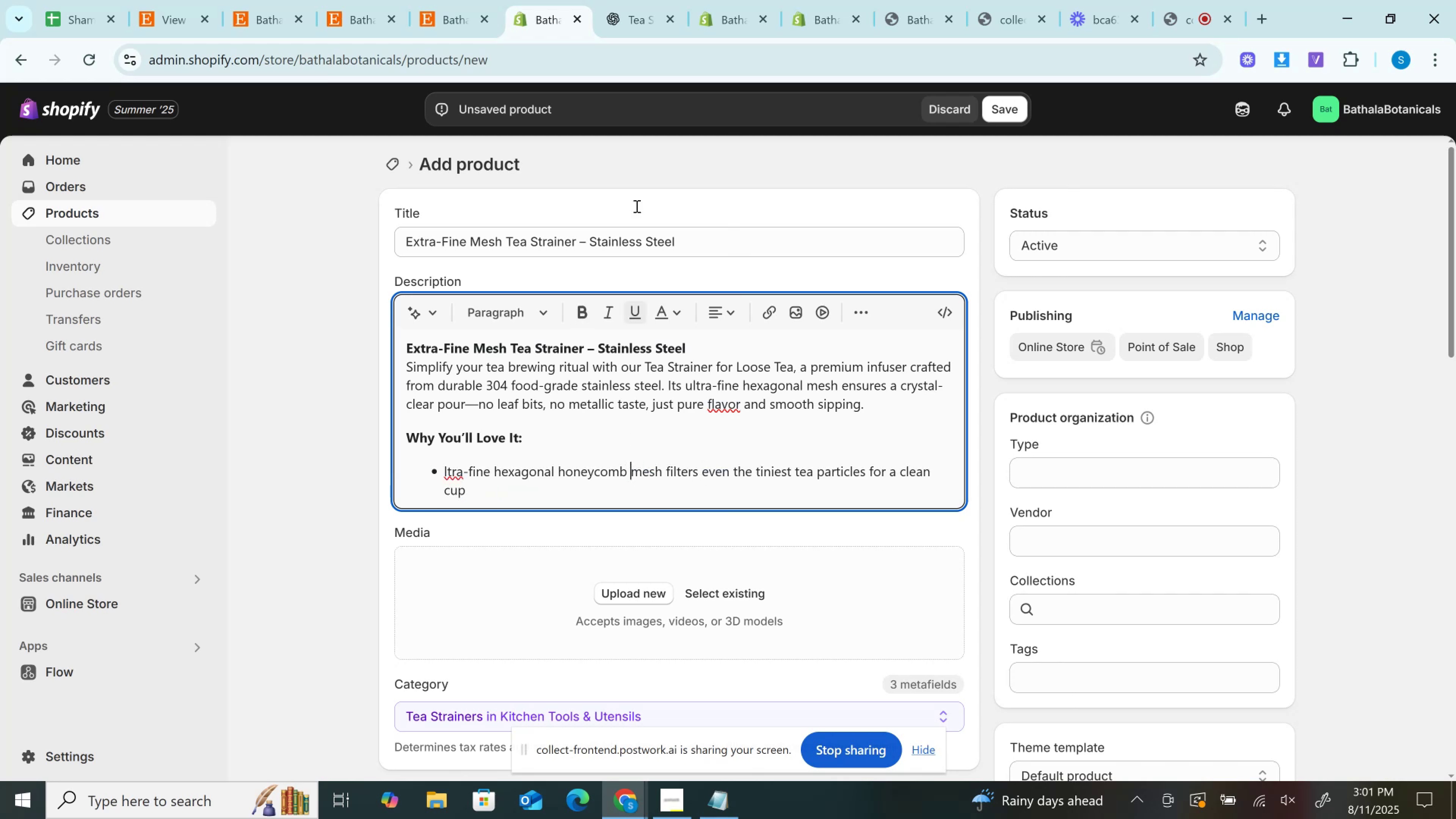 
left_click([641, 0])
 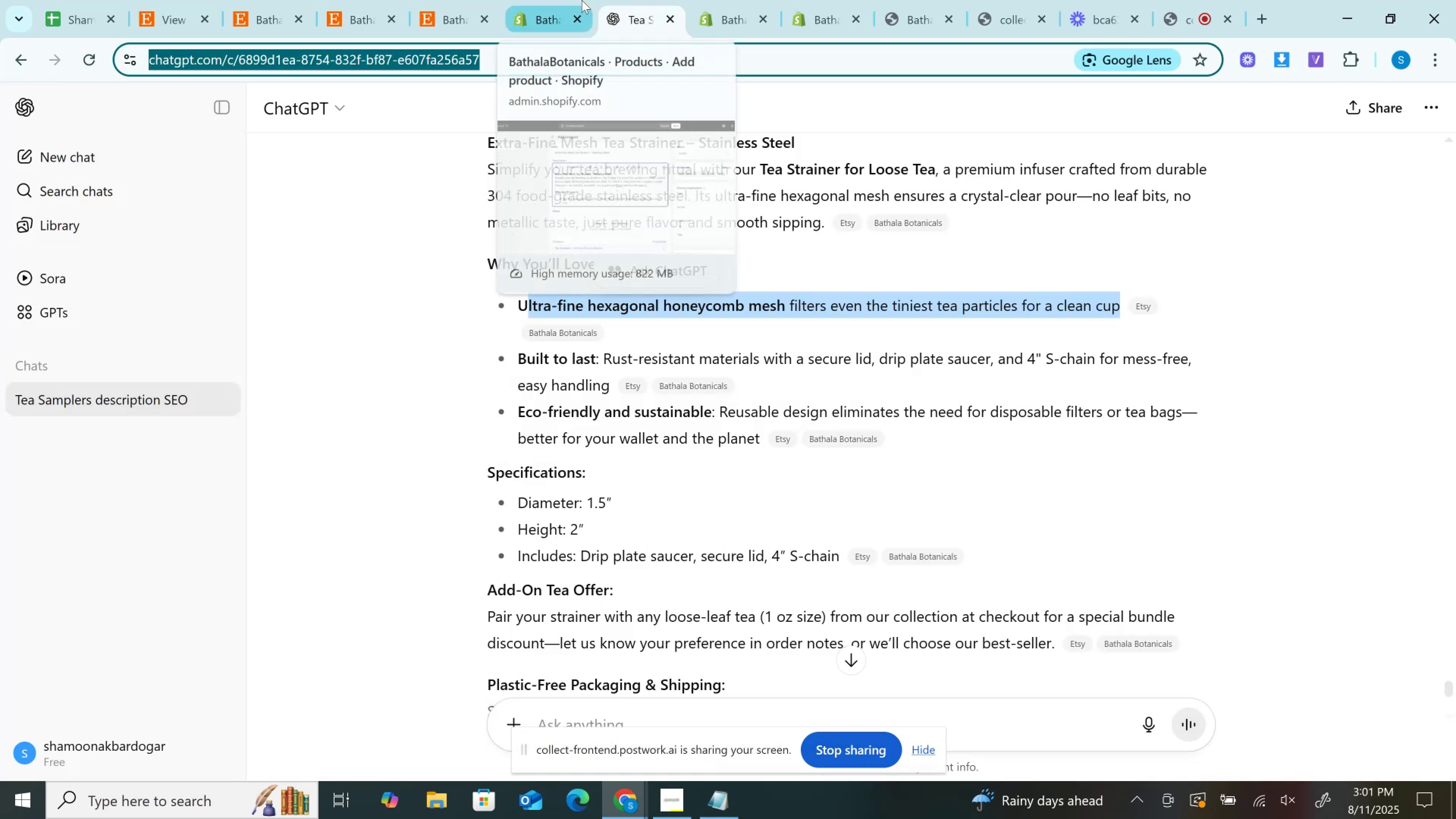 
left_click([582, 0])
 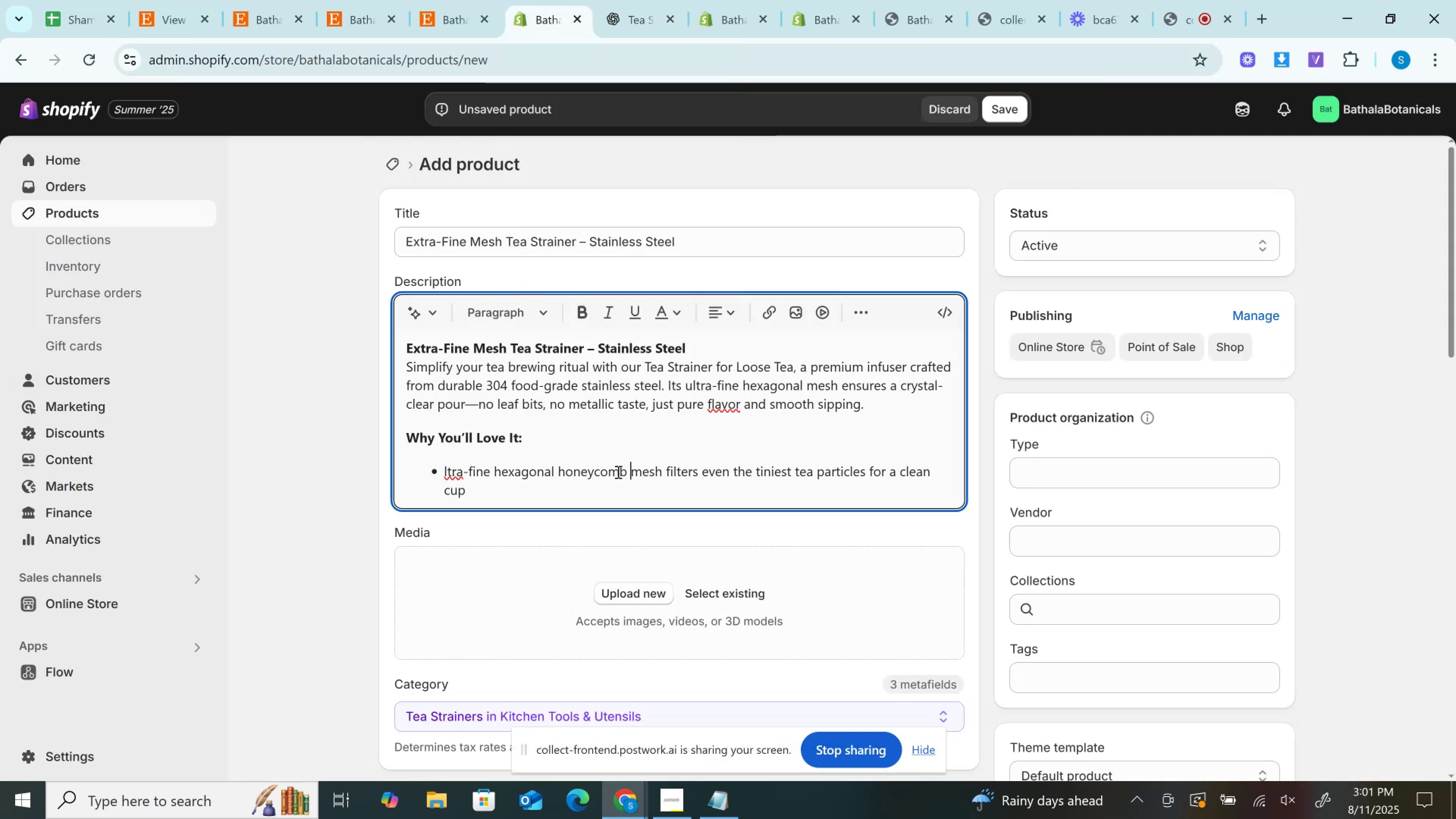 
left_click_drag(start_coordinate=[628, 470], to_coordinate=[436, 474])
 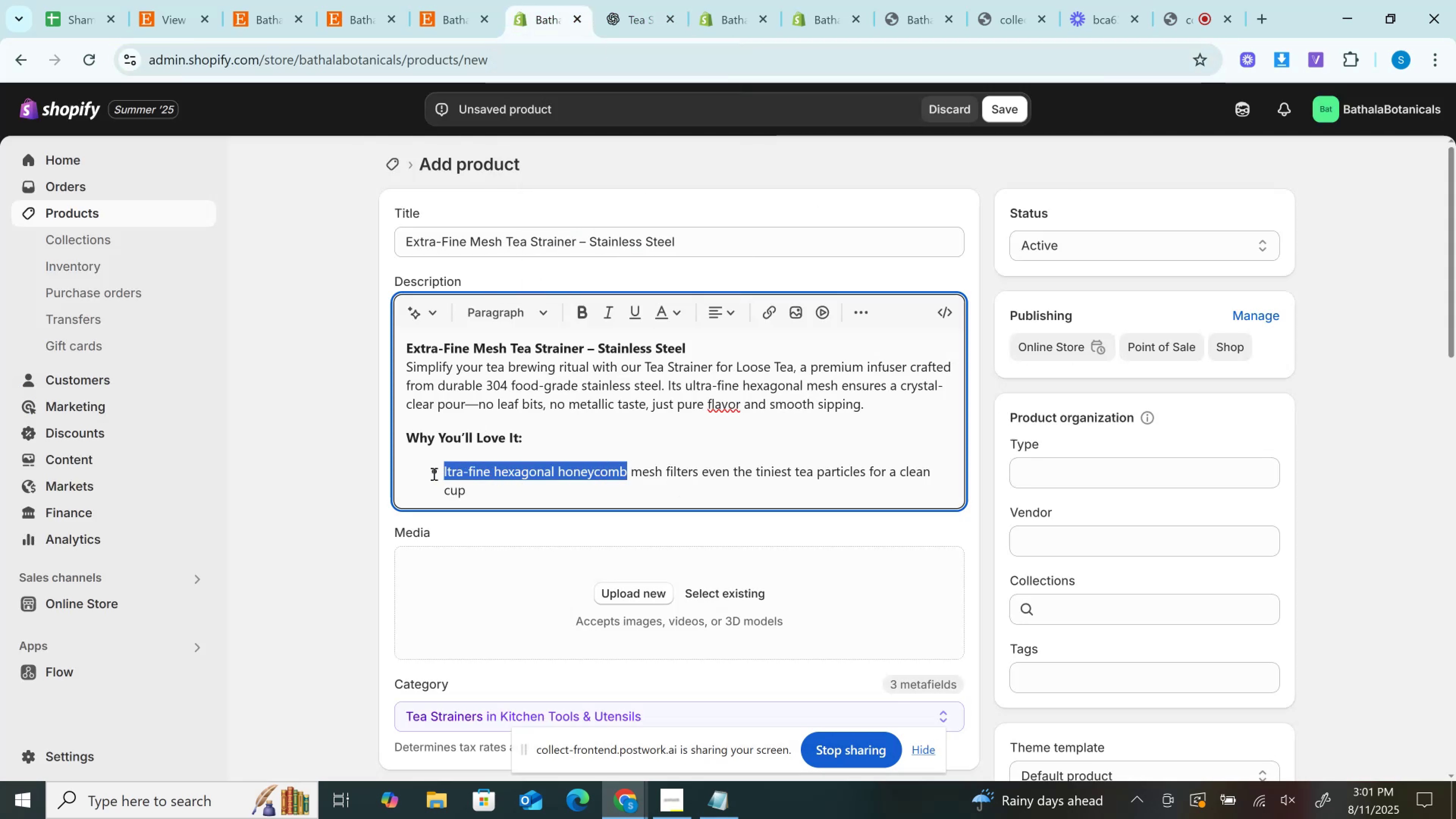 
key(Control+B)
 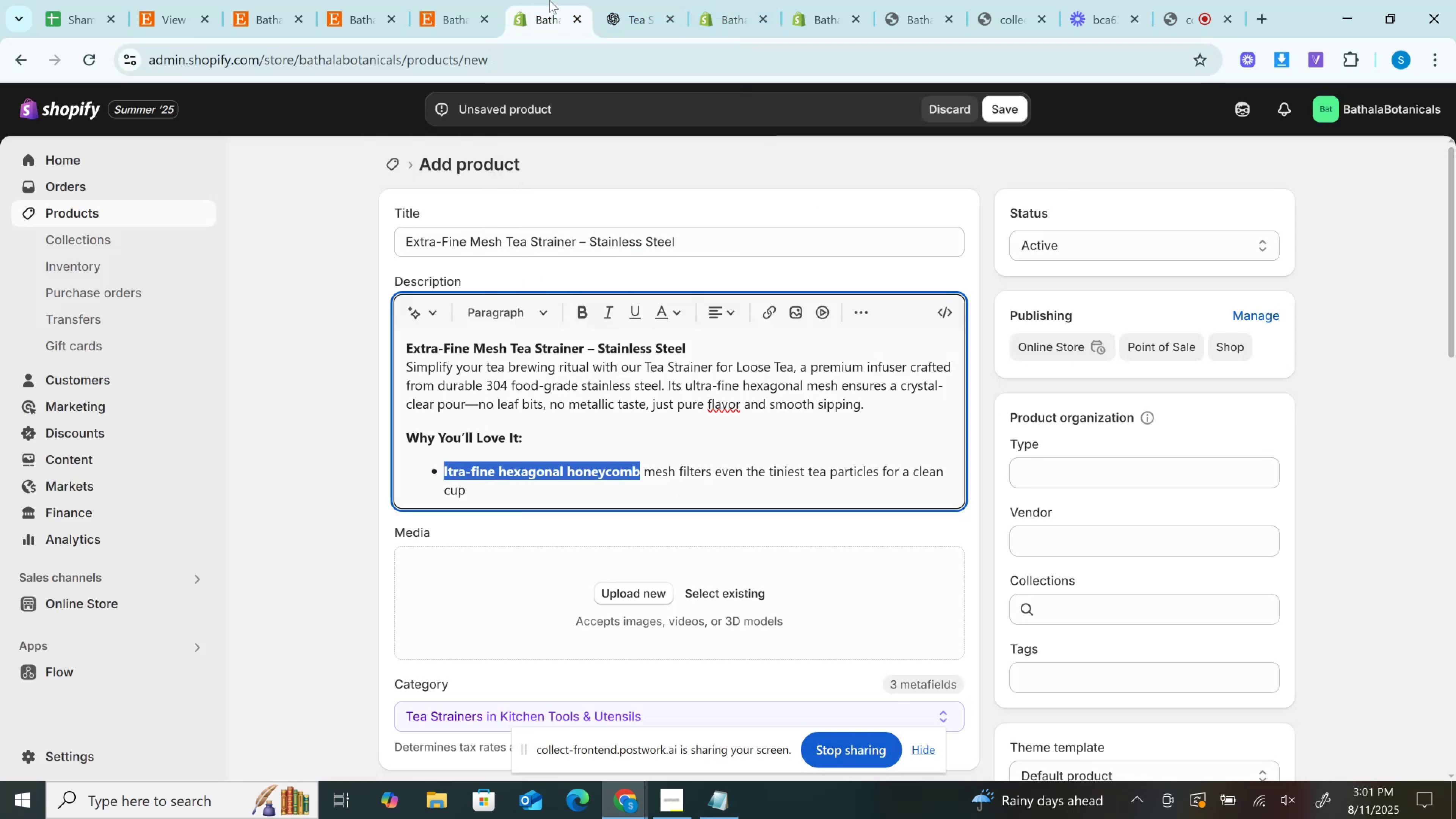 
left_click([637, 0])
 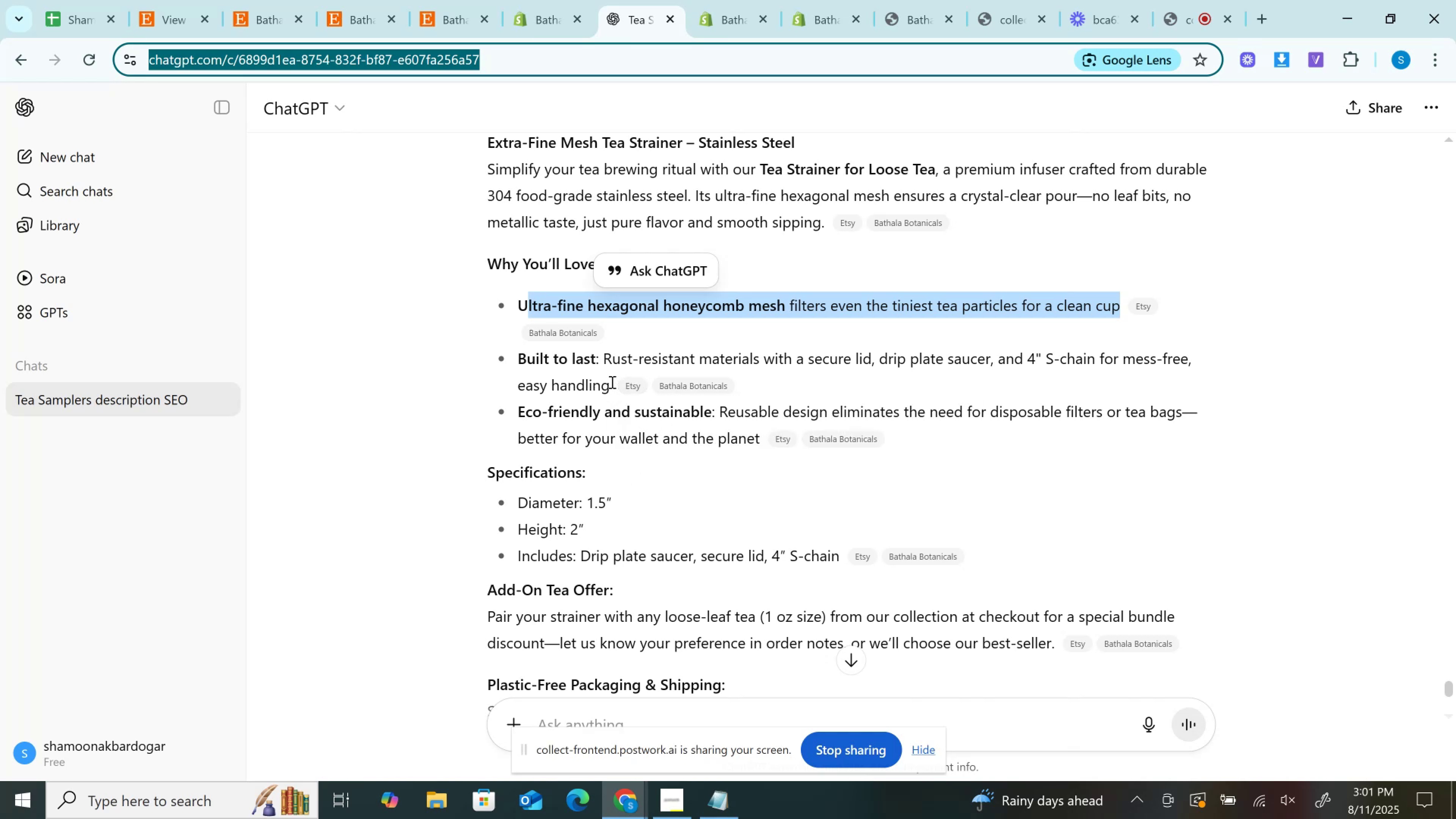 
left_click_drag(start_coordinate=[613, 384], to_coordinate=[516, 362])
 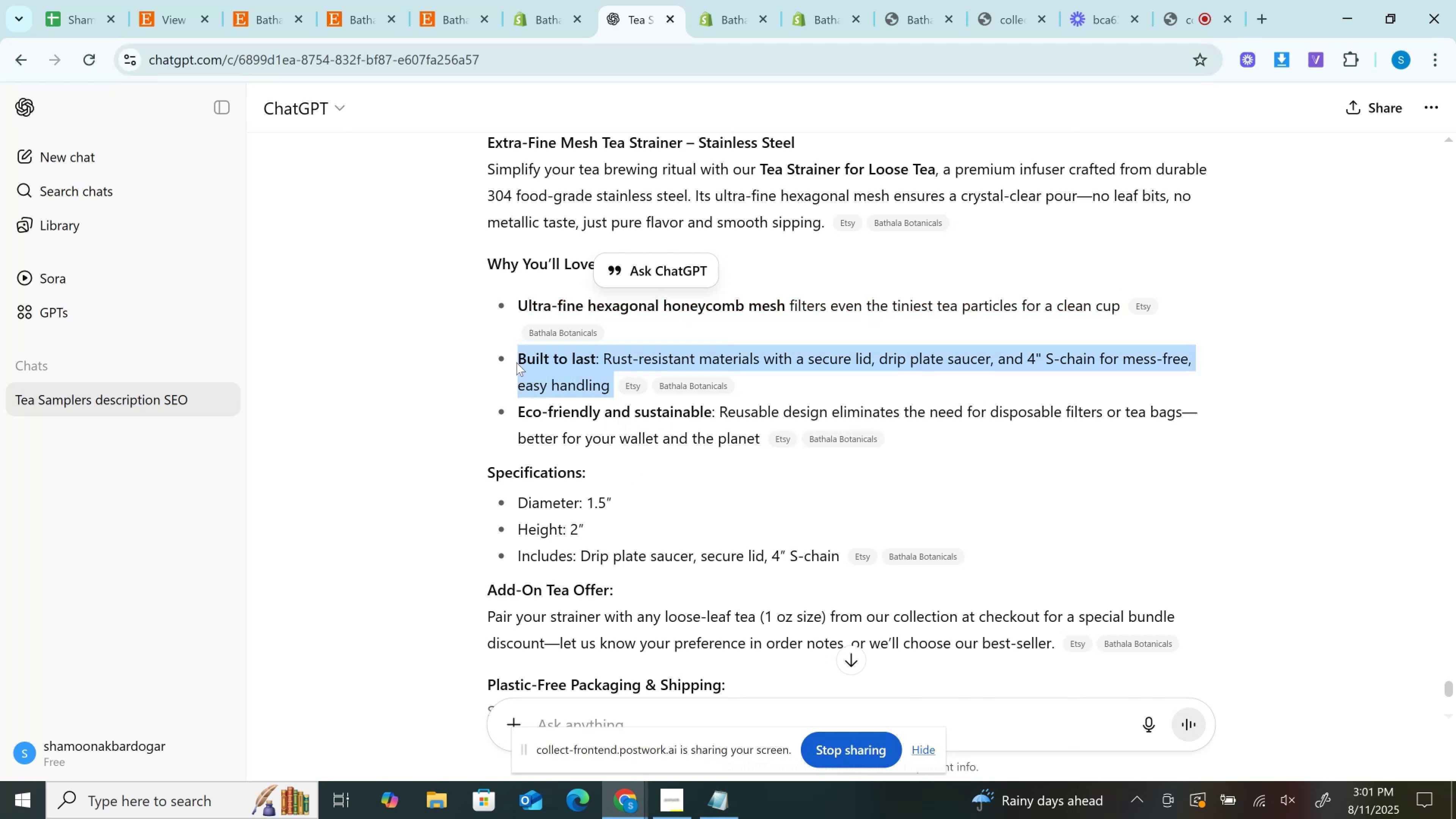 
key(Control+C)
 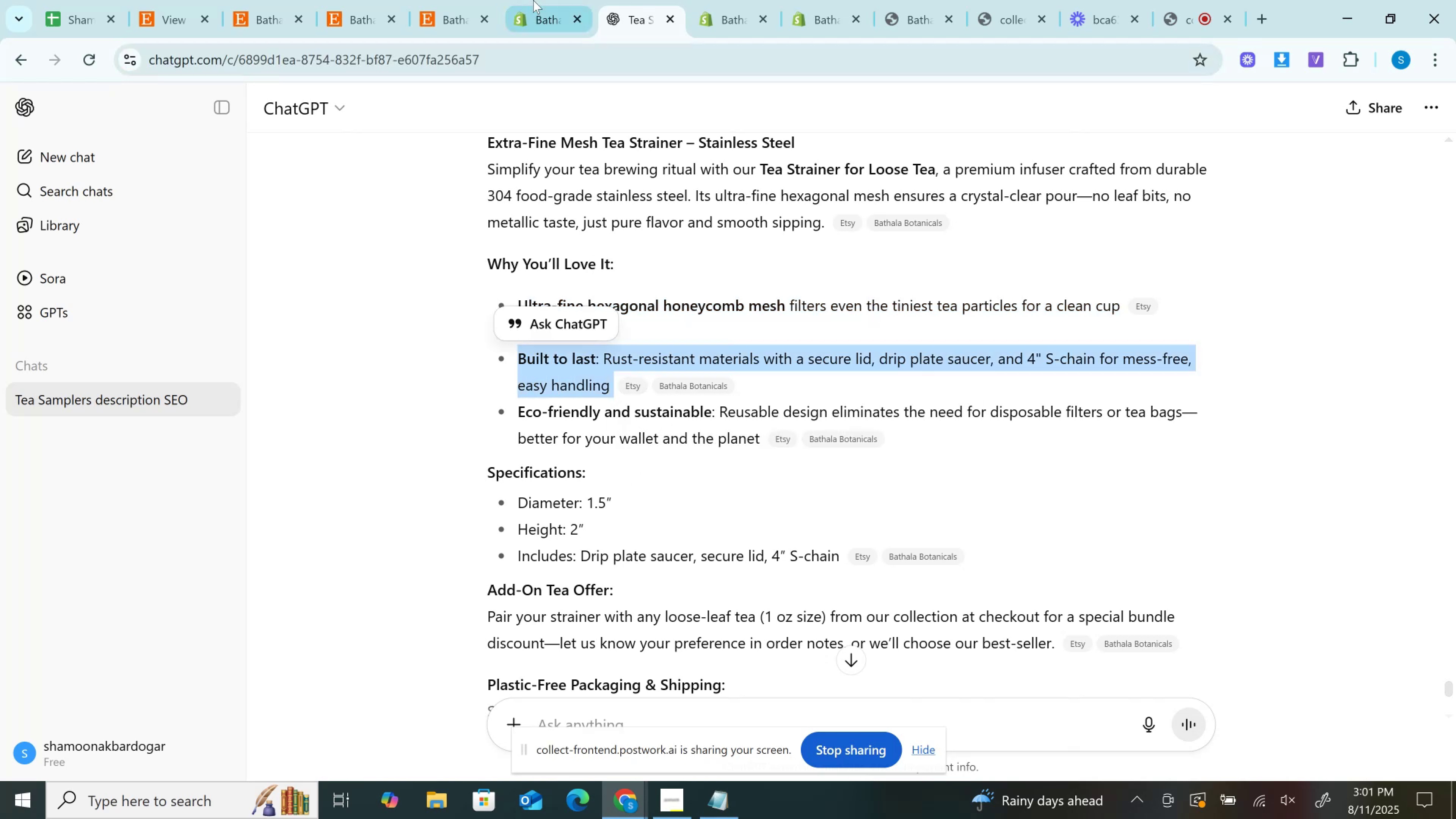 
left_click([533, 0])
 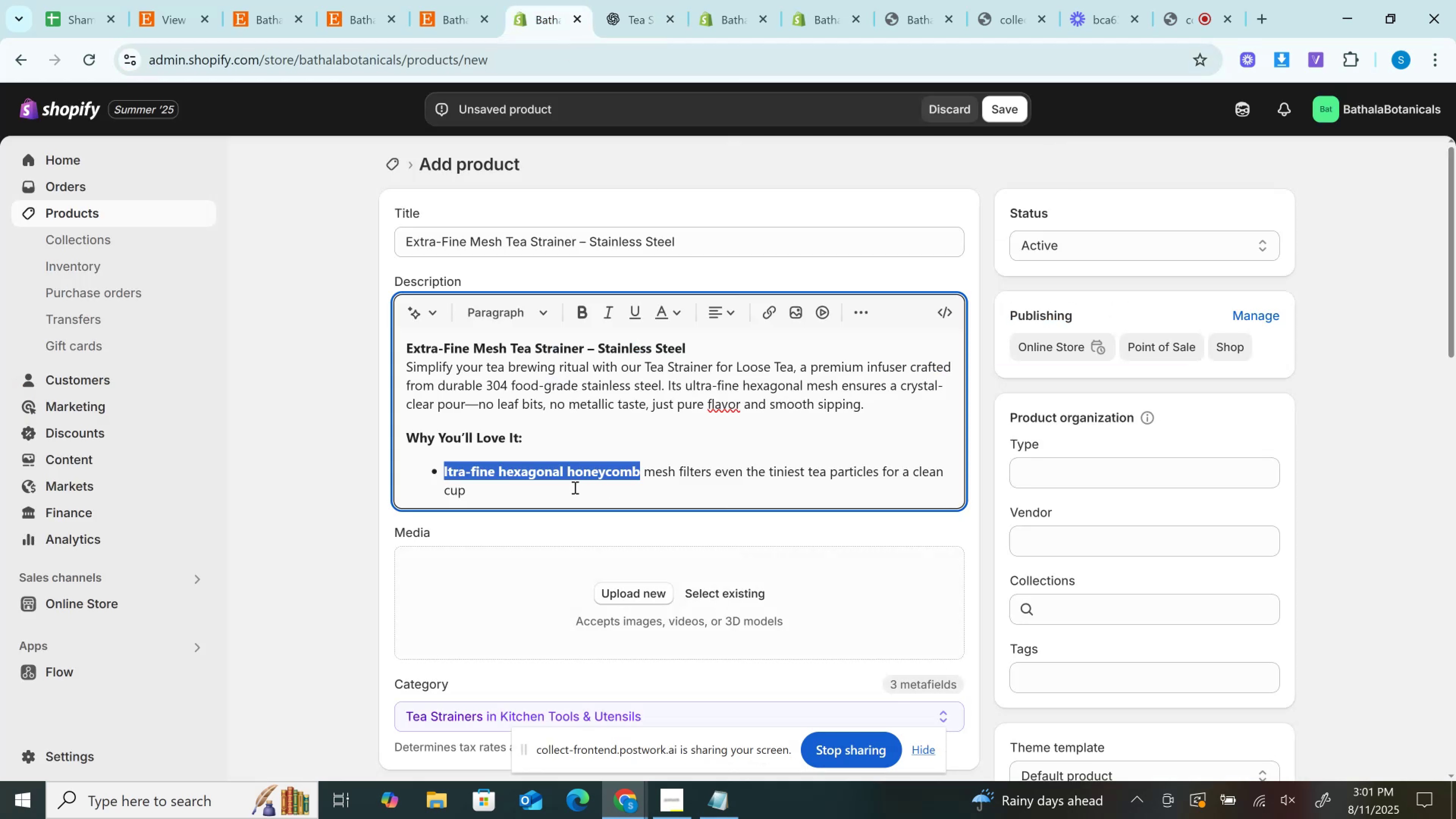 
left_click([571, 487])
 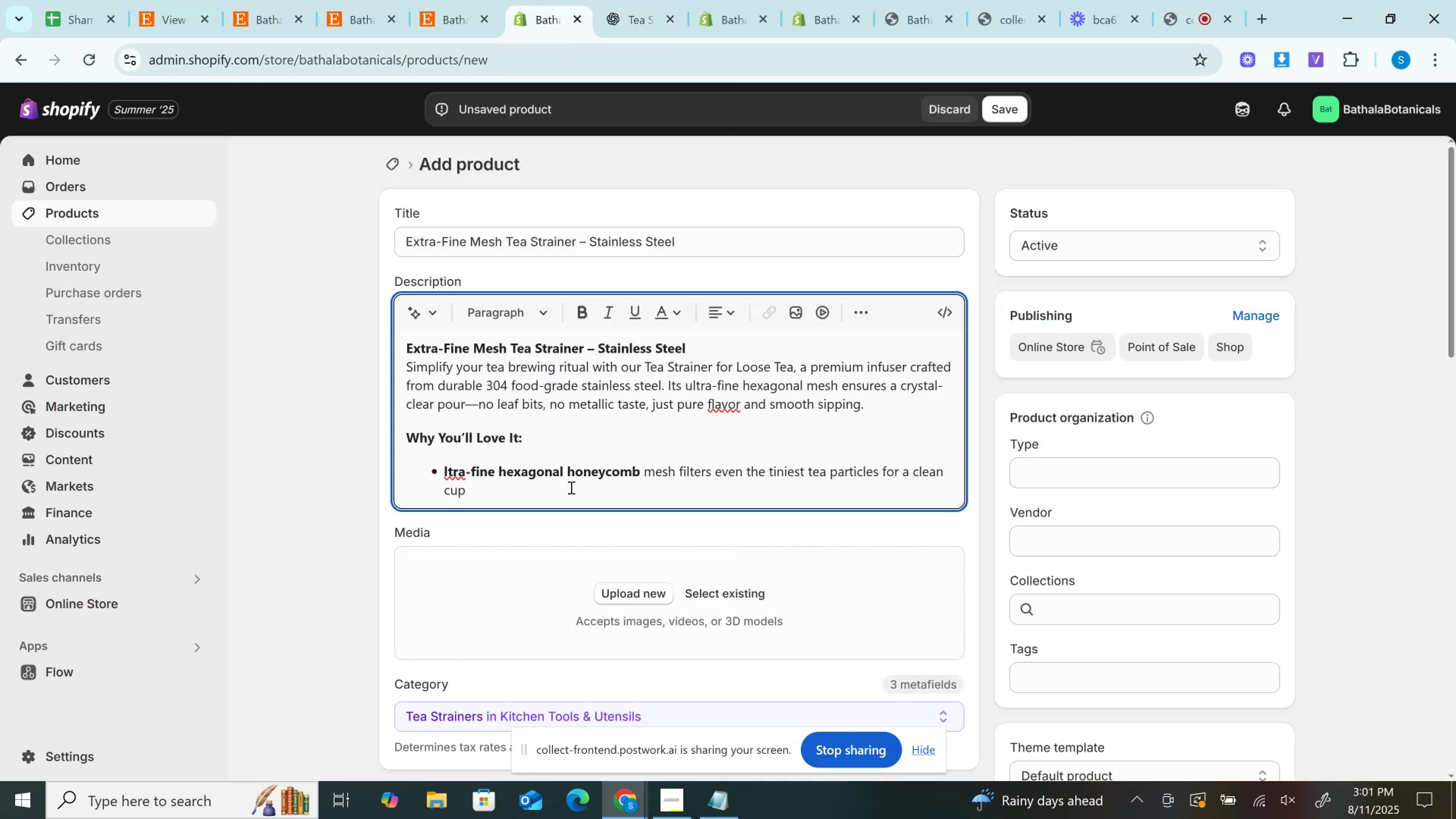 
key(Period)
 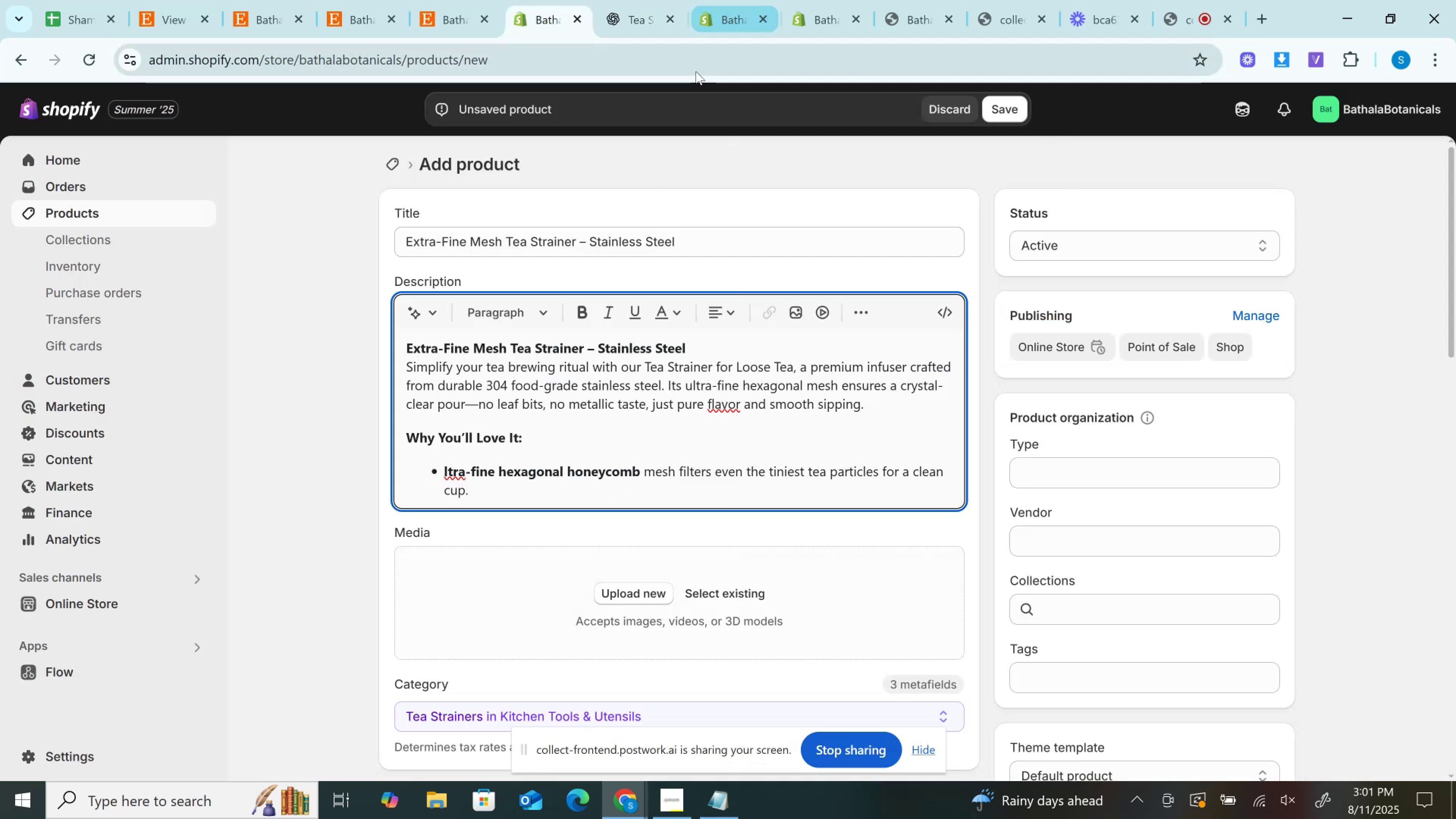 
left_click([687, 54])
 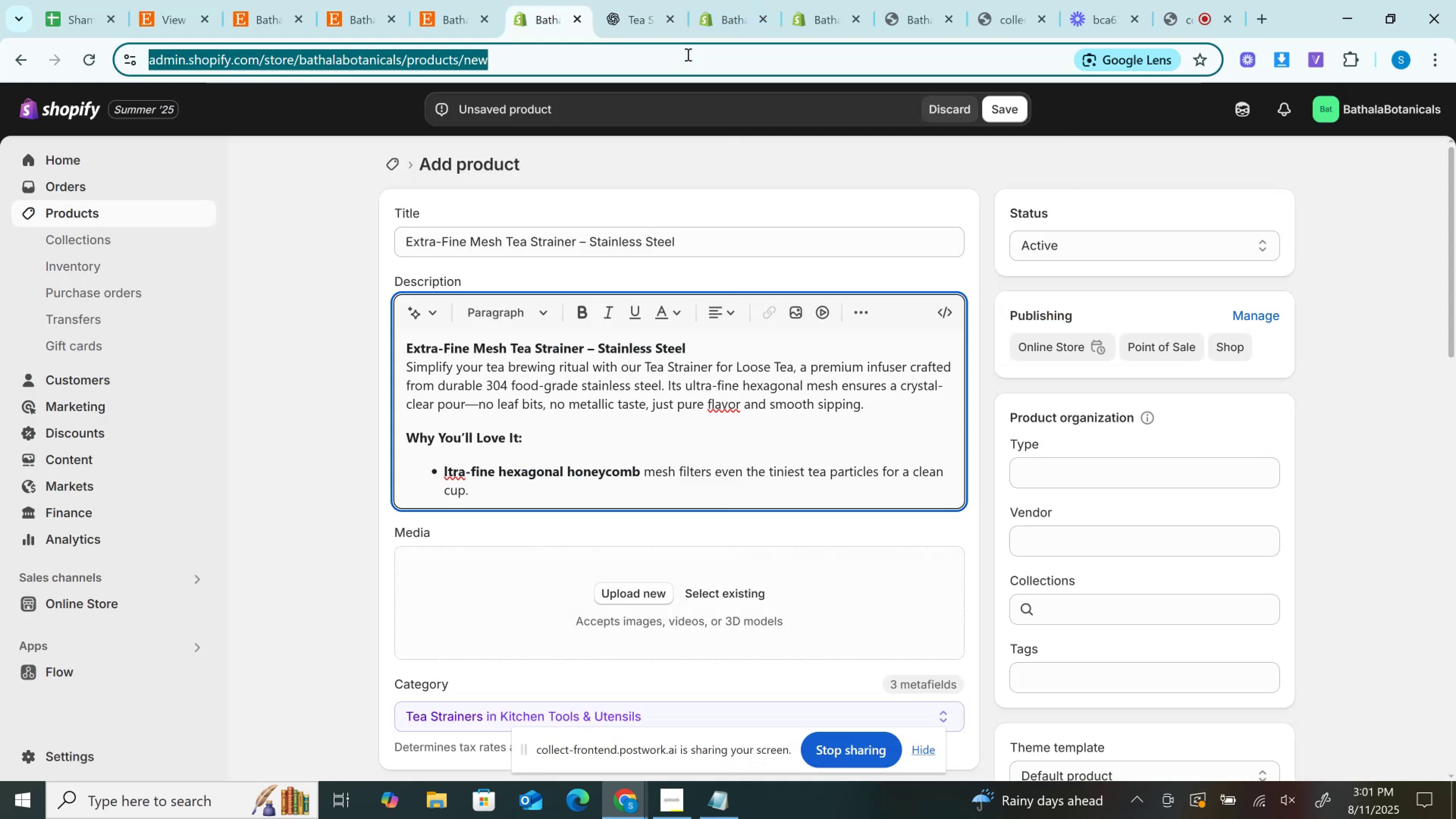 
key(Control+V)
 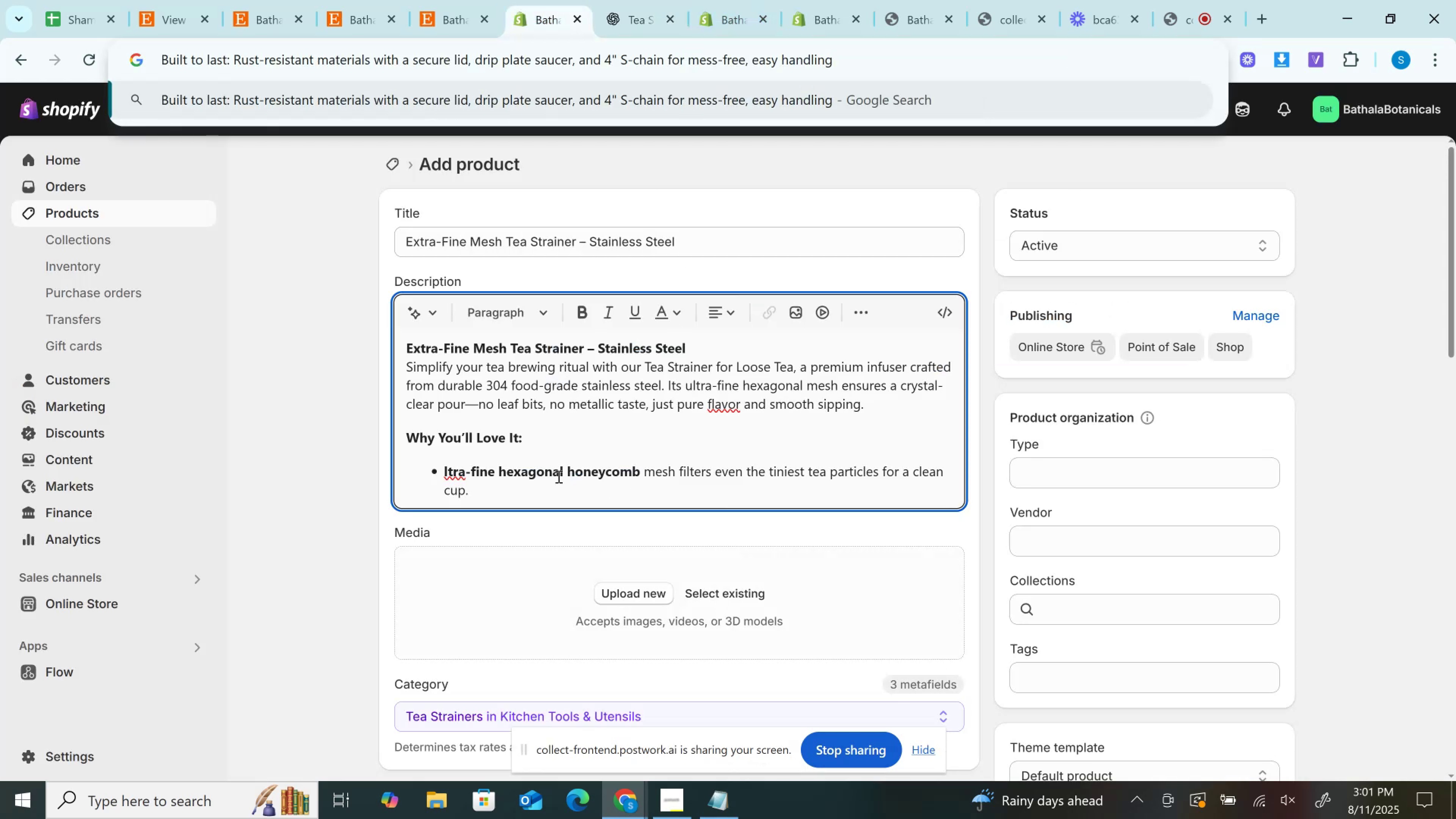 
key(Control+A)
 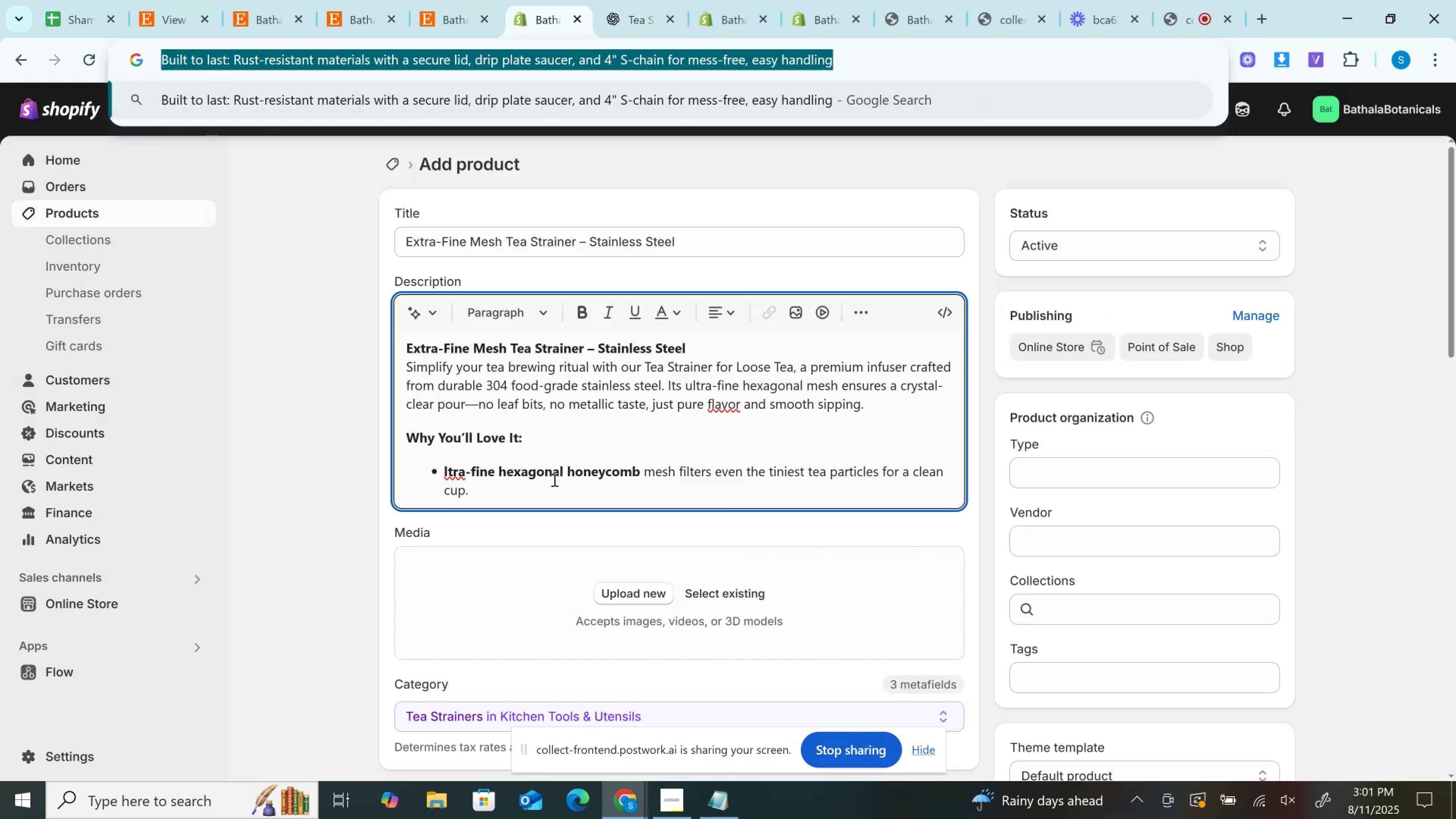 
key(Control+X)
 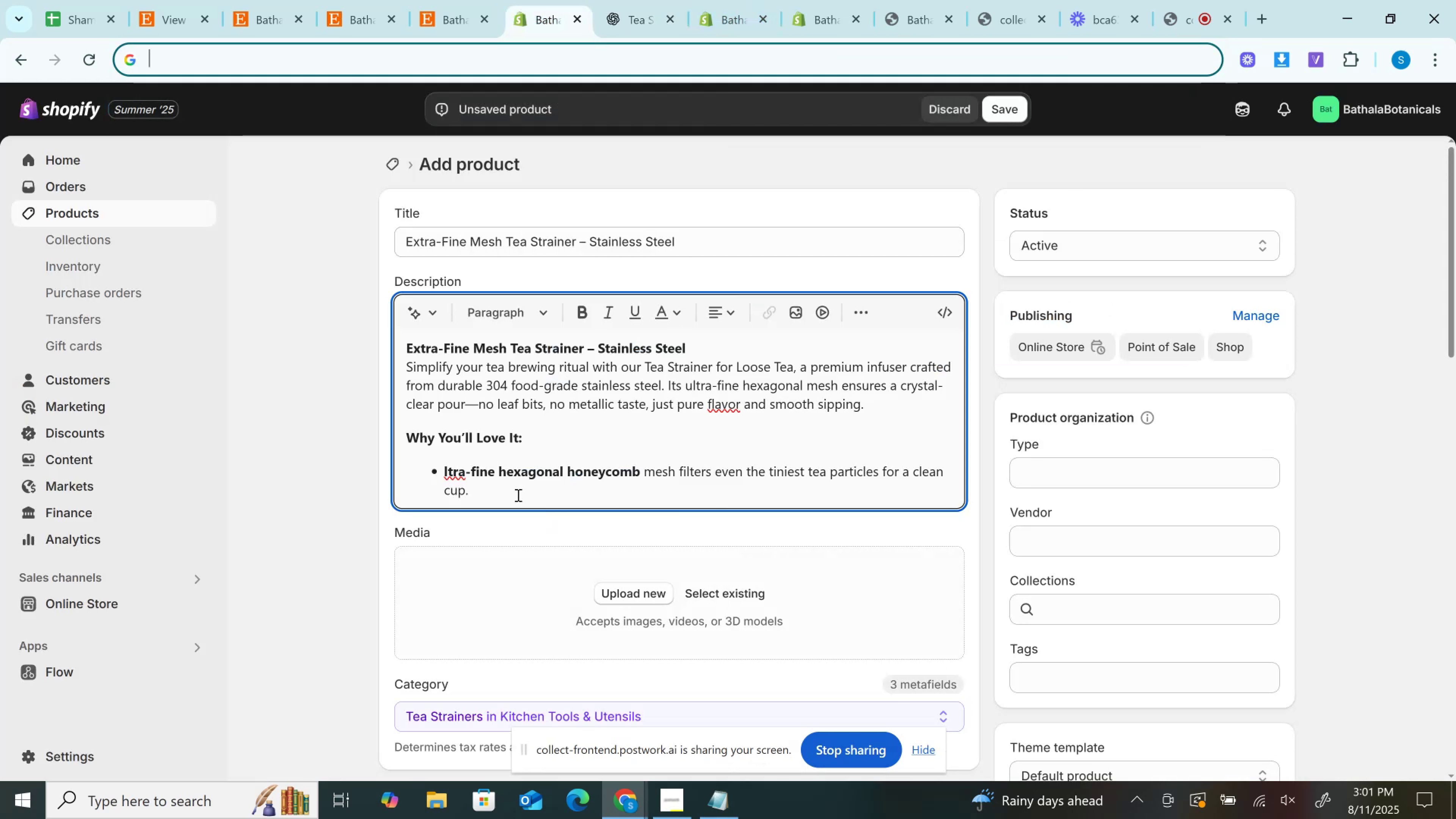 
left_click([517, 495])
 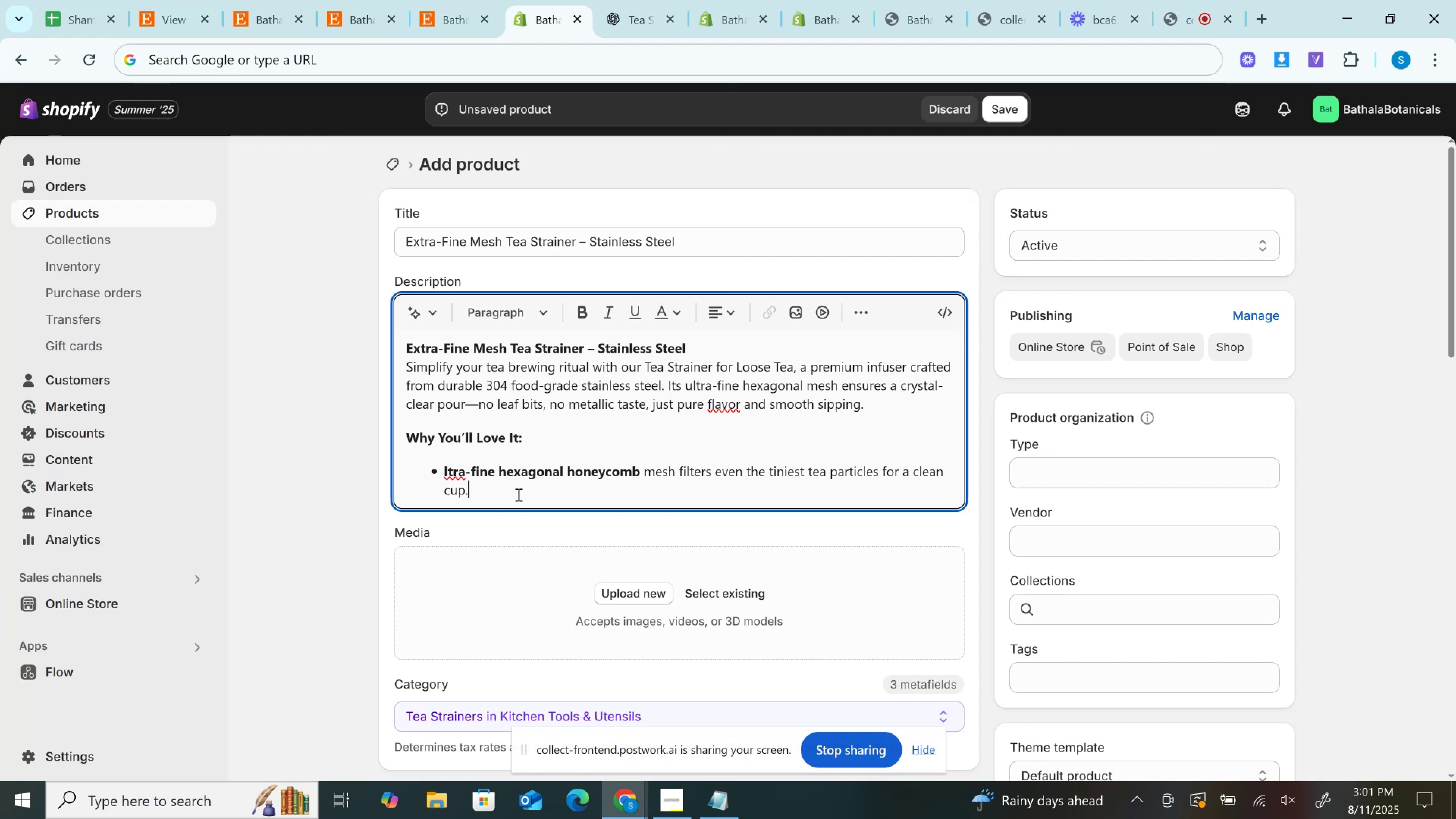 
key(Enter)
 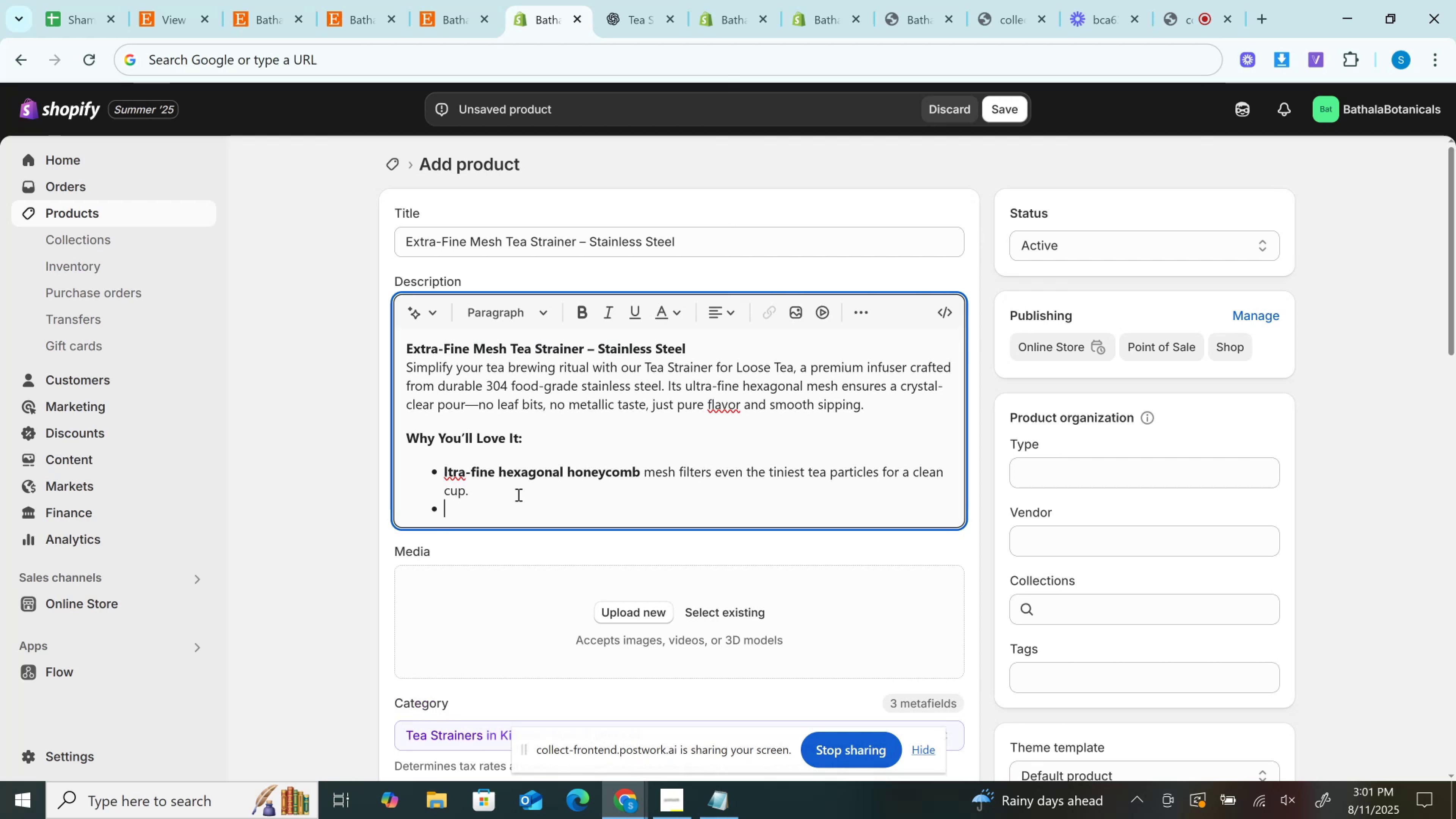 
key(Control+V)
 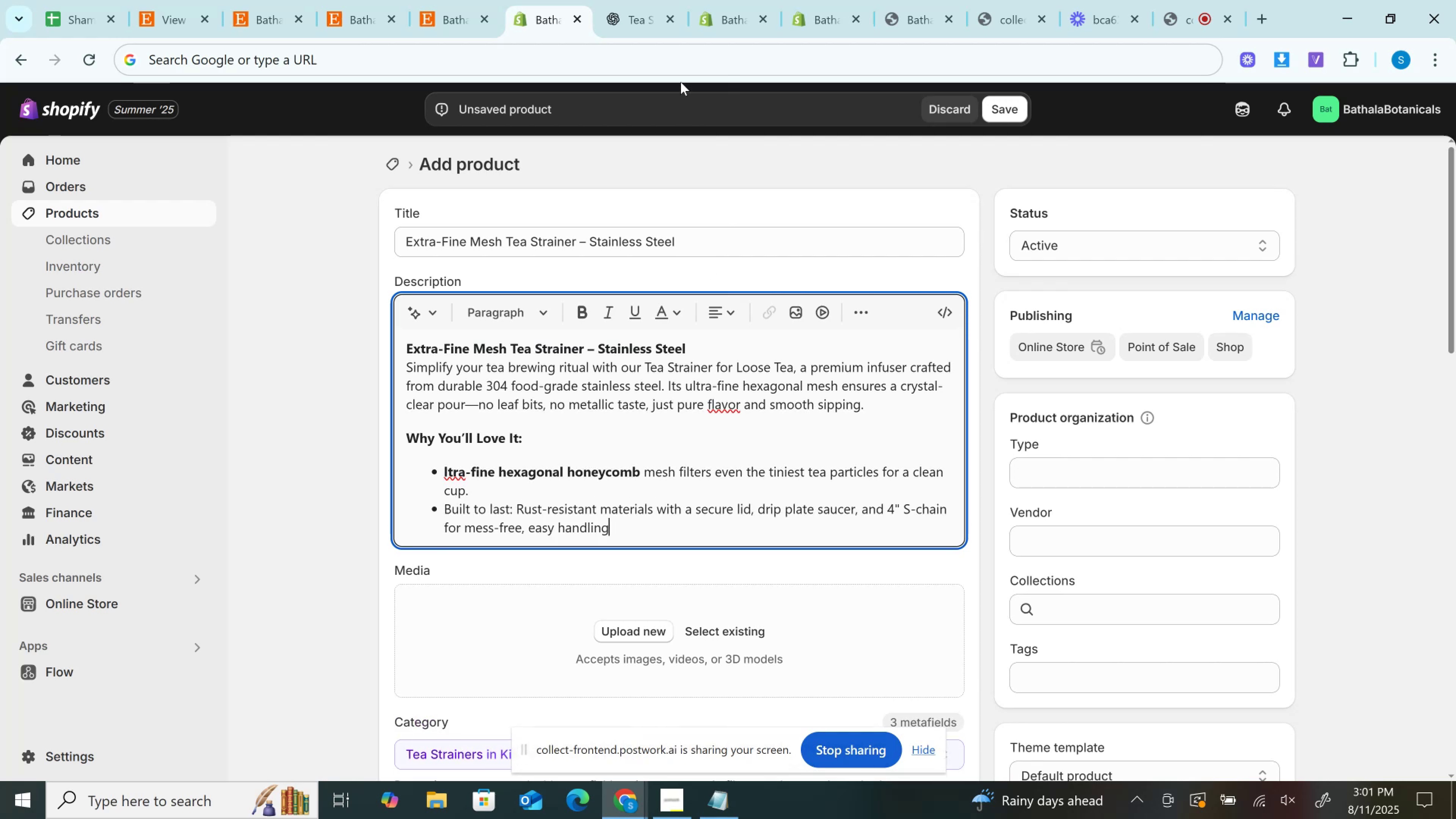 
left_click([651, 0])
 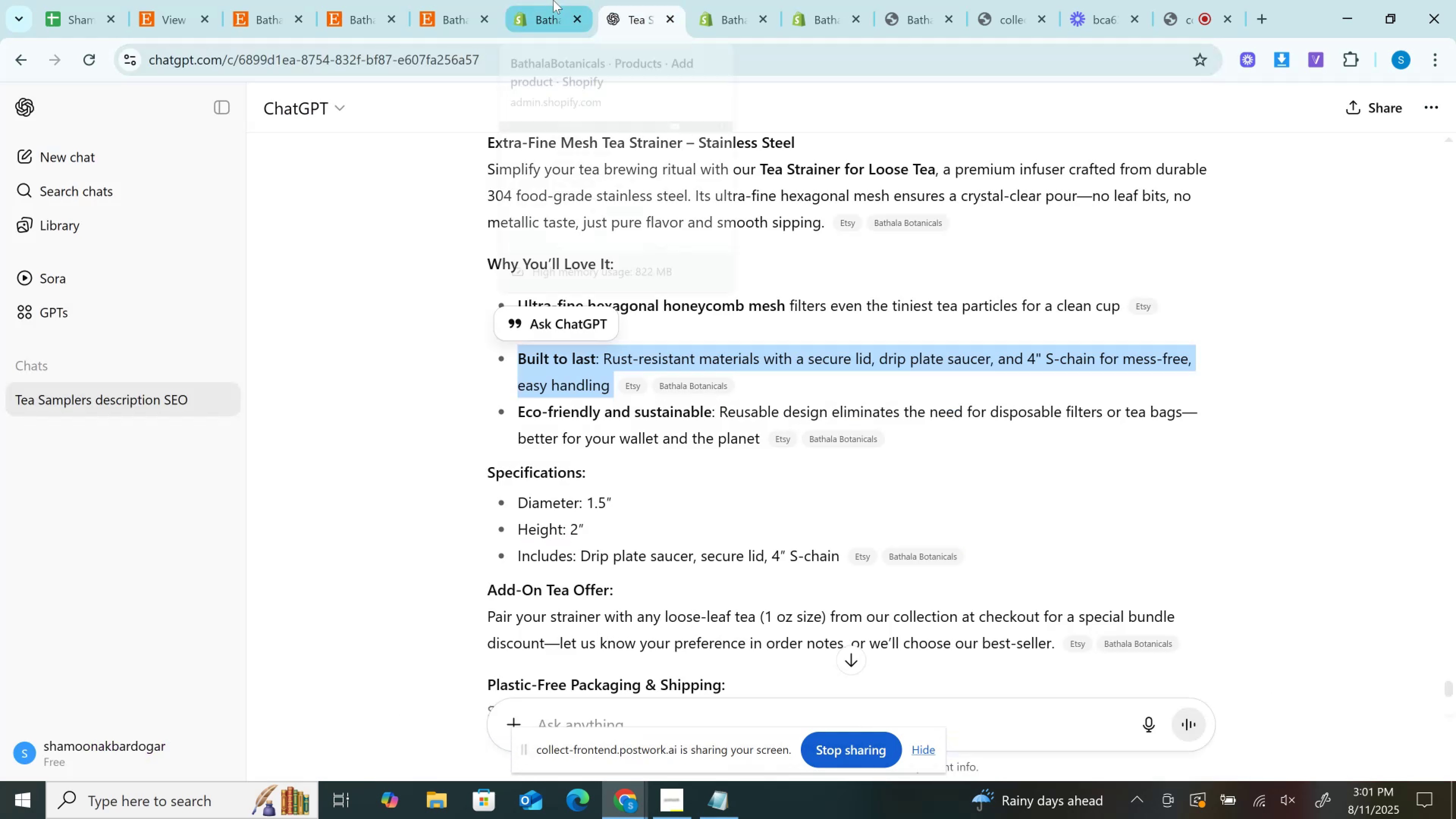 
left_click([553, 0])
 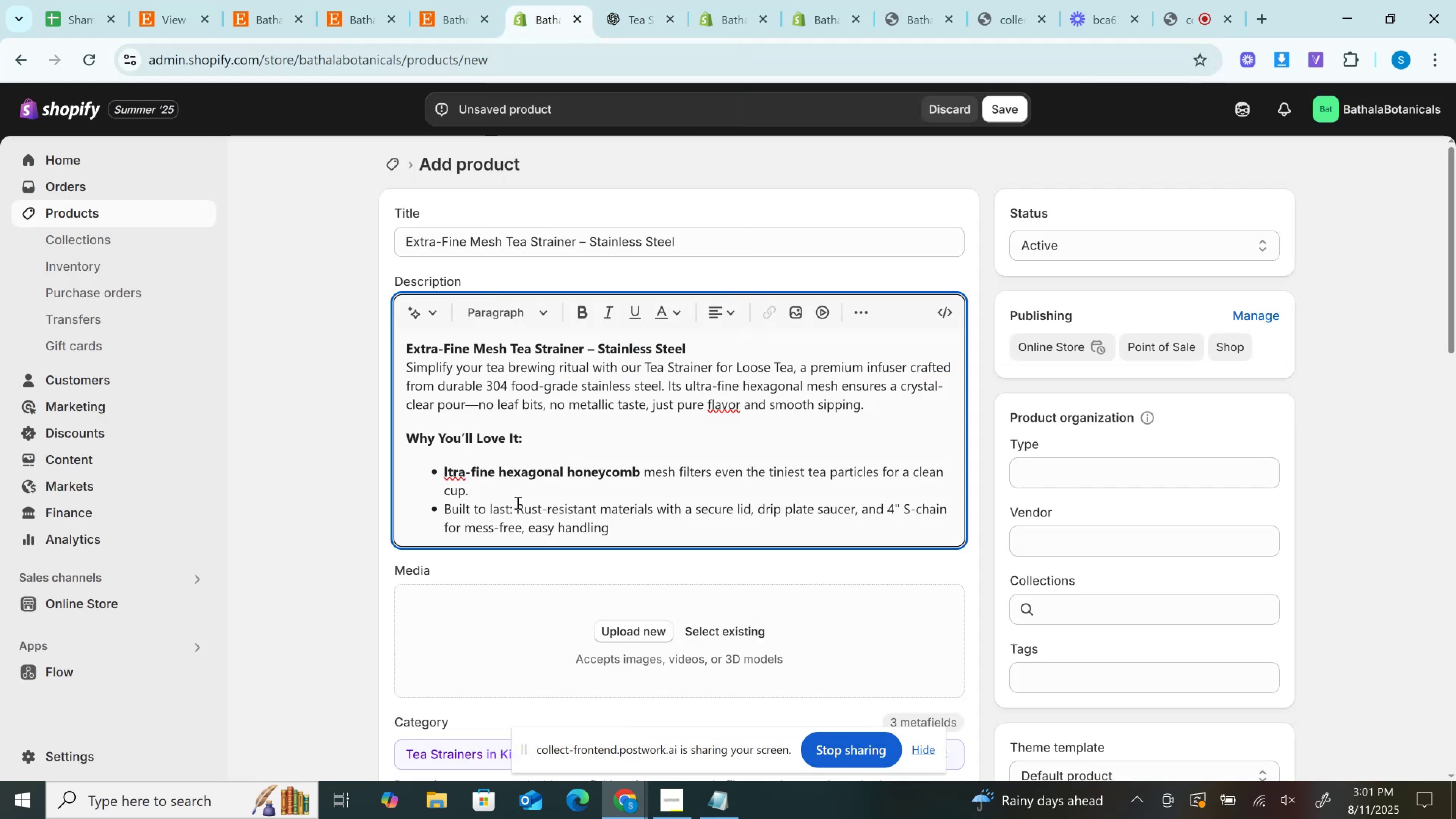 
left_click_drag(start_coordinate=[517, 504], to_coordinate=[442, 504])
 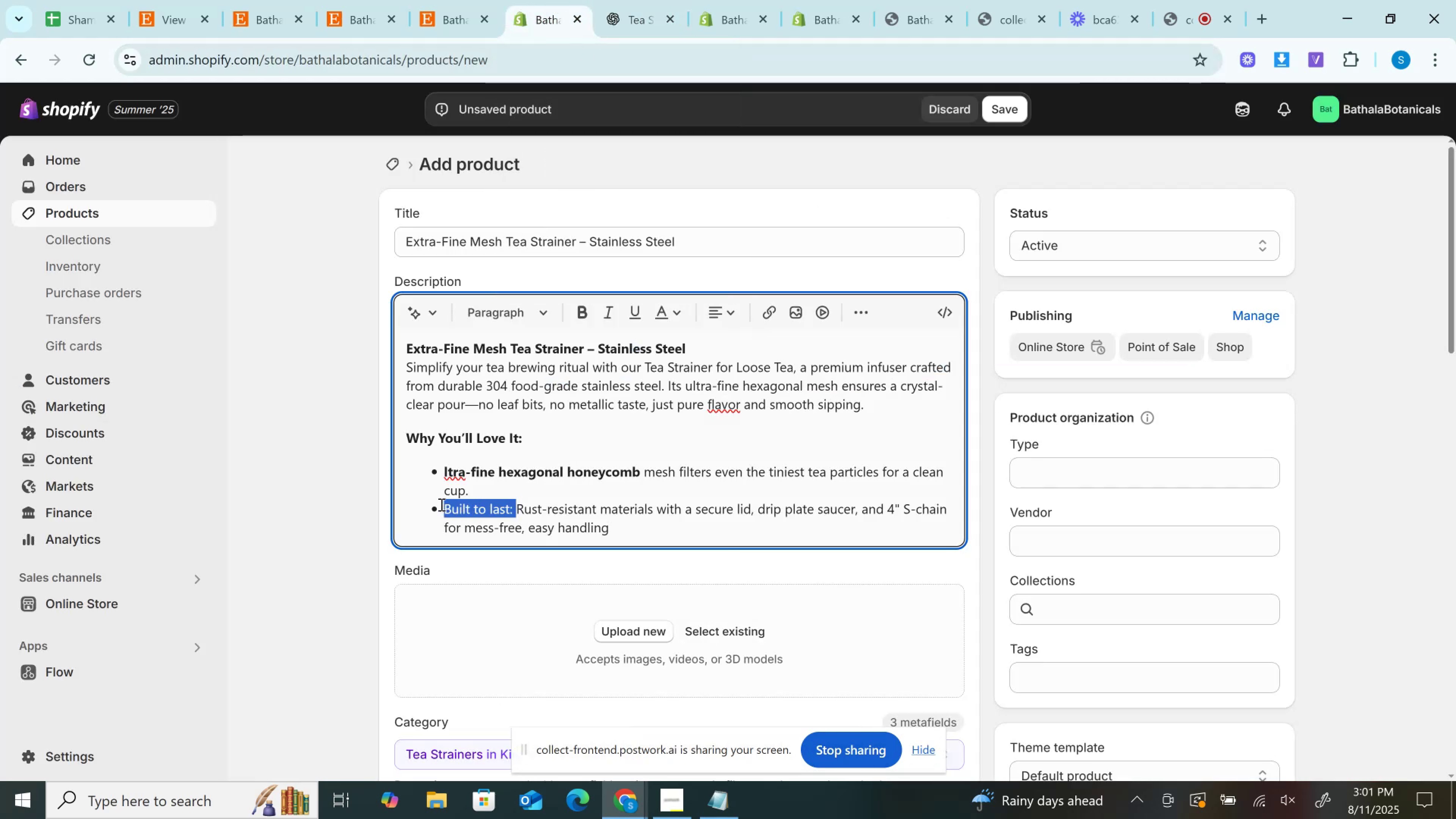 
key(Control+B)
 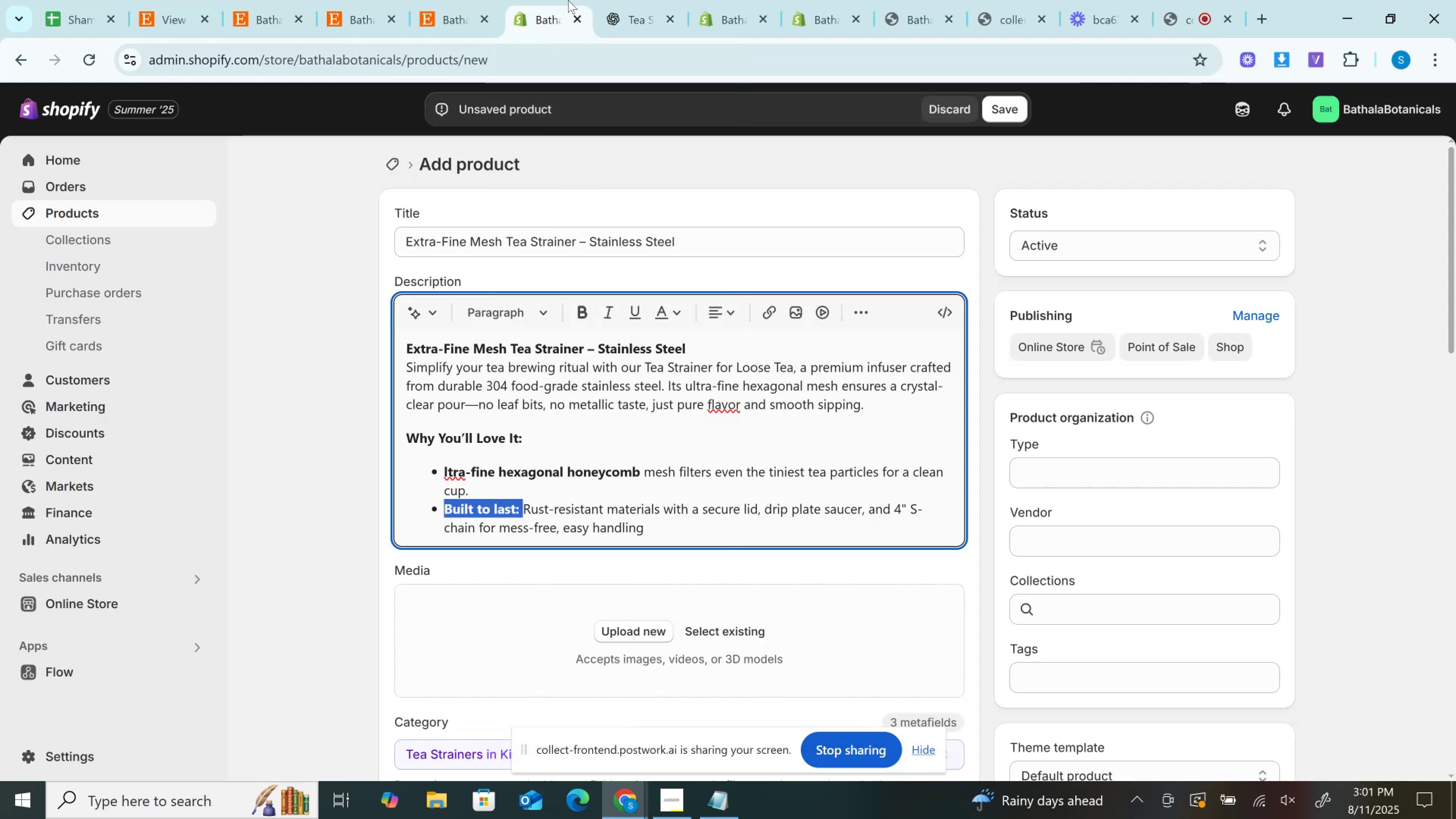 
left_click([636, 0])
 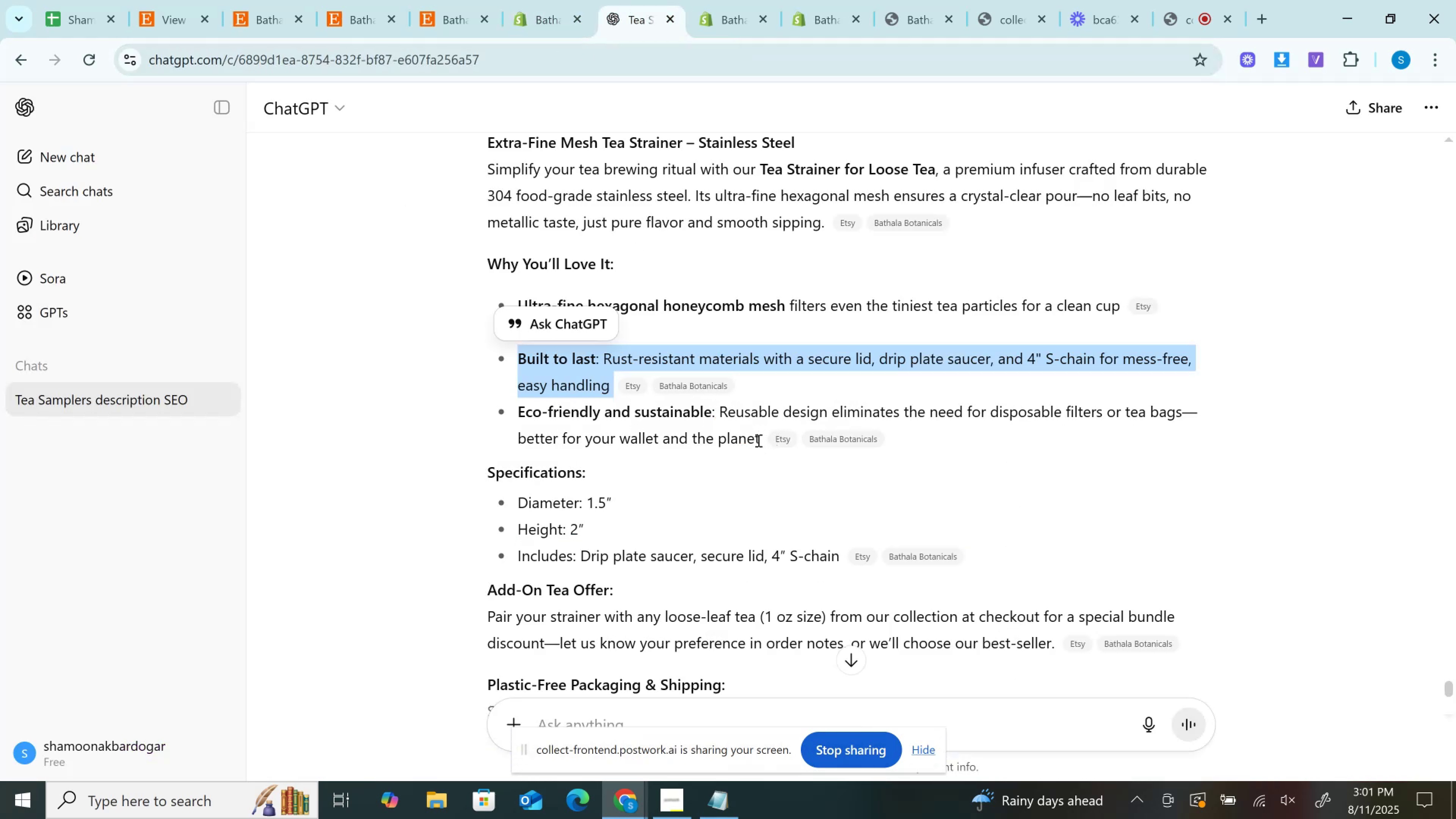 
left_click_drag(start_coordinate=[761, 439], to_coordinate=[507, 410])
 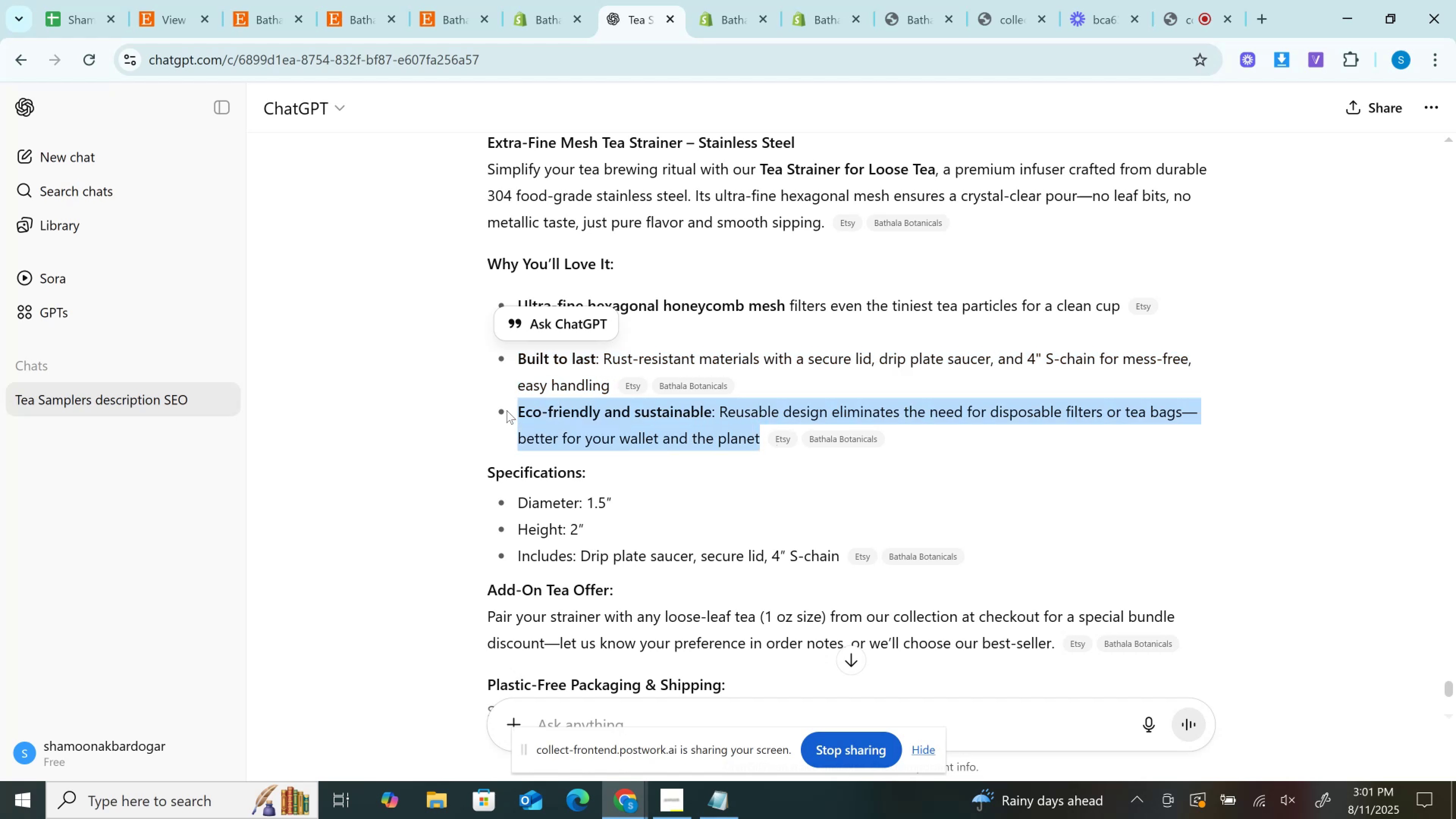 
key(Control+C)
 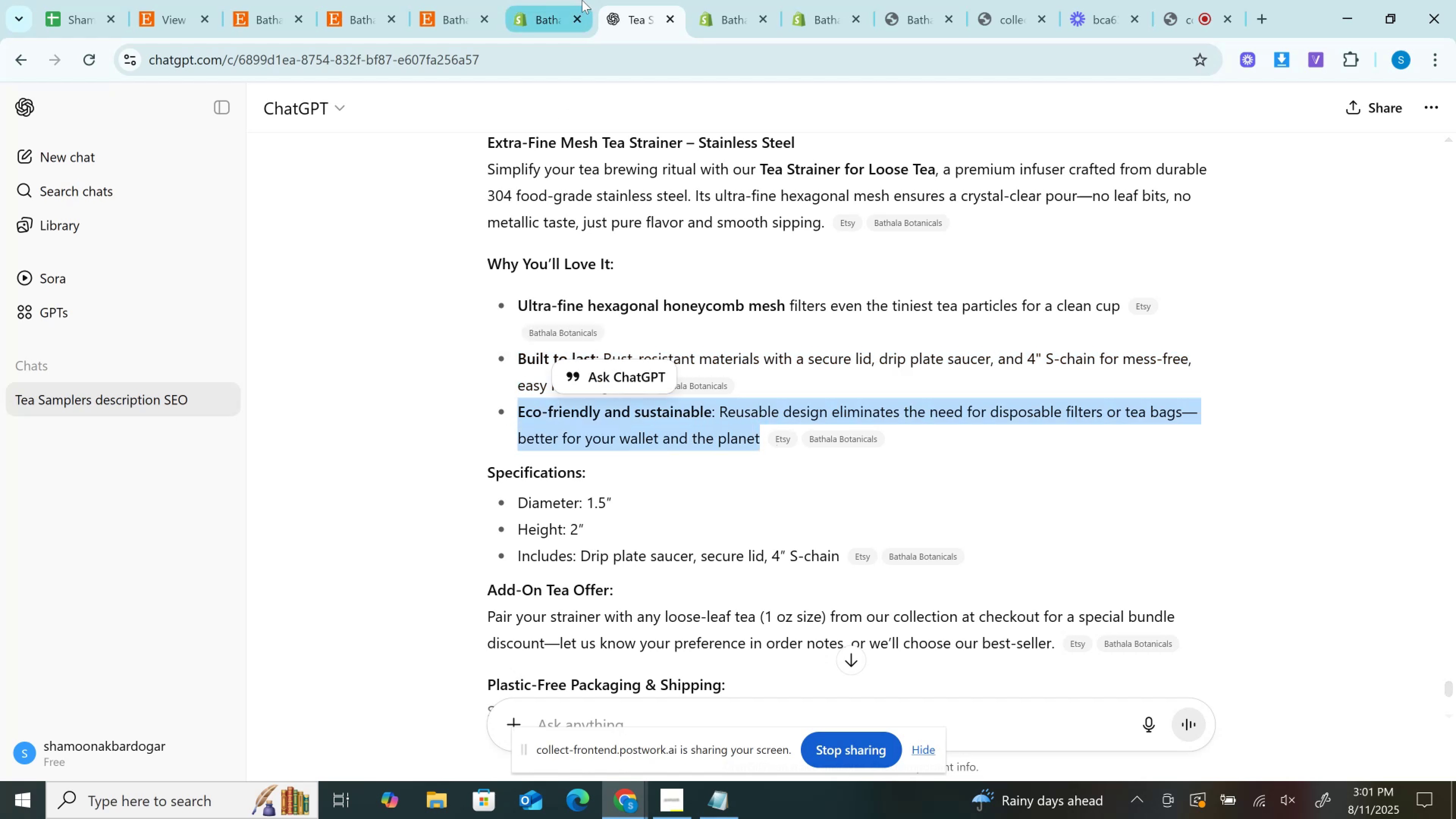 
left_click([581, 0])
 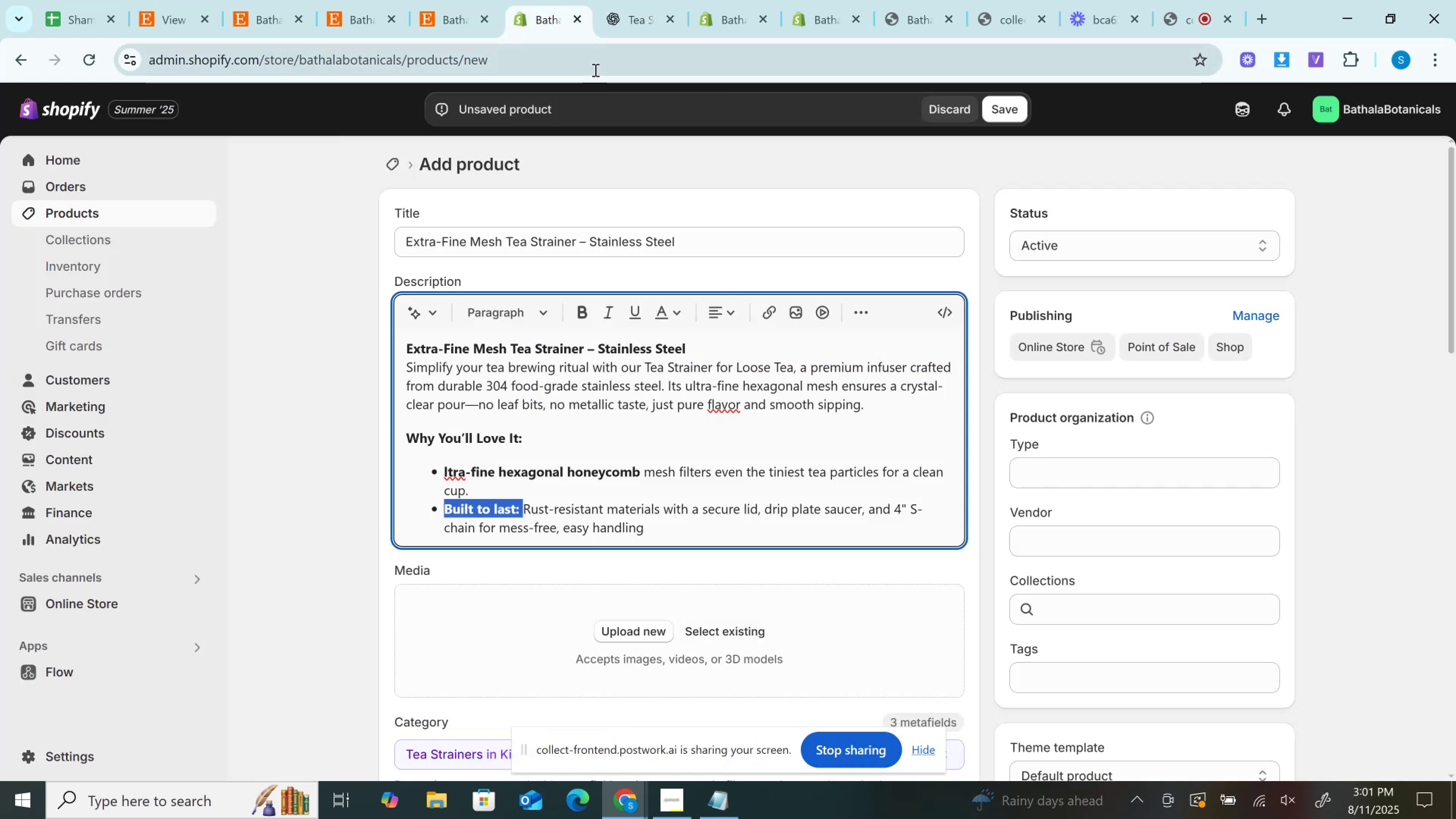 
left_click([595, 70])
 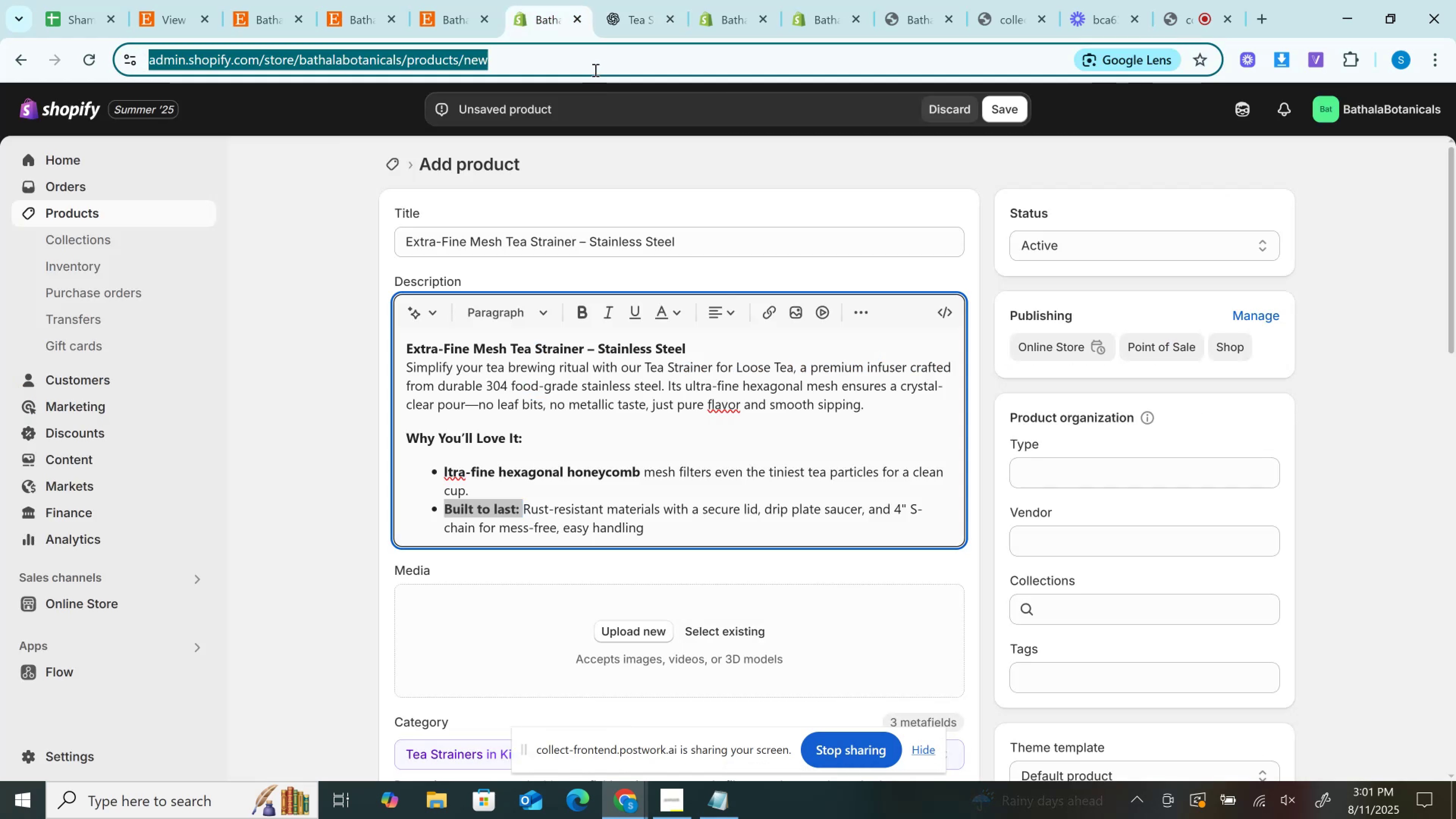 
key(Control+V)
 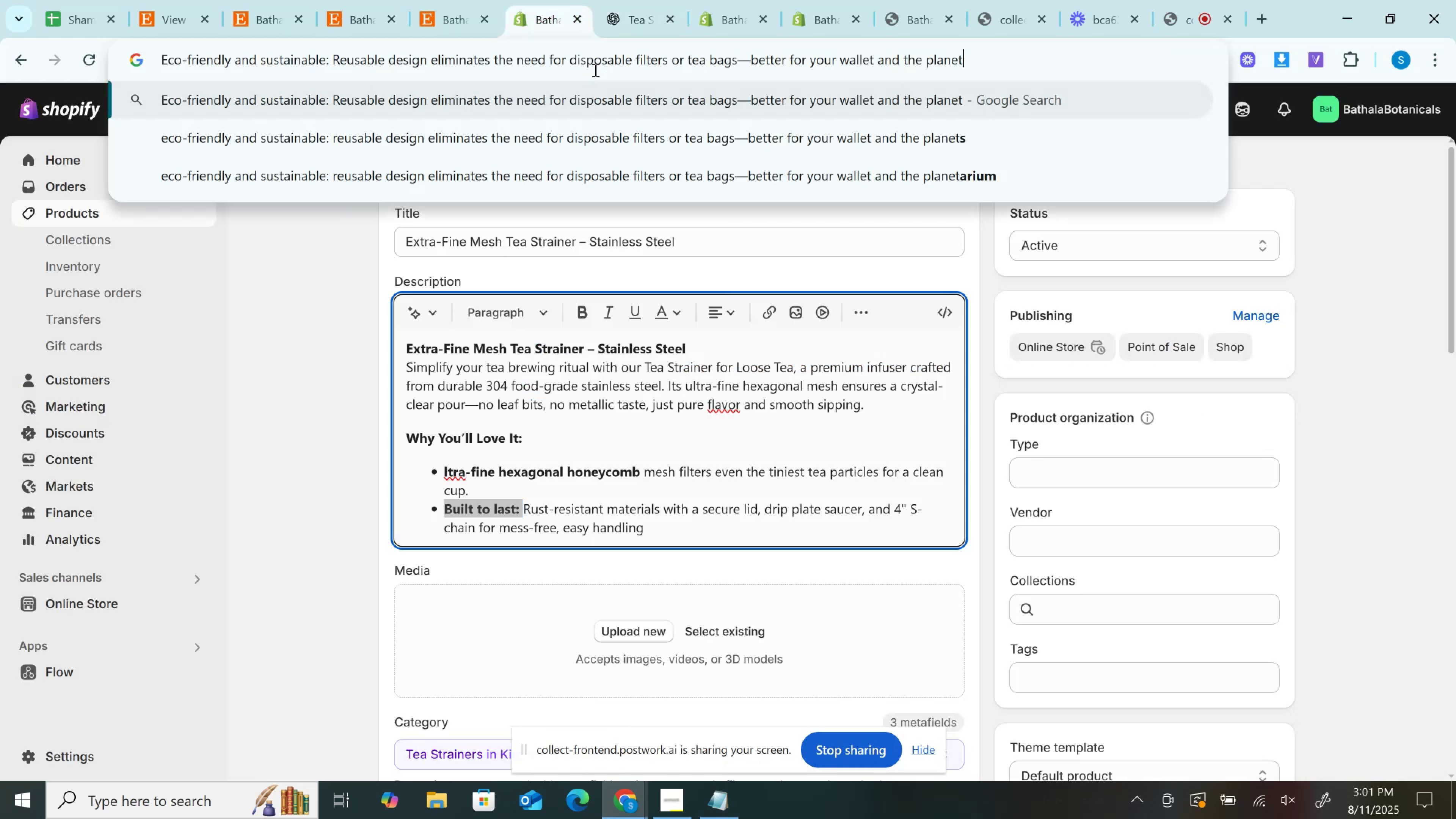 
key(Control+A)
 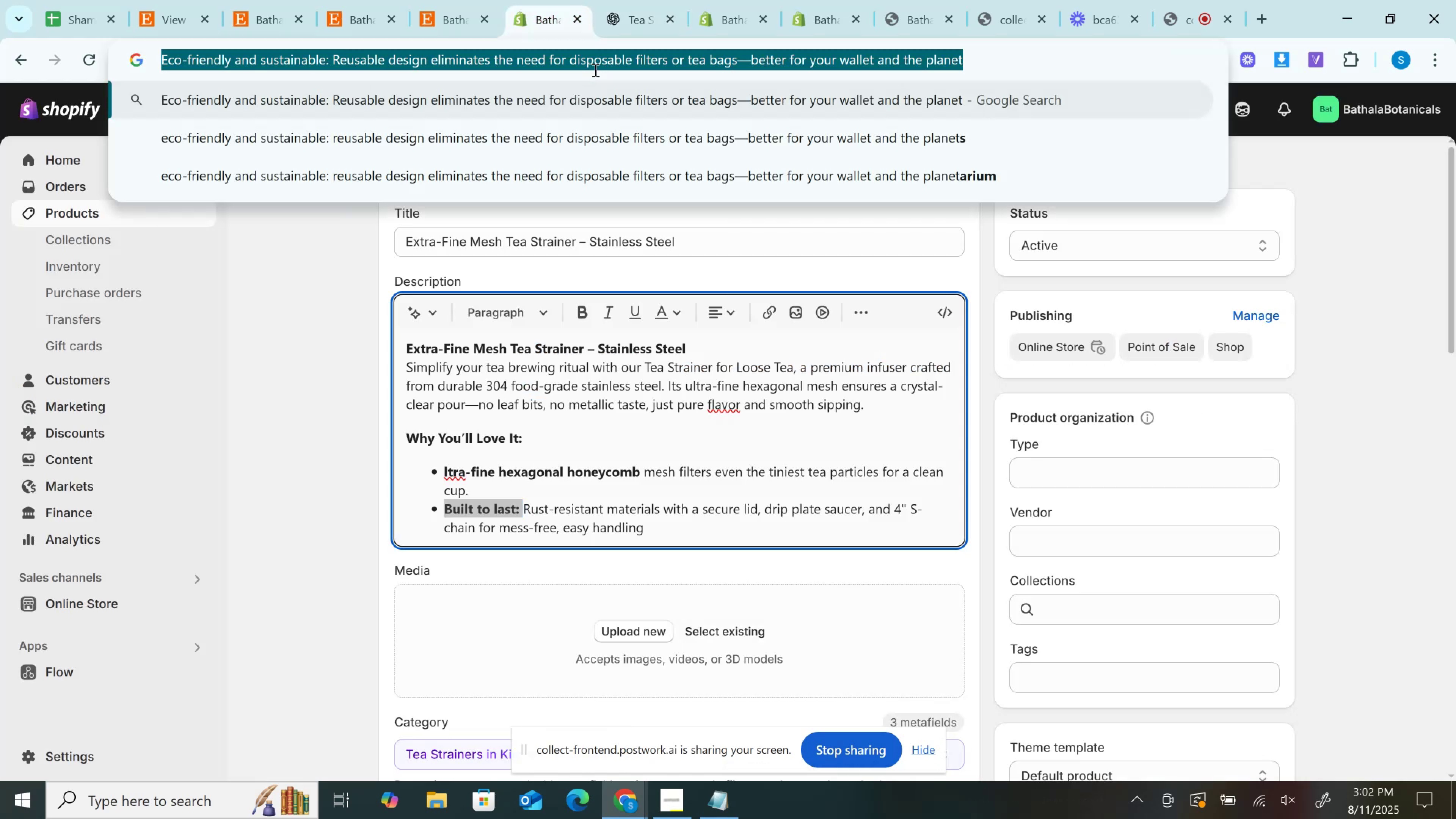 
key(Control+X)
 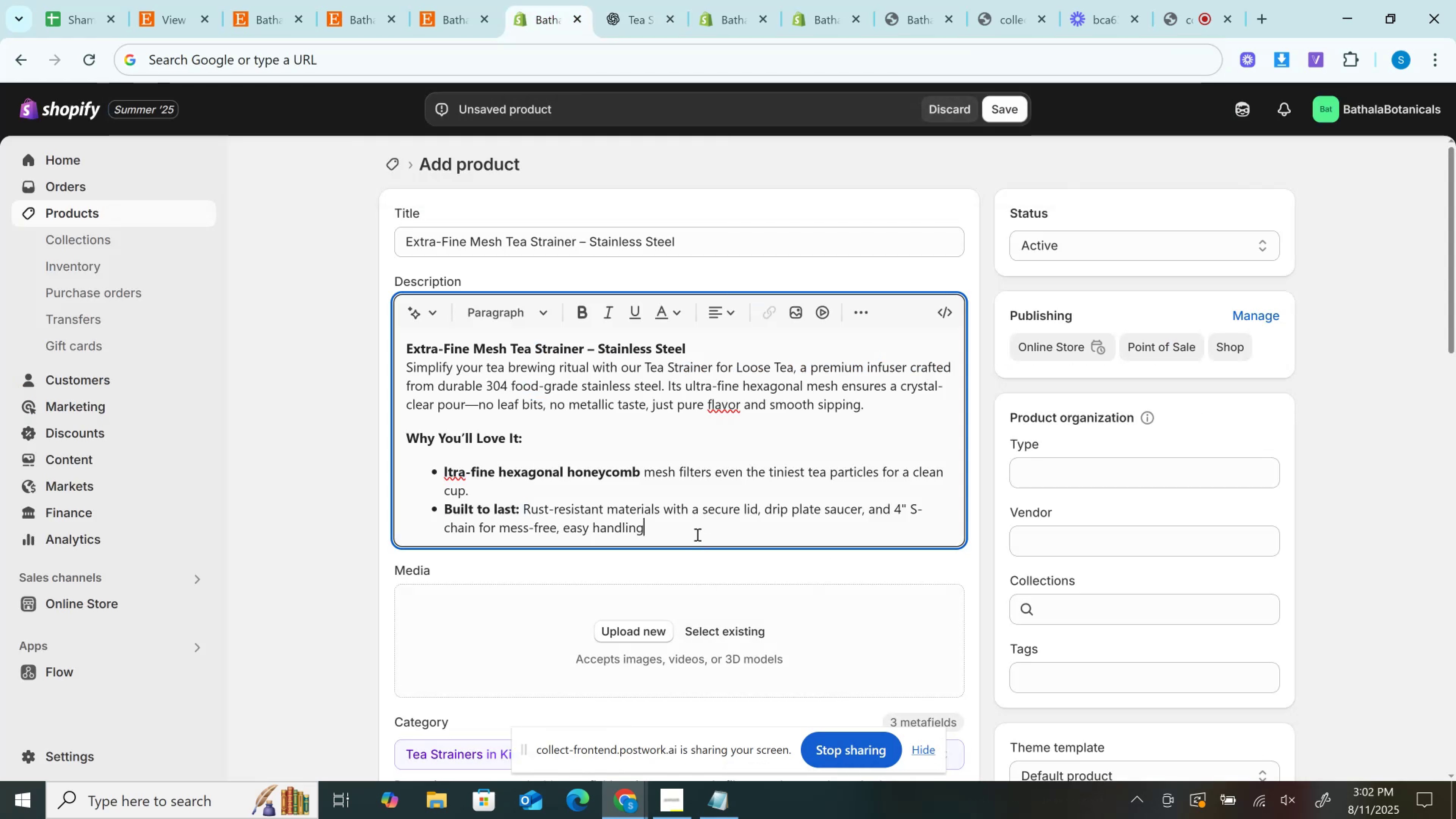 
key(Enter)
 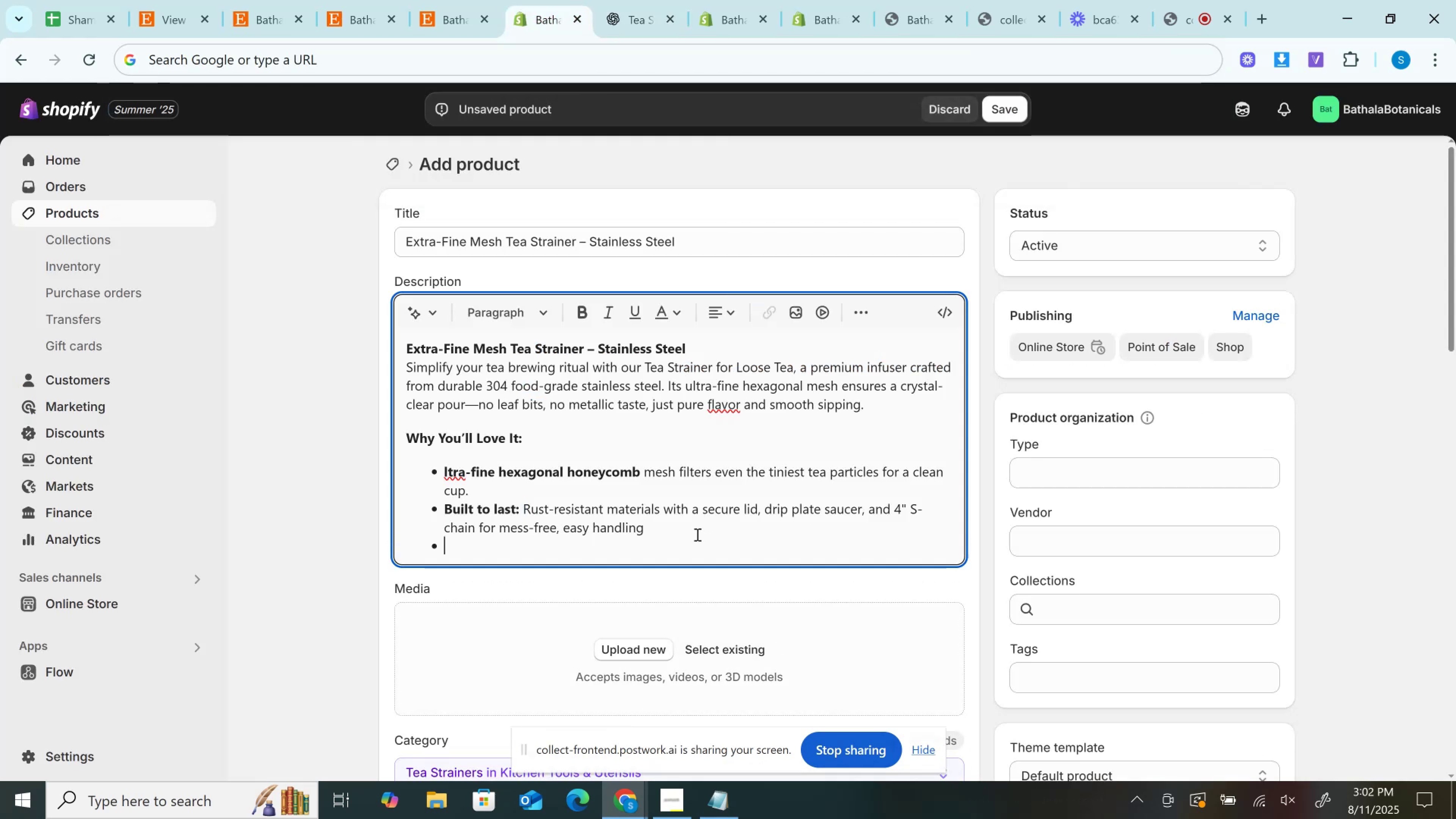 
key(Control+V)
 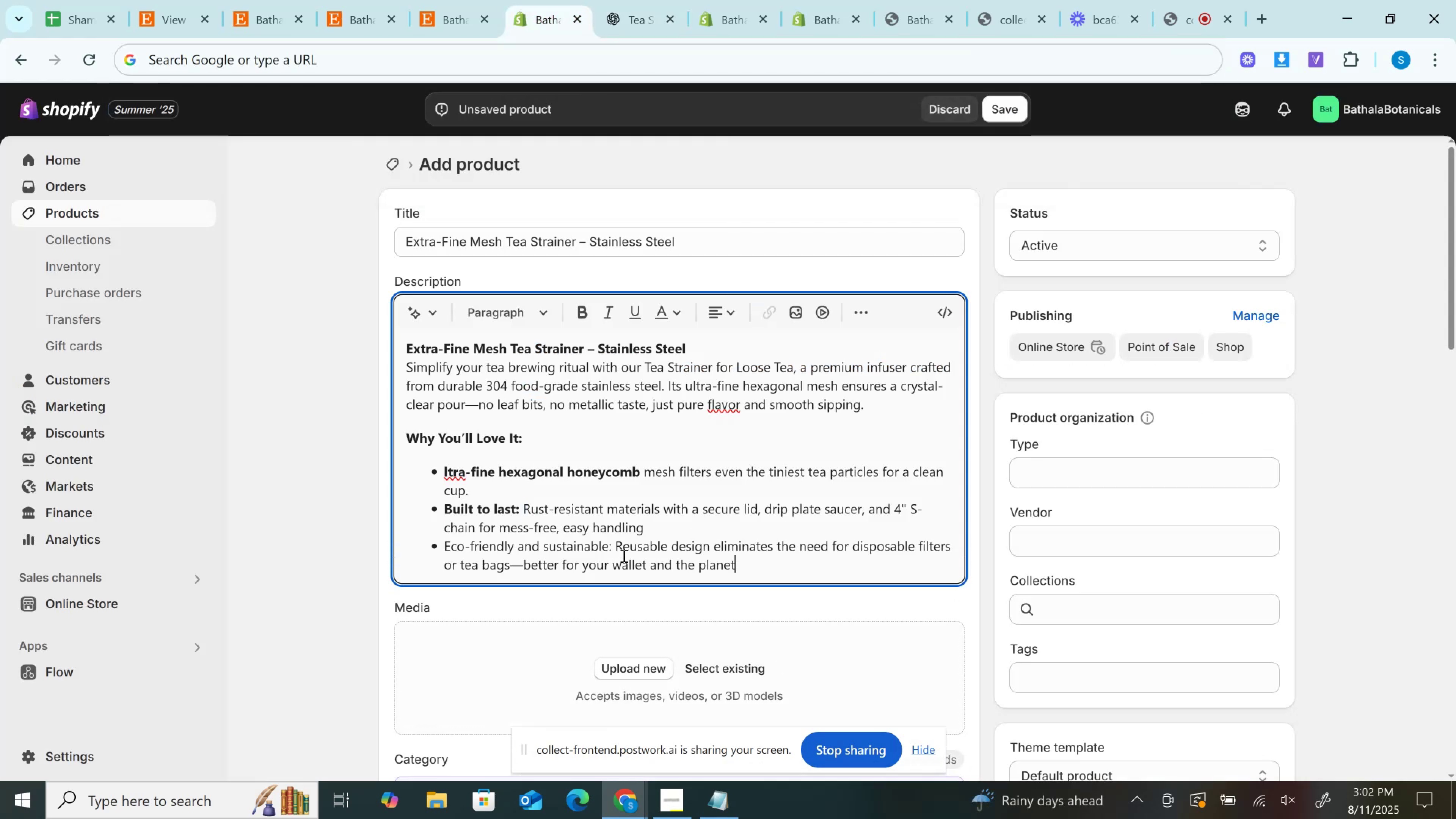 
left_click_drag(start_coordinate=[617, 552], to_coordinate=[440, 553])
 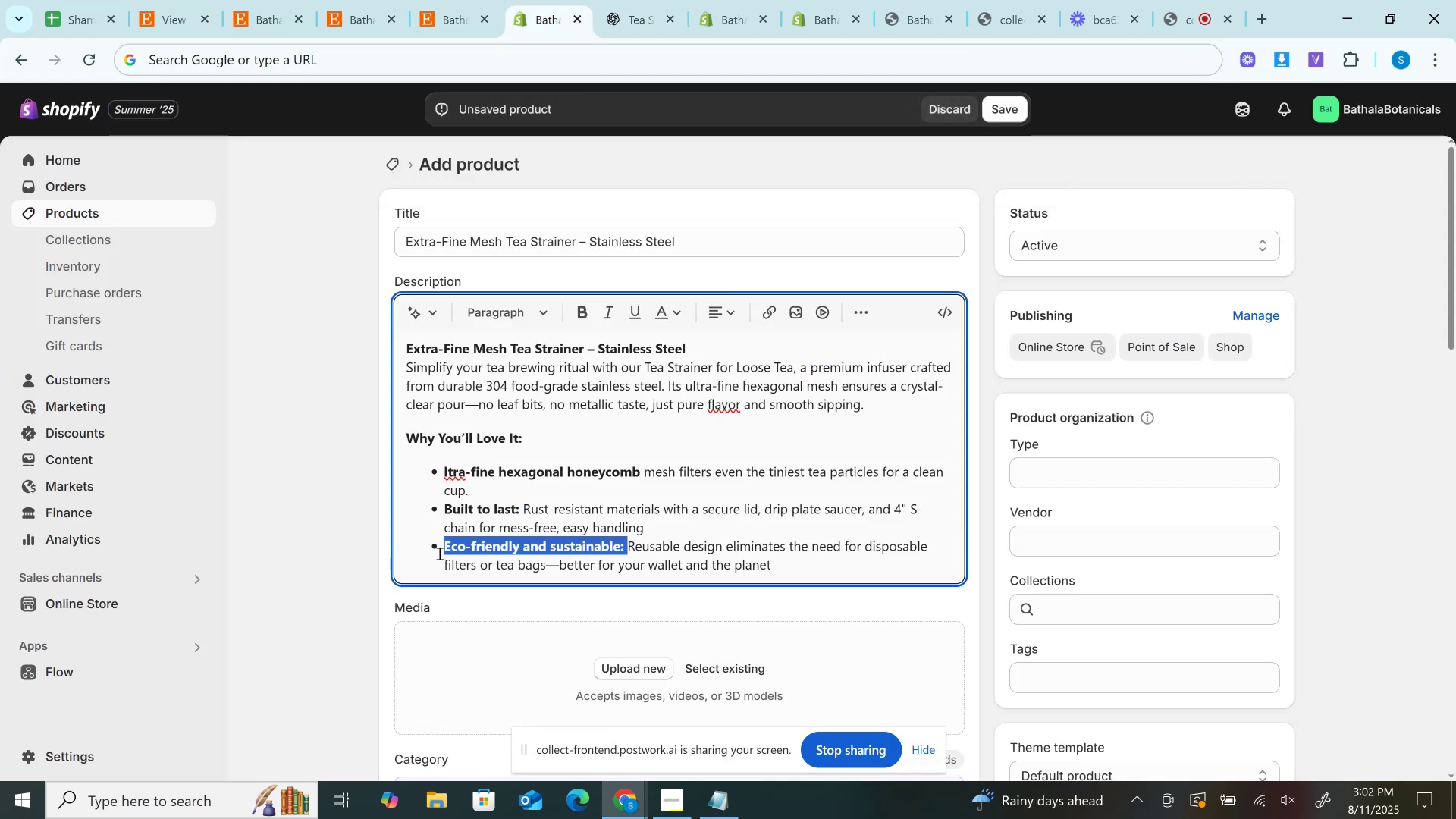 
key(Control+B)
 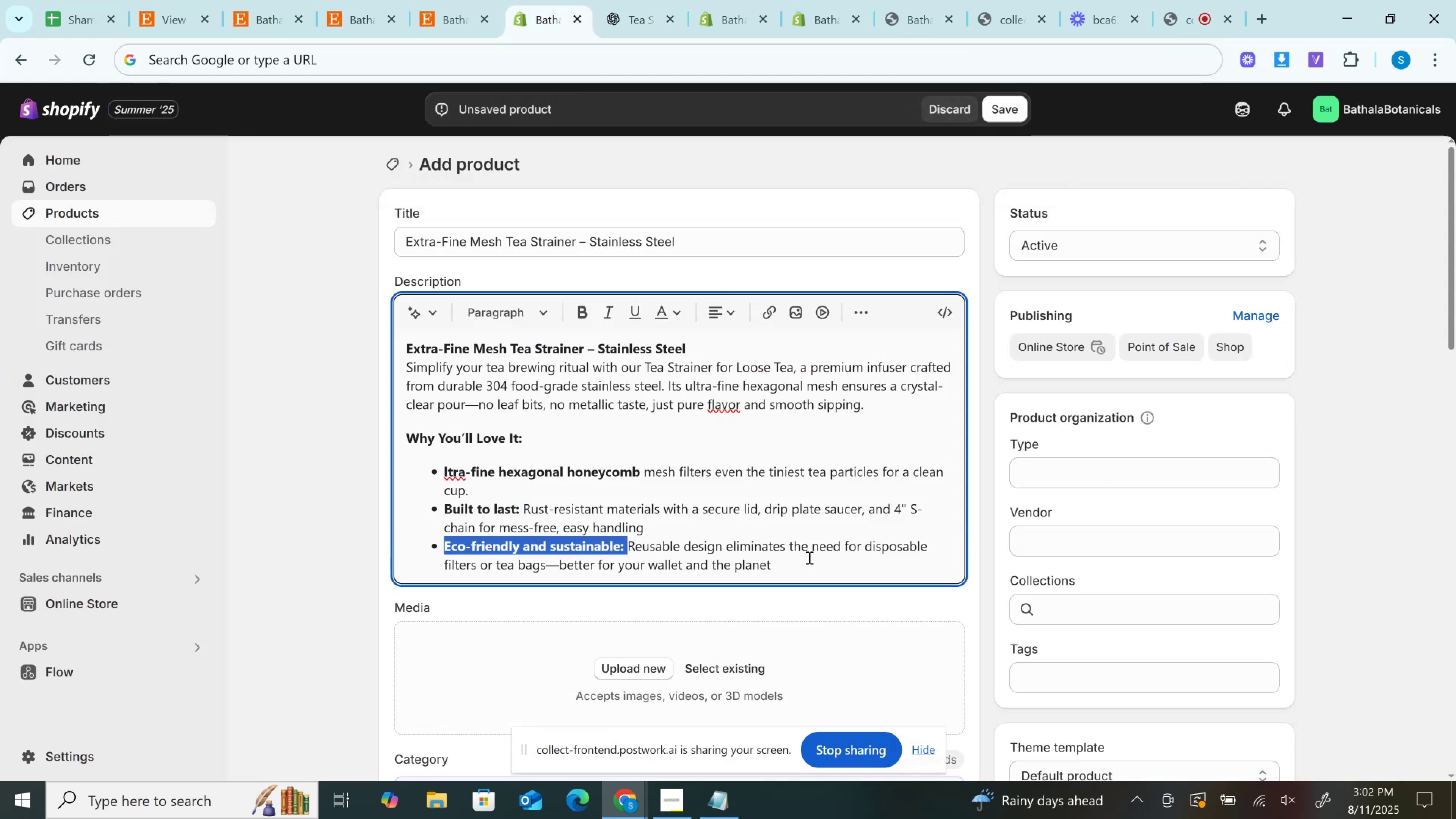 
left_click([806, 559])
 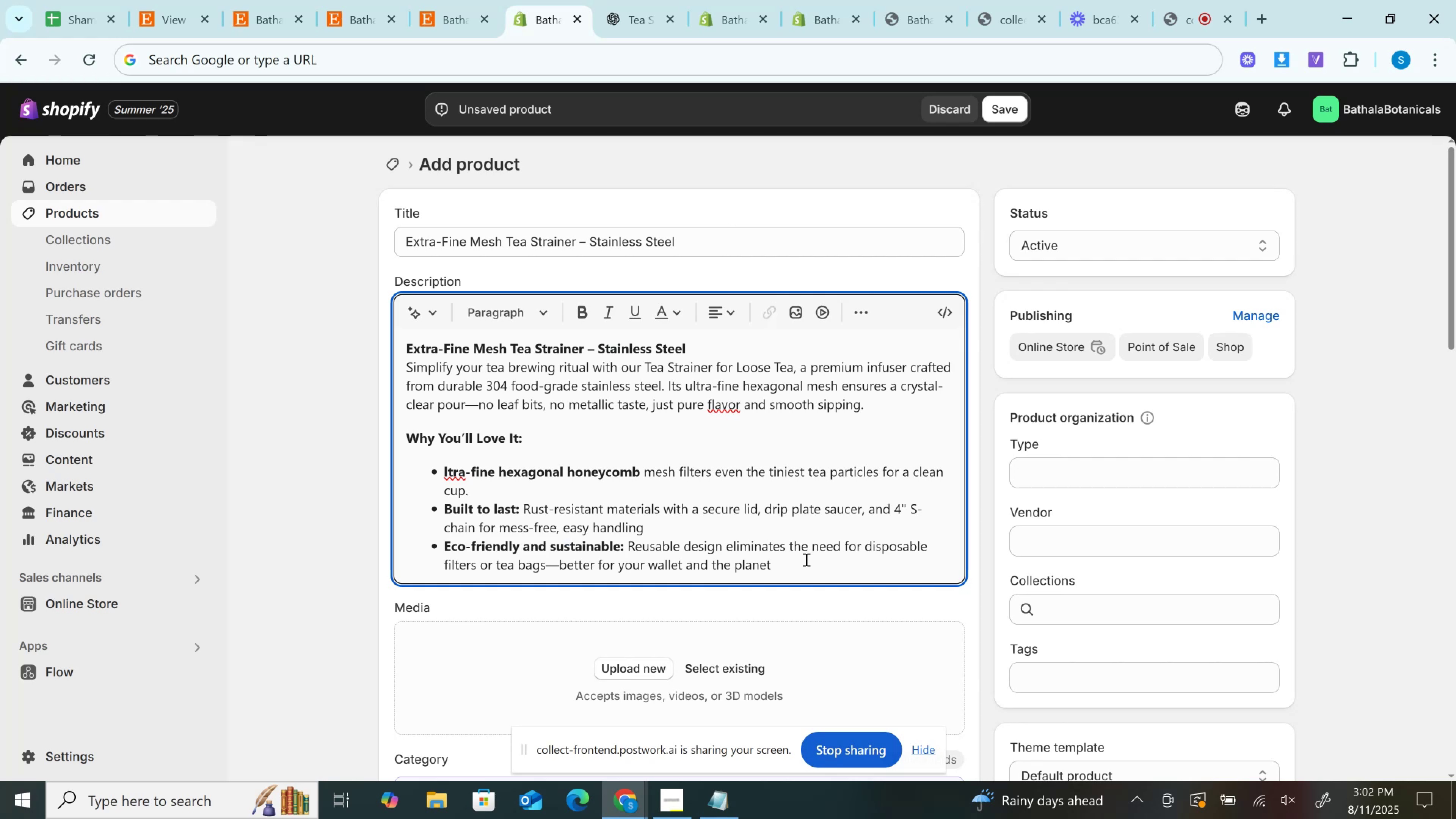 
key(Period)
 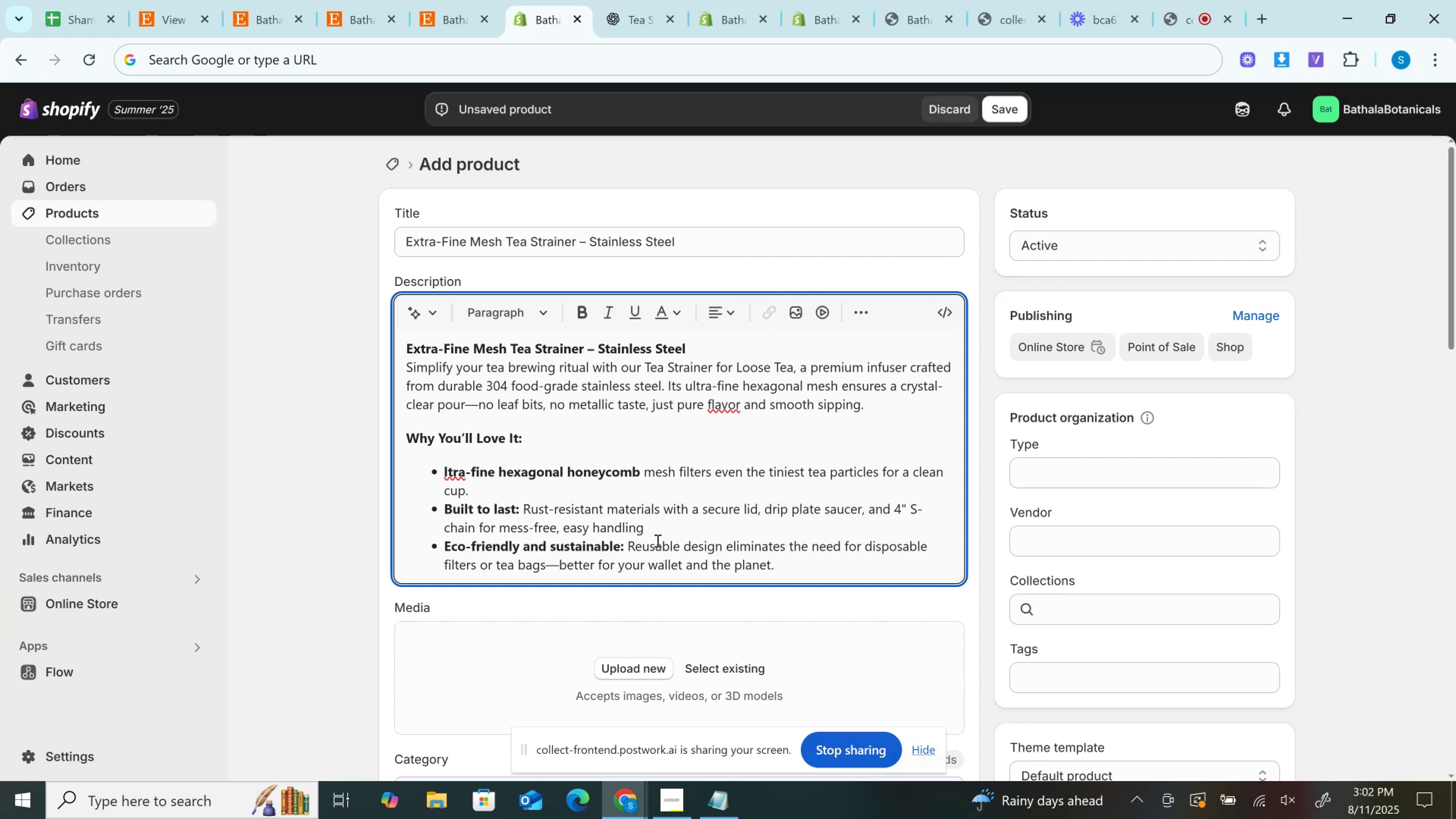 
left_click([657, 536])
 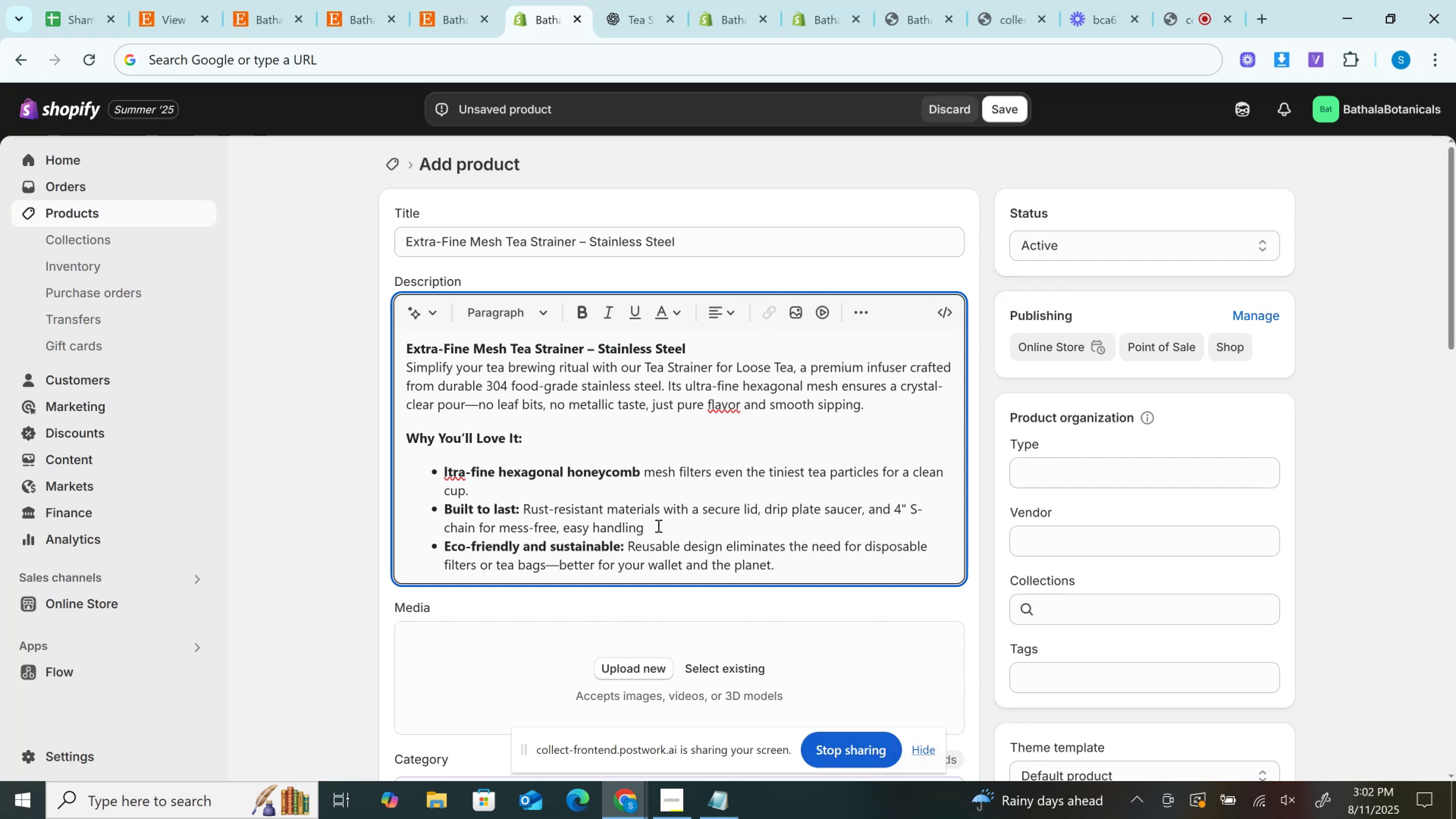 
left_click([657, 526])
 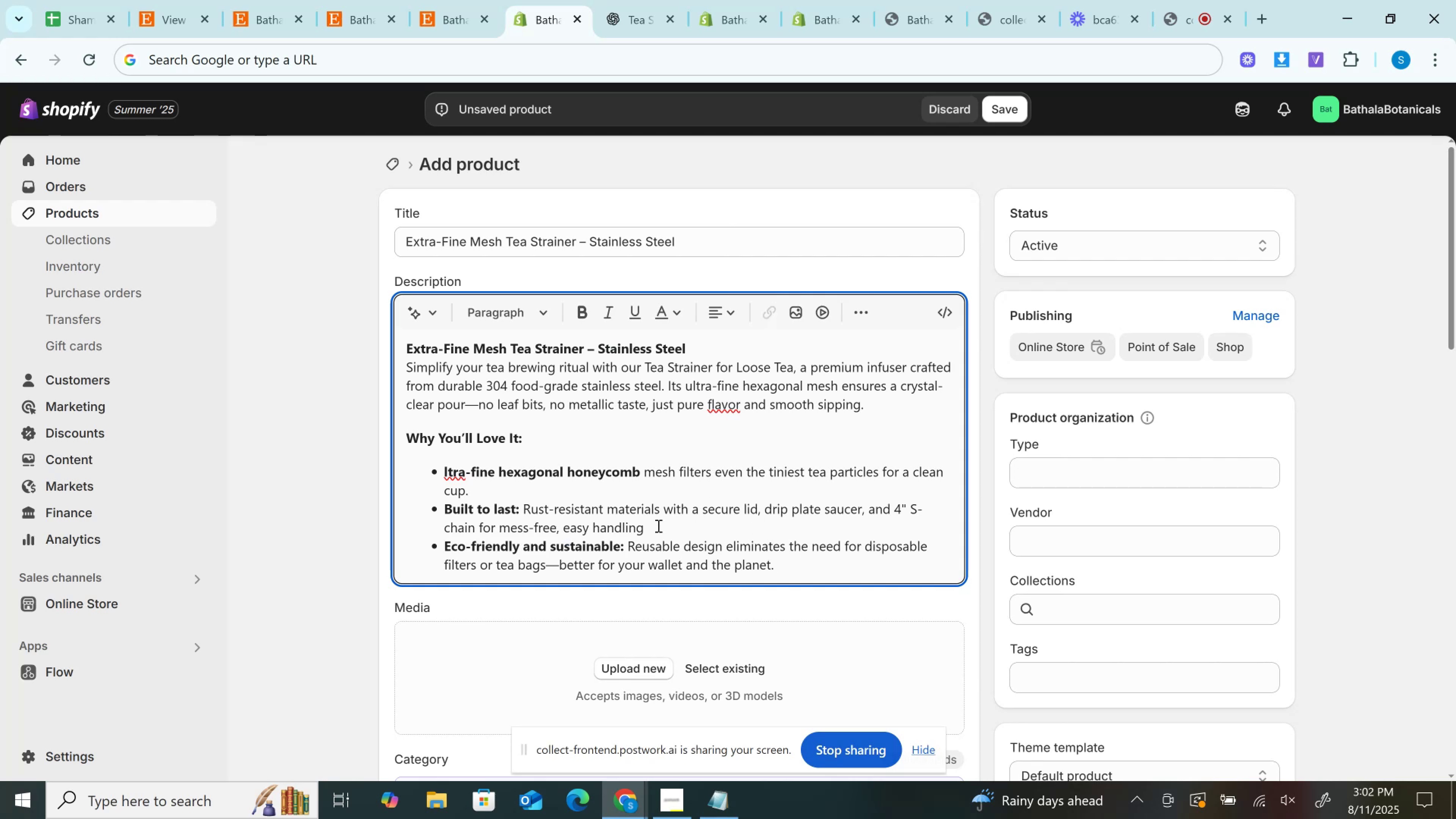 
key(Period)
 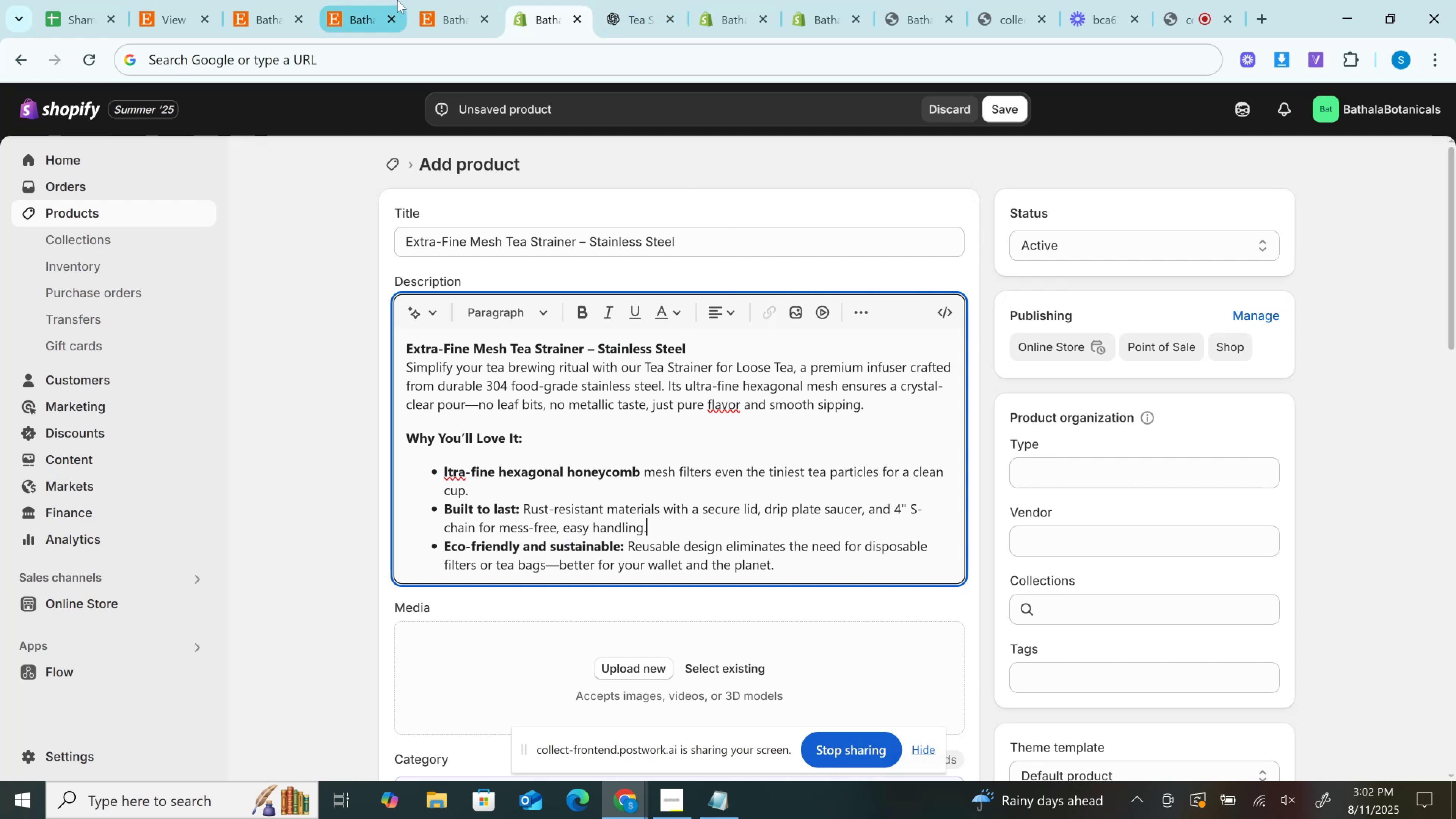 
left_click([428, 0])
 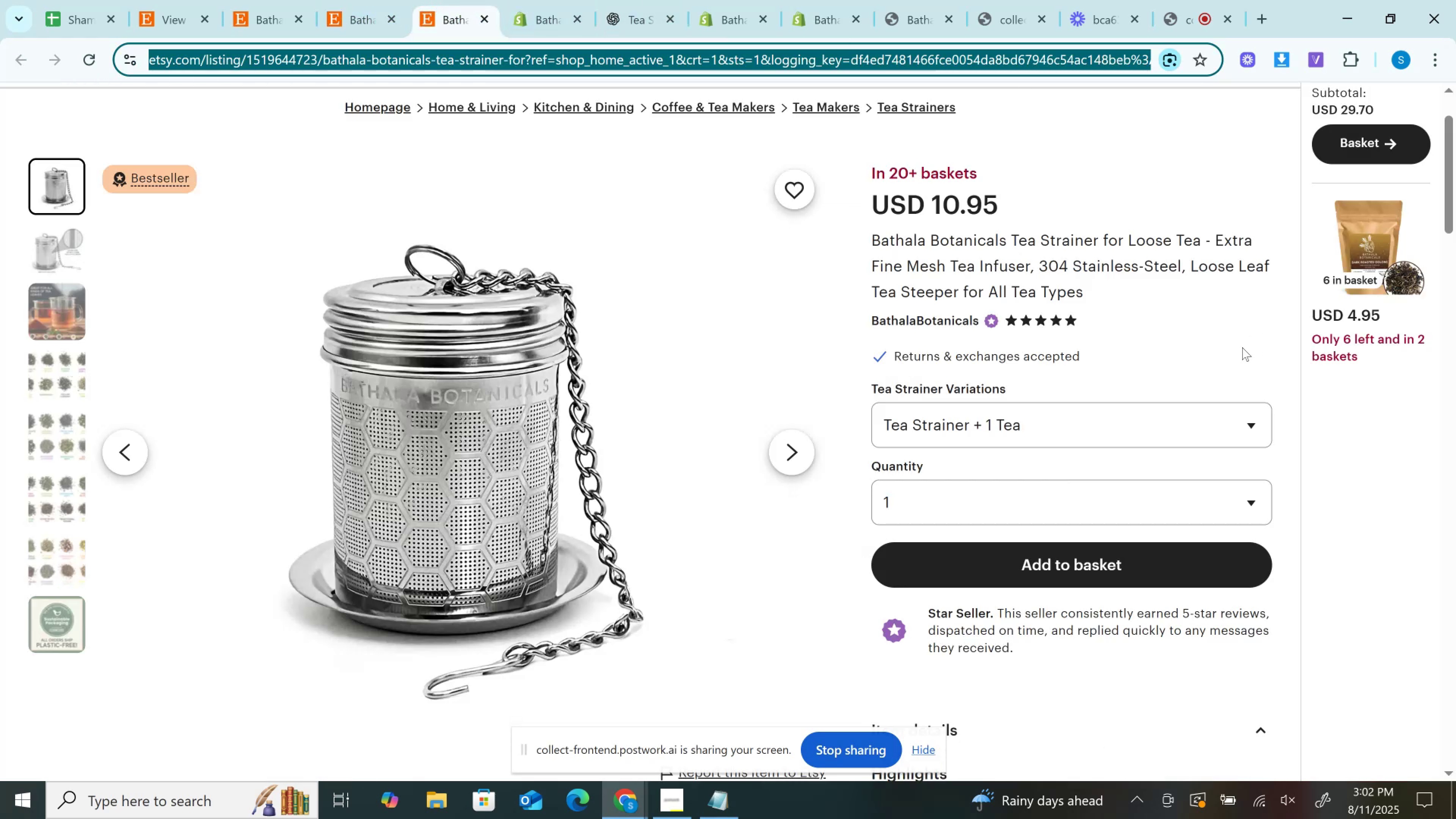 
left_click([1040, 417])
 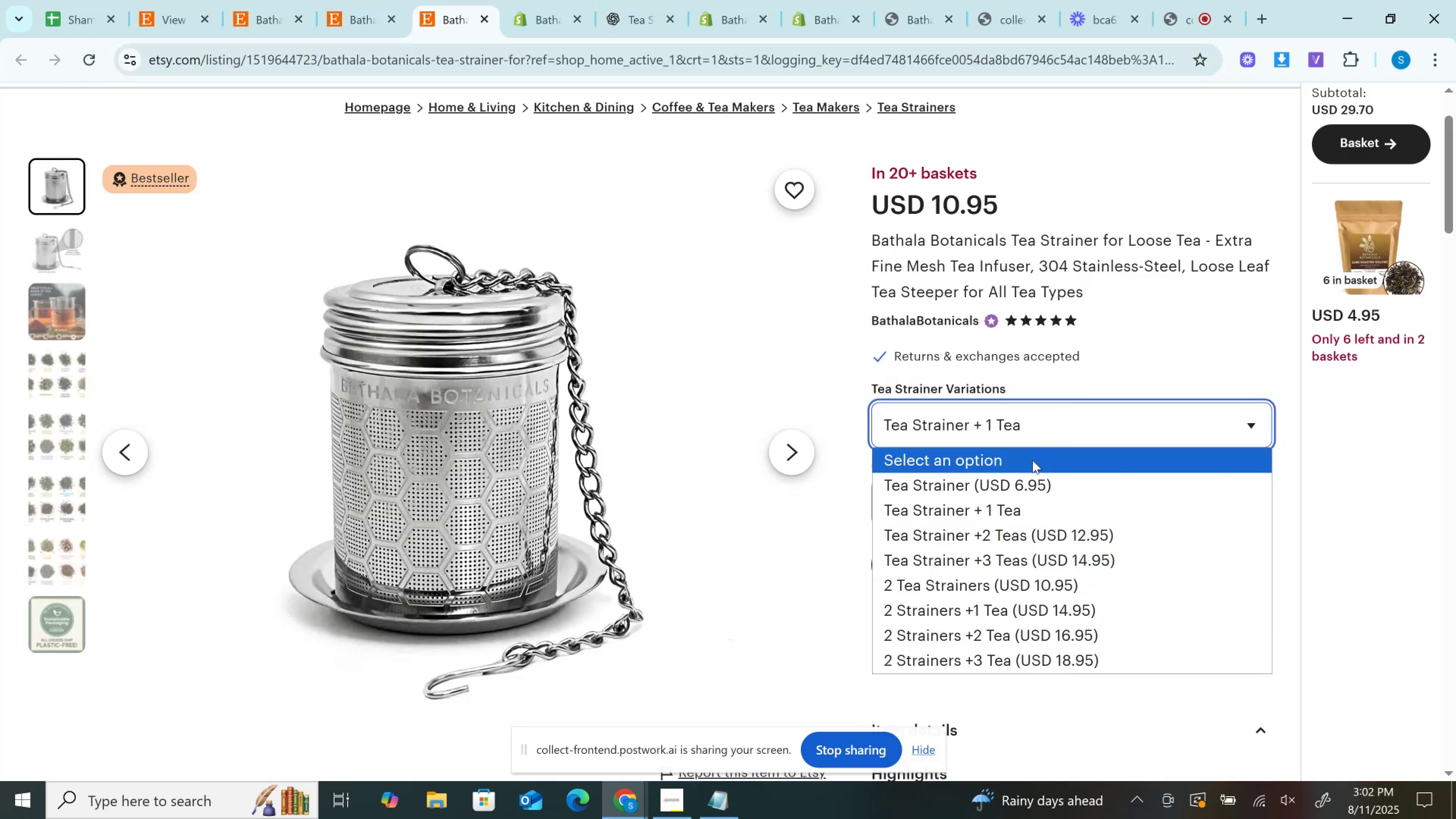 
left_click([1032, 460])
 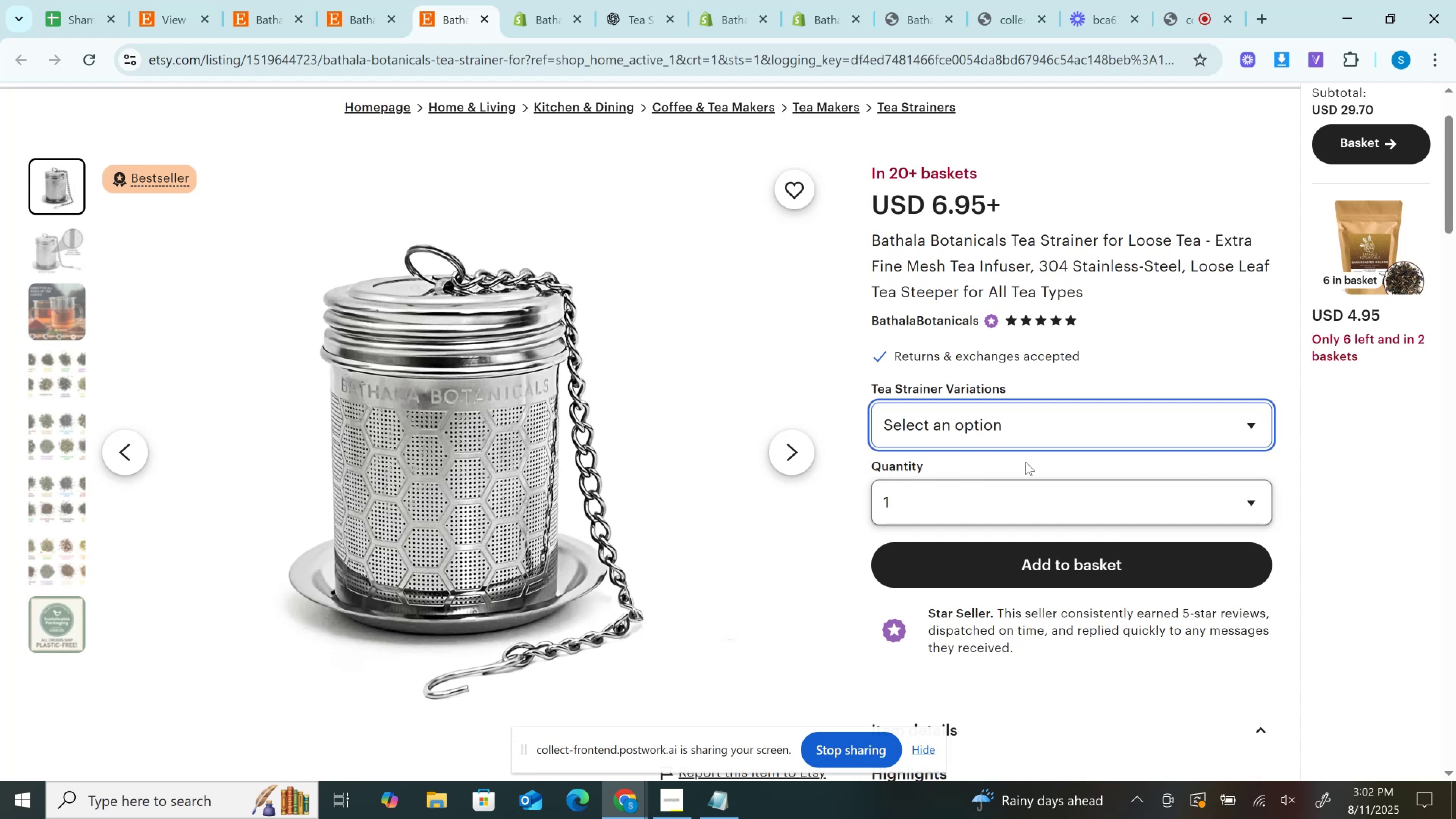 
left_click([559, 0])
 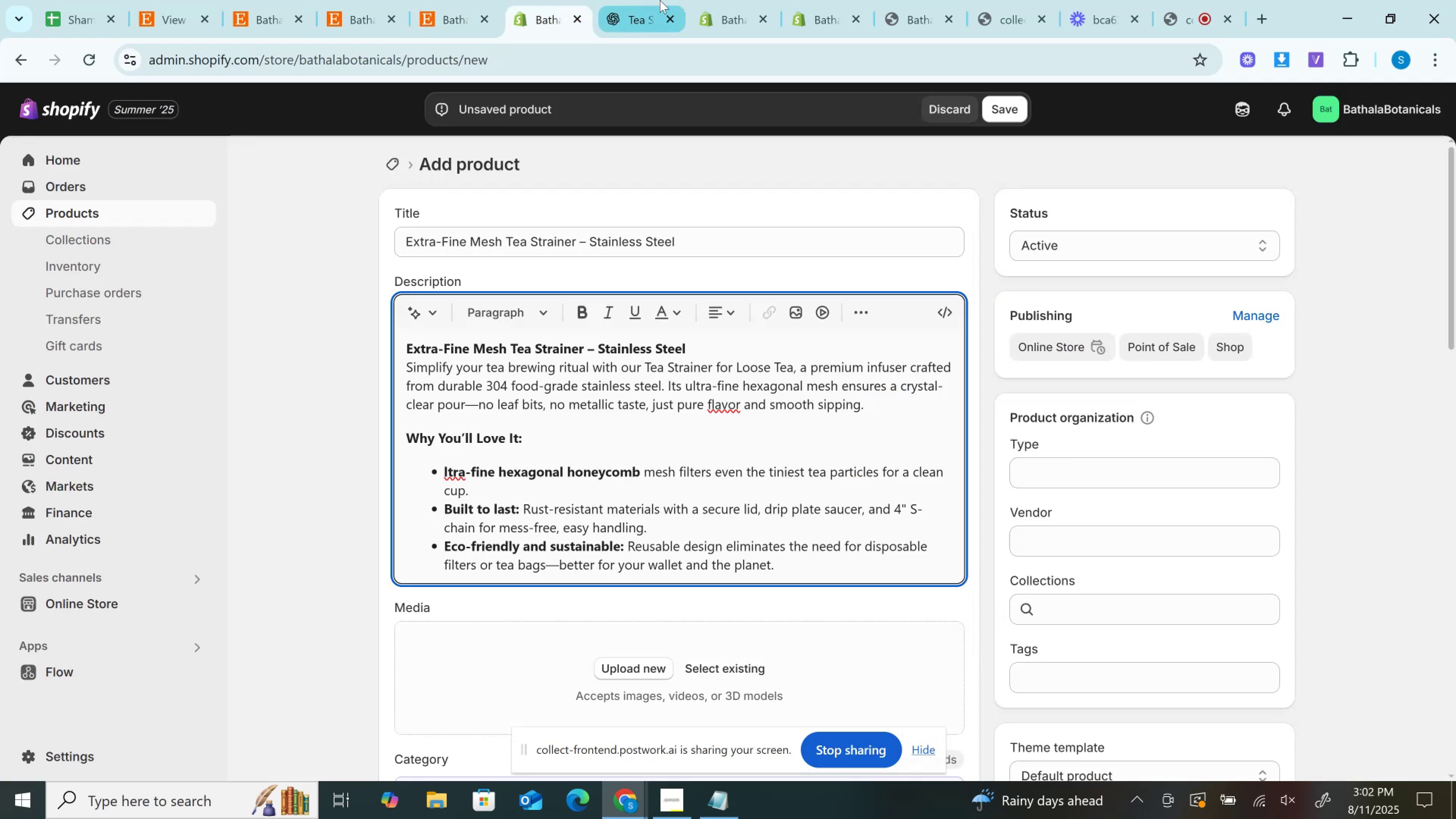 
left_click([659, 0])
 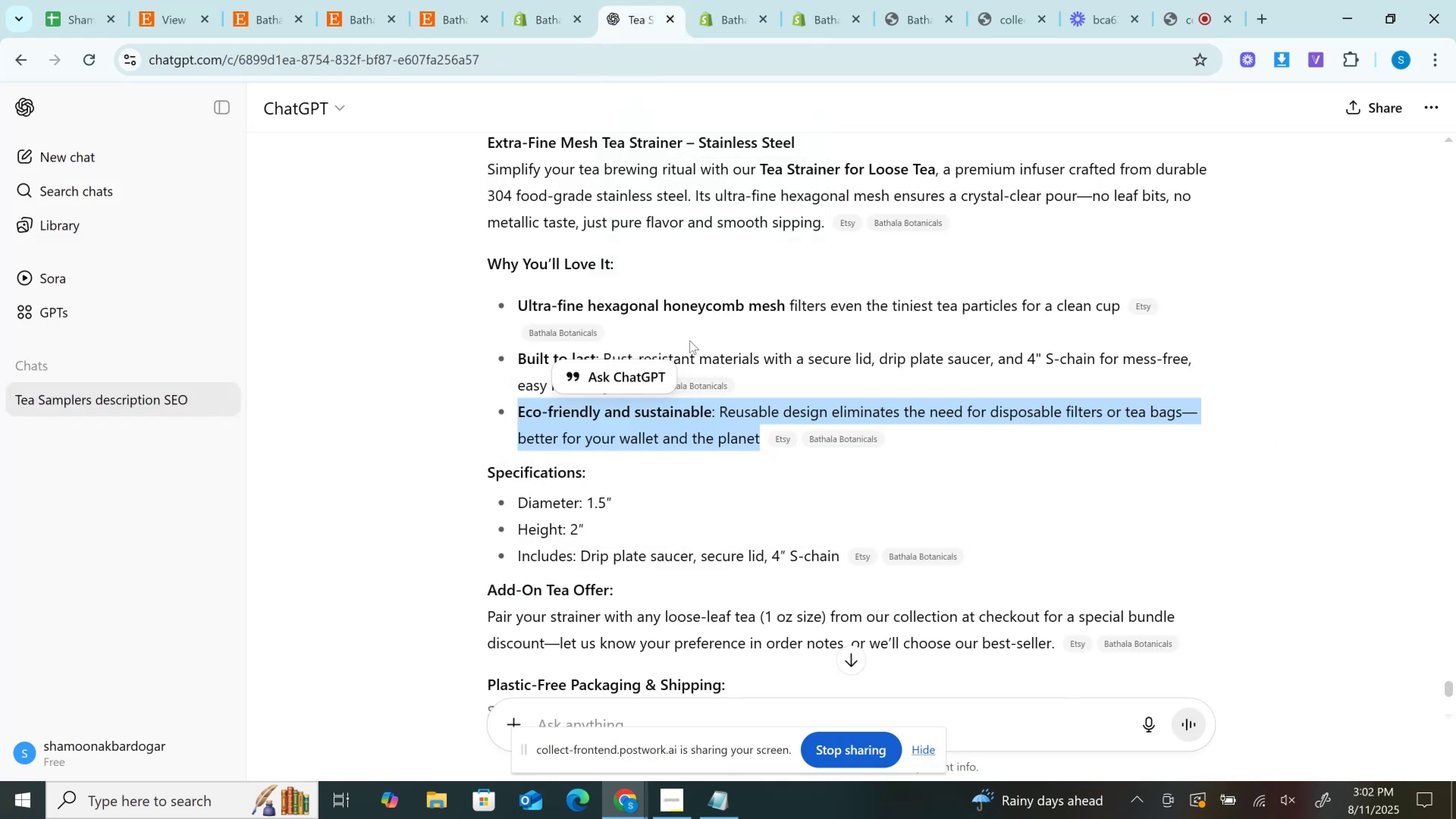 
scroll: coordinate [694, 377], scroll_direction: down, amount: 2.0
 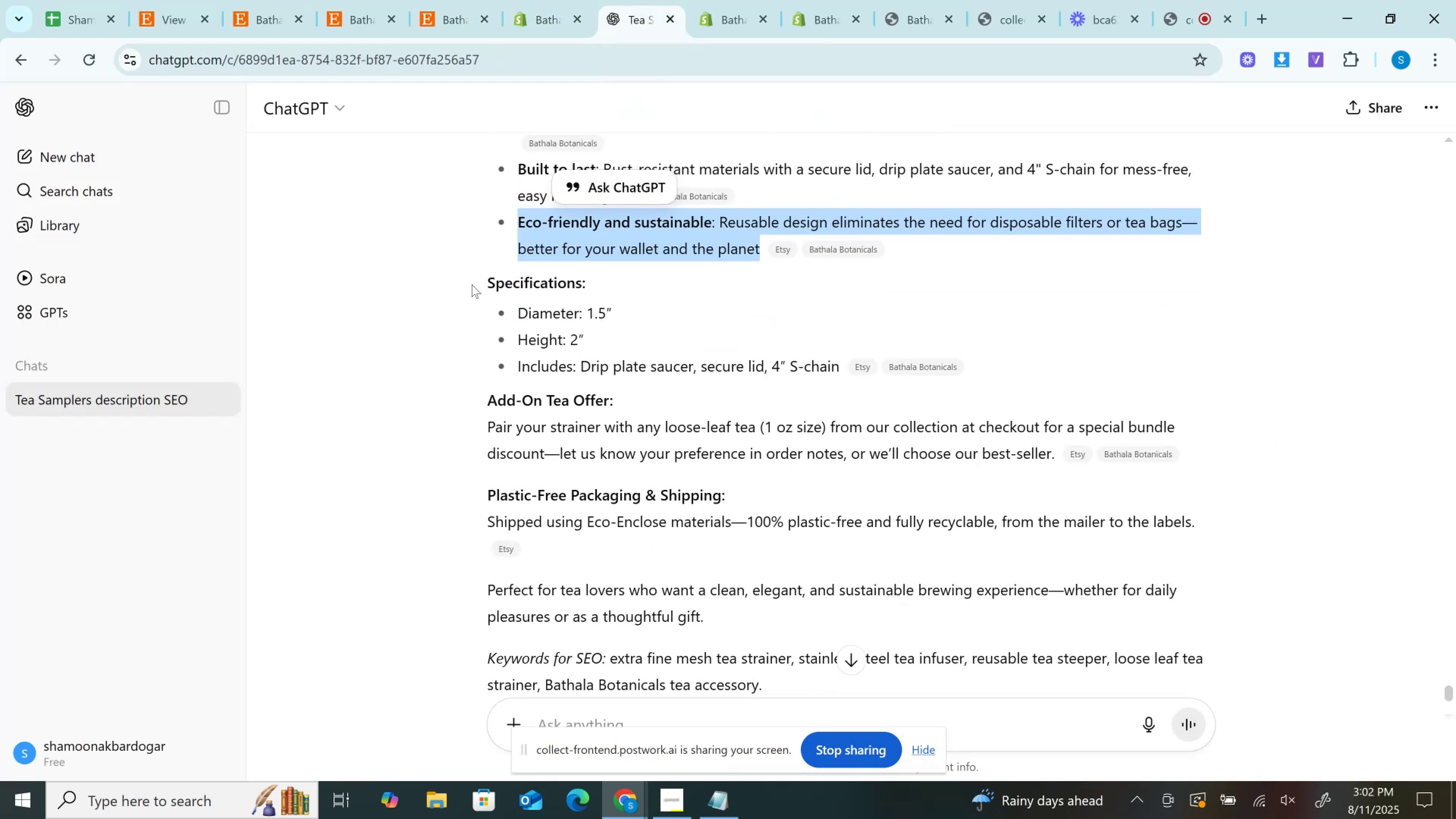 
left_click_drag(start_coordinate=[474, 284], to_coordinate=[840, 371])
 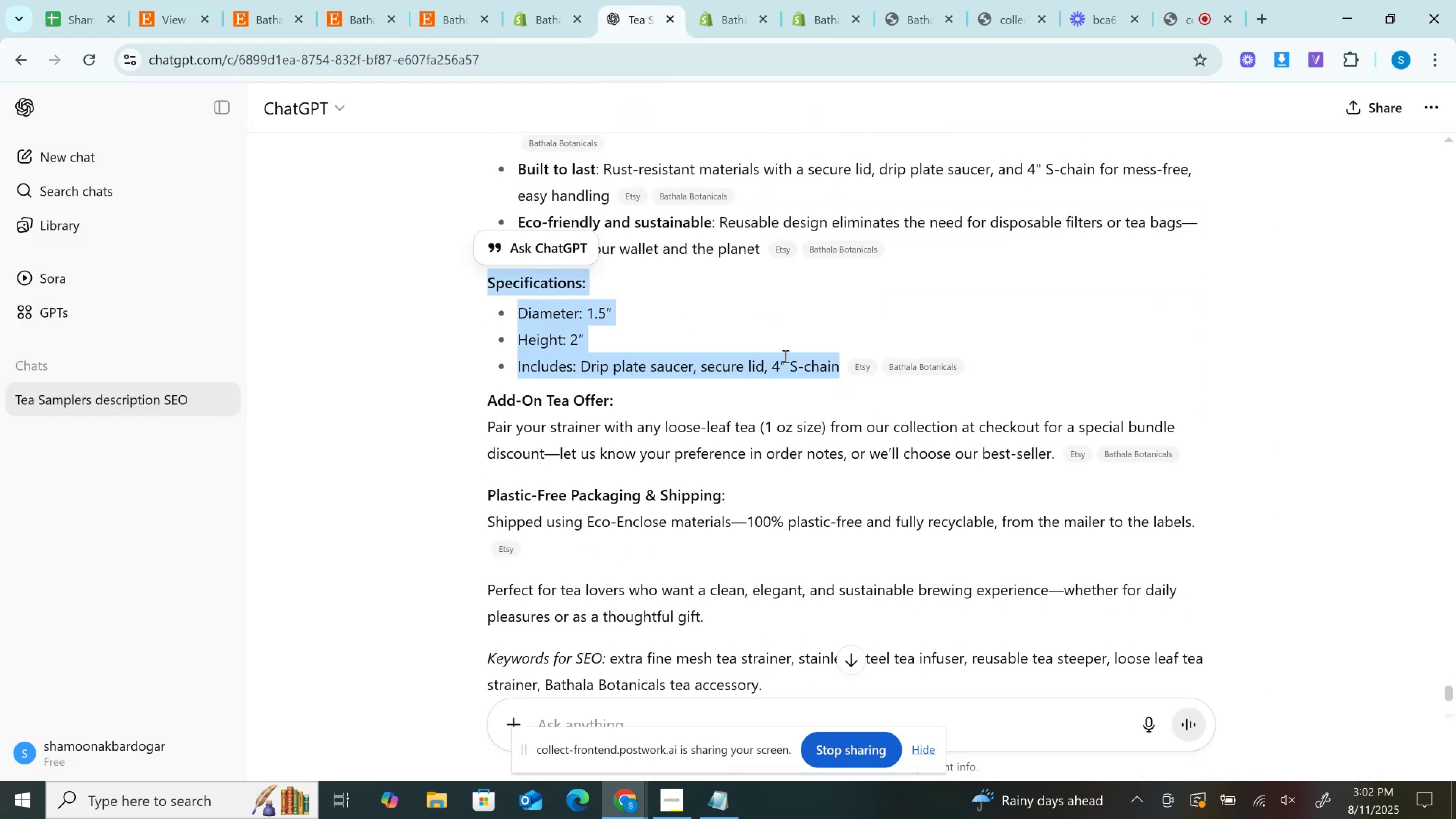 
key(Control+C)
 